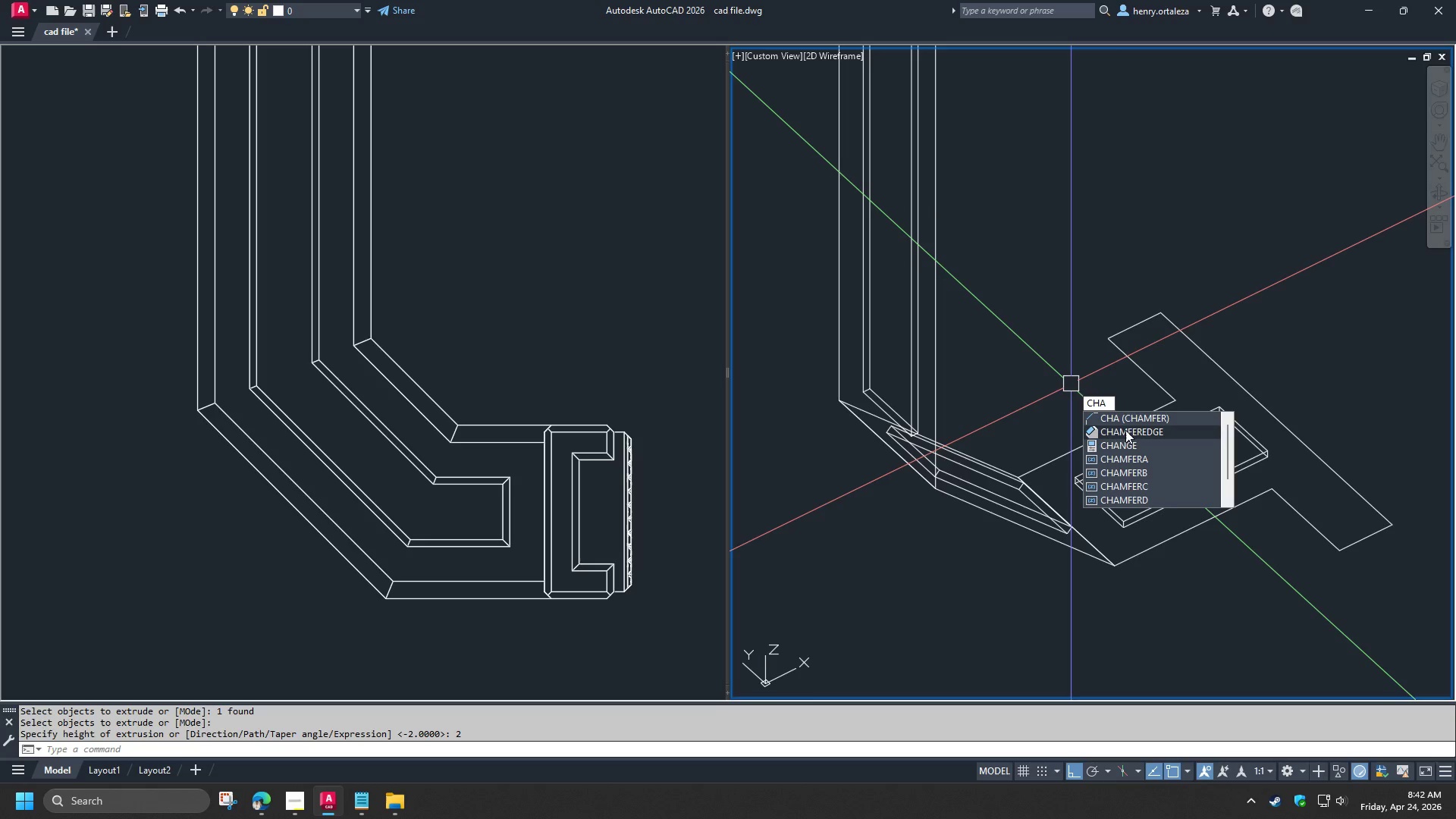 
left_click([1128, 428])
 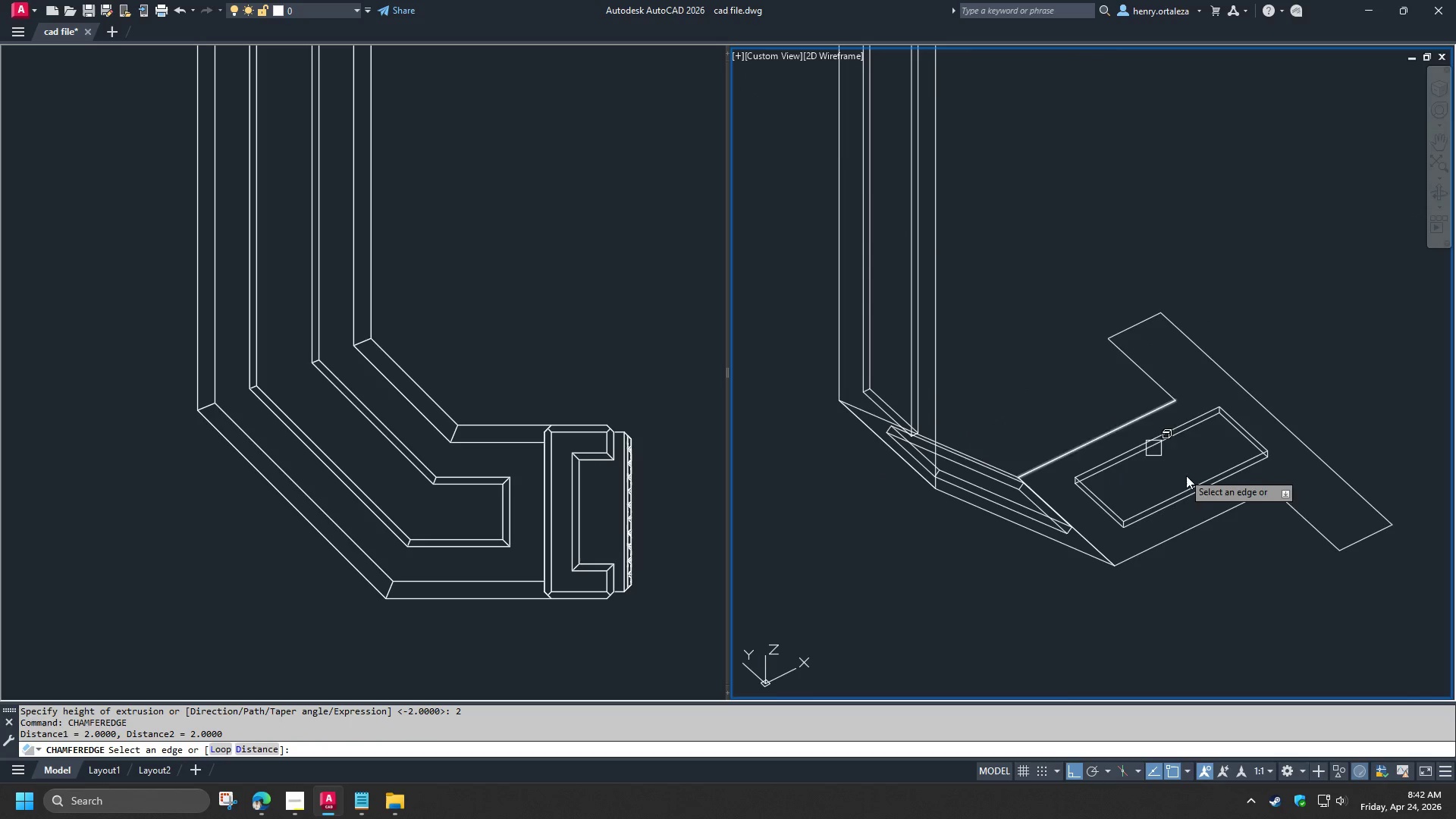 
scroll: coordinate [1197, 491], scroll_direction: up, amount: 1.0
 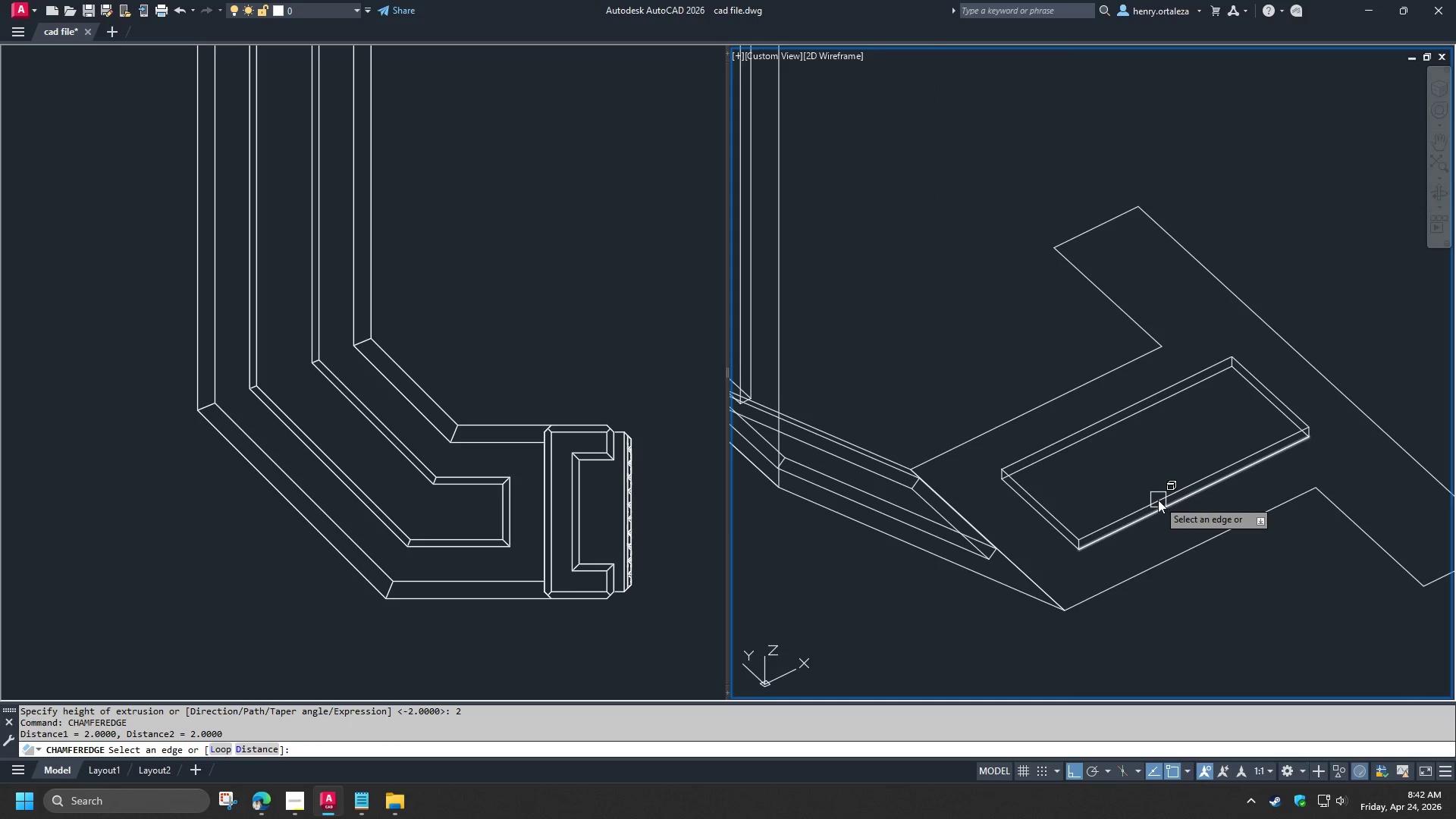 
key(L)
 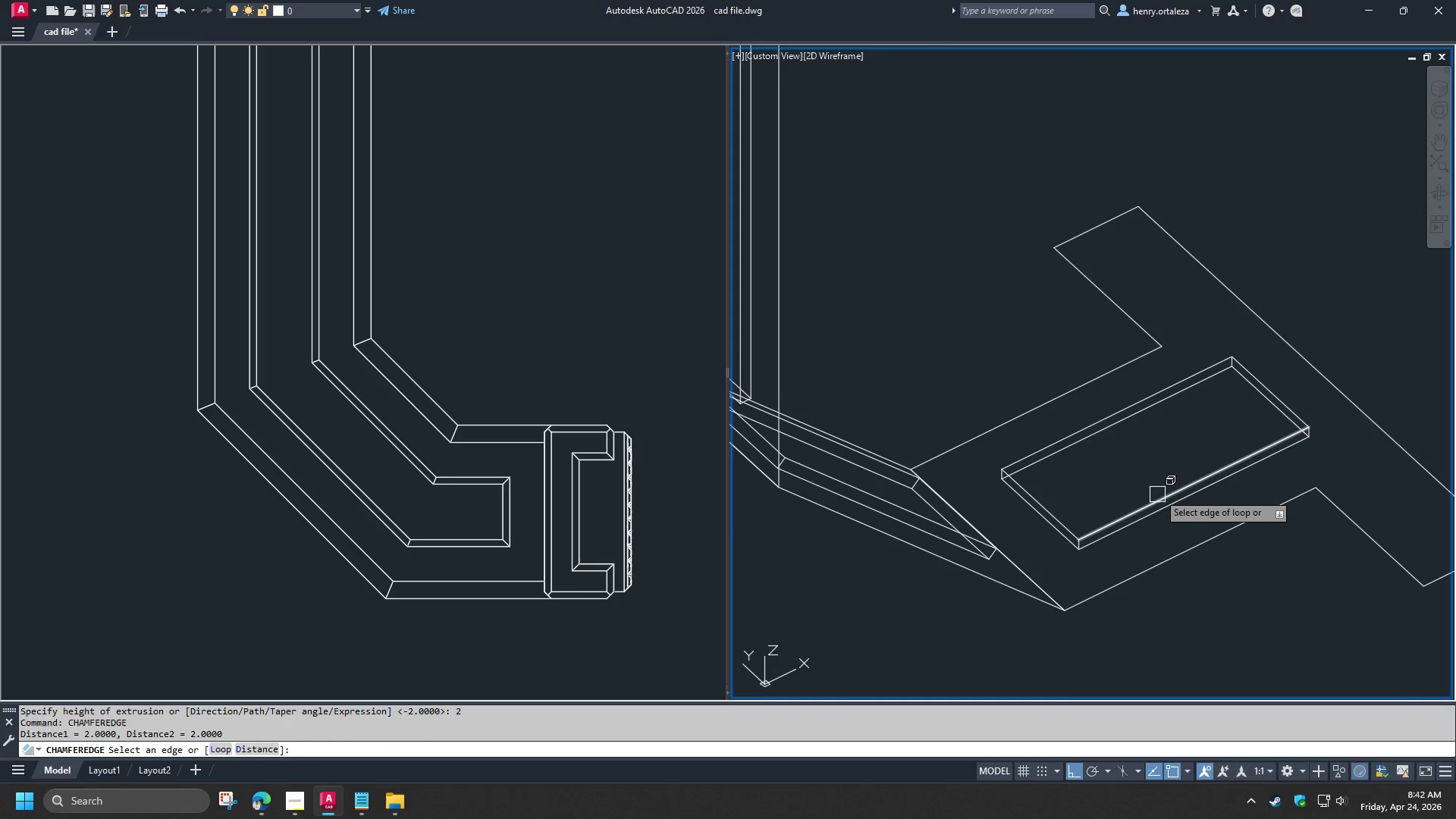 
key(Space)
 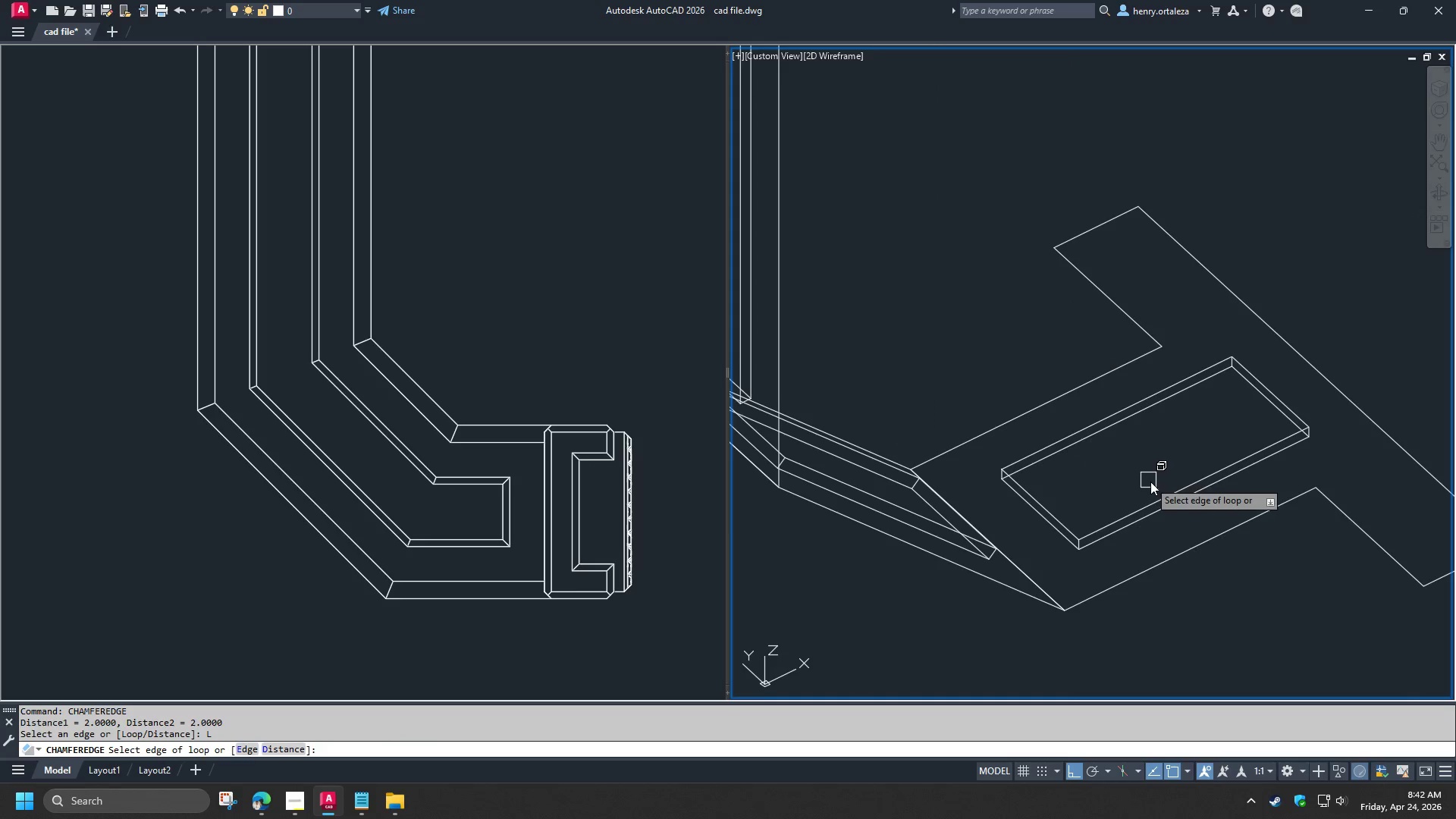 
left_click([1152, 483])
 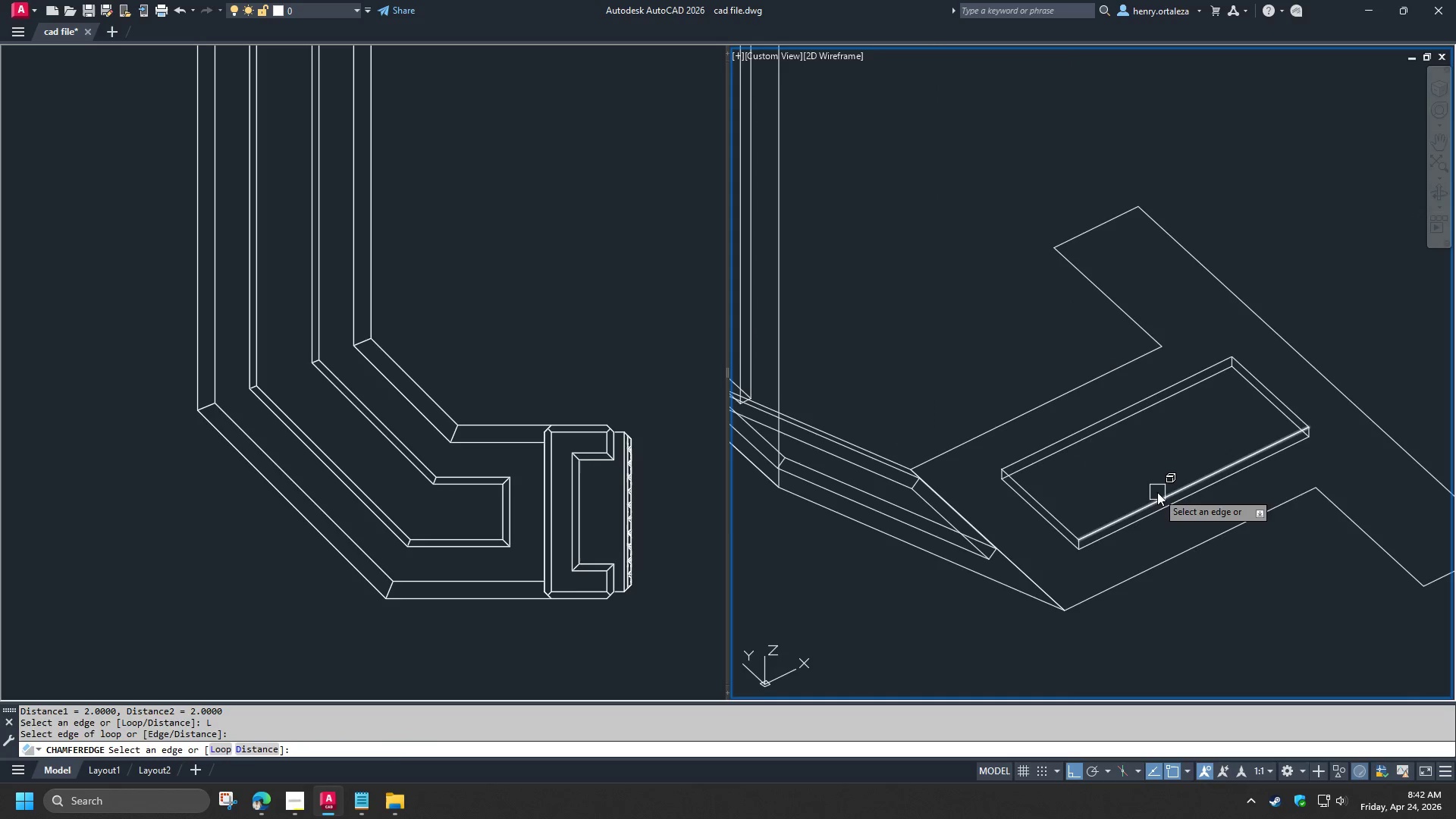 
left_click([1157, 492])
 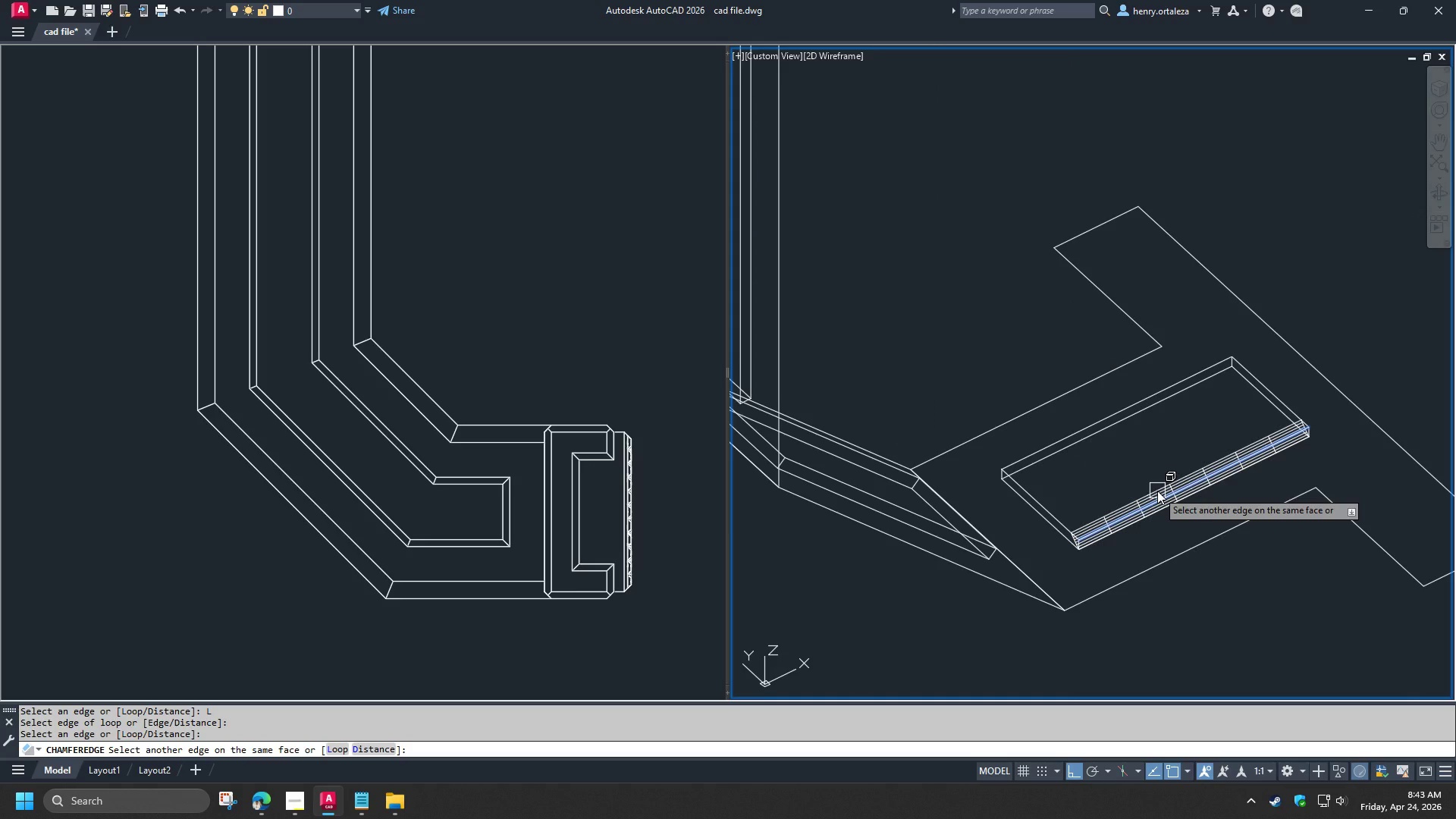 
key(Escape)
key(Escape)
type(CHA)
 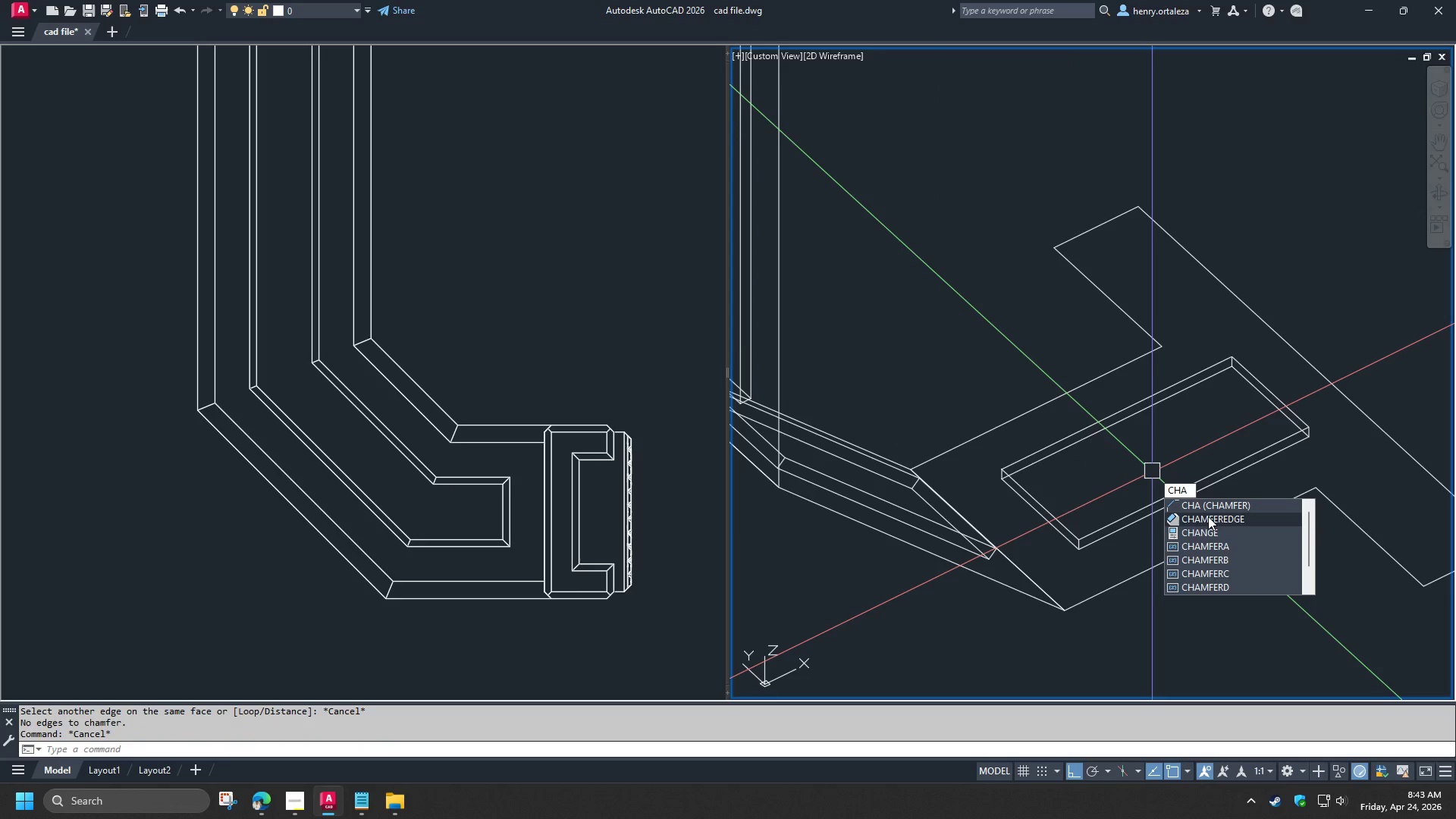 
left_click([1208, 516])
 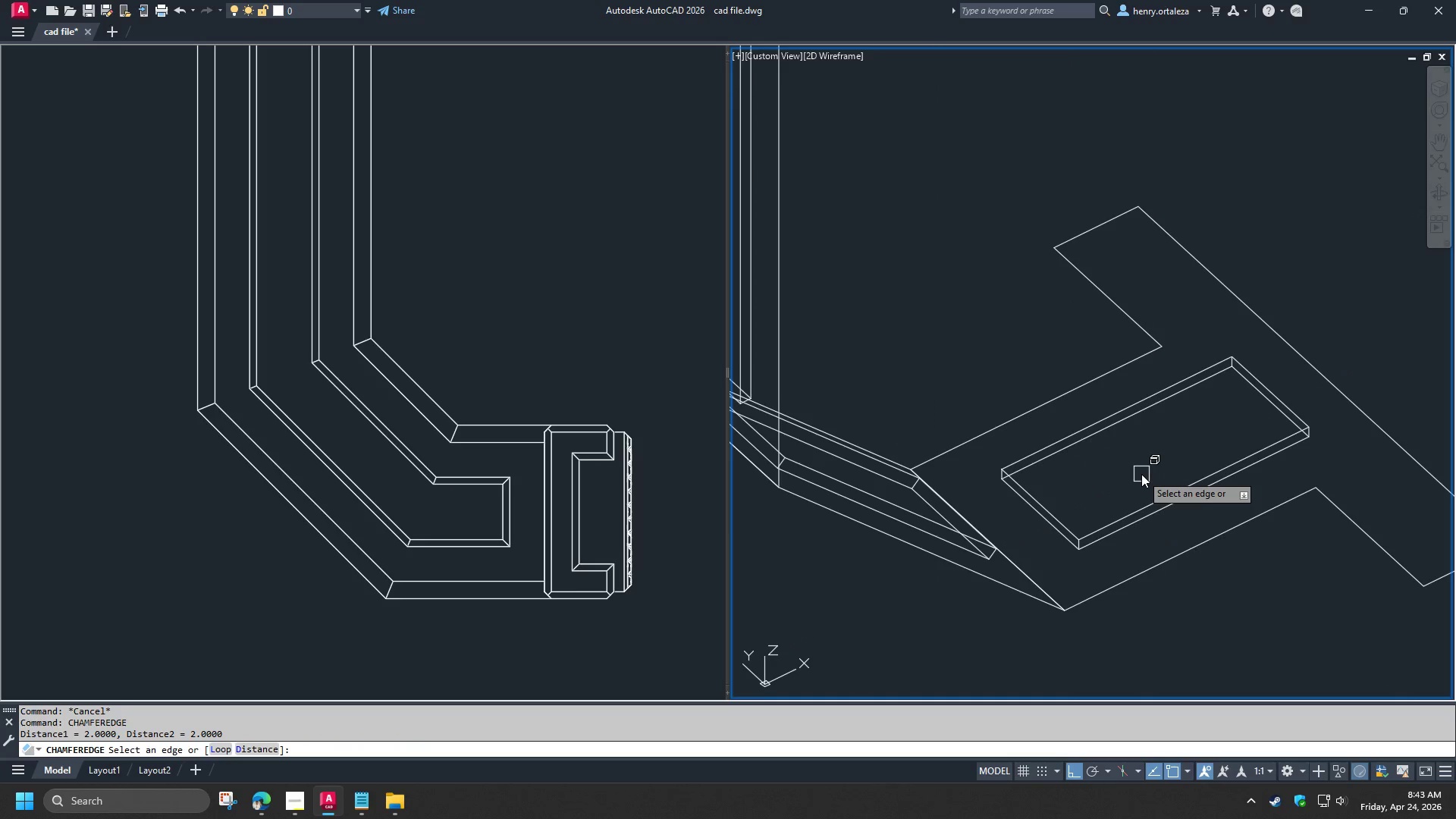 
key(L)
 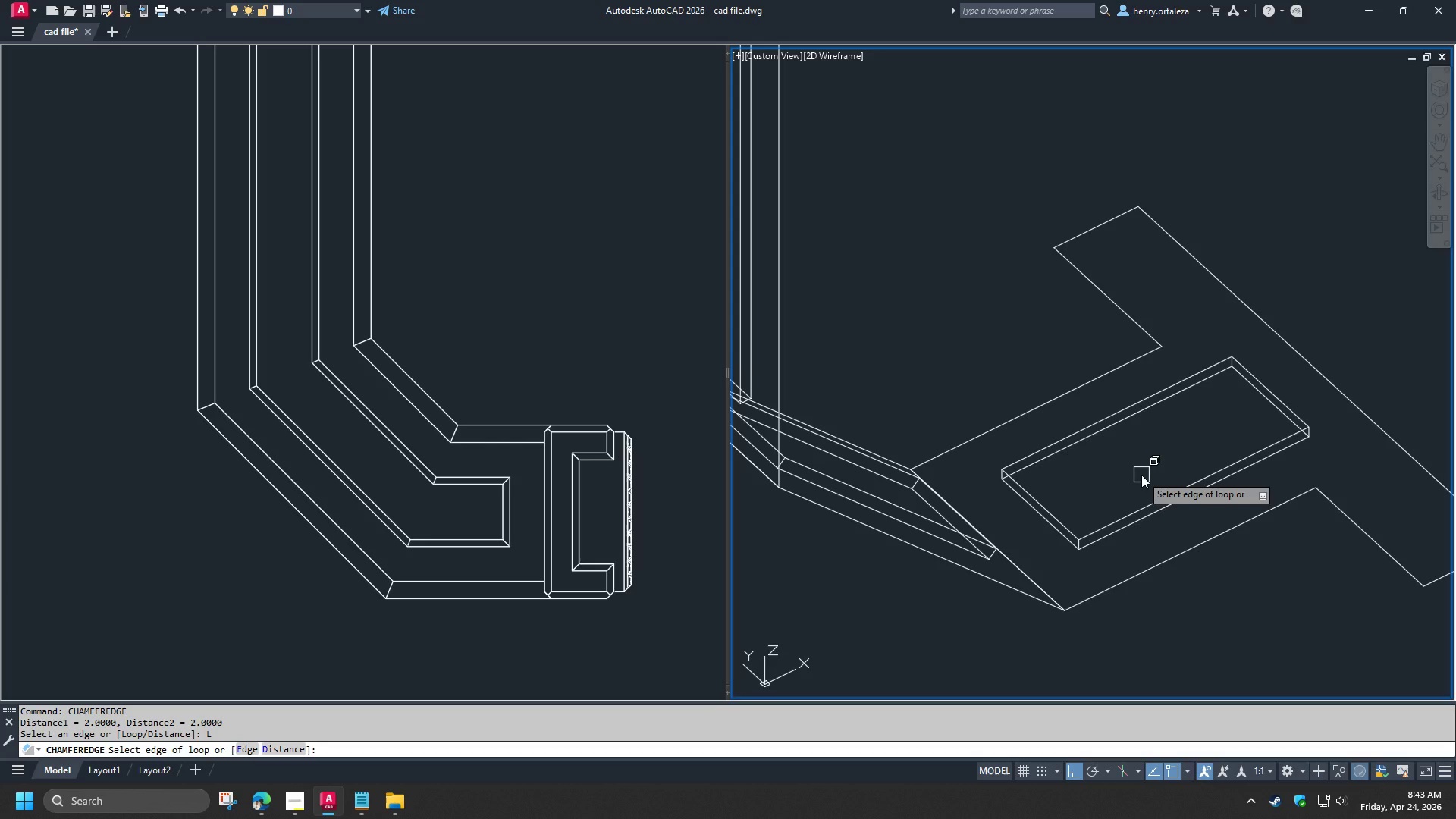 
key(Space)
 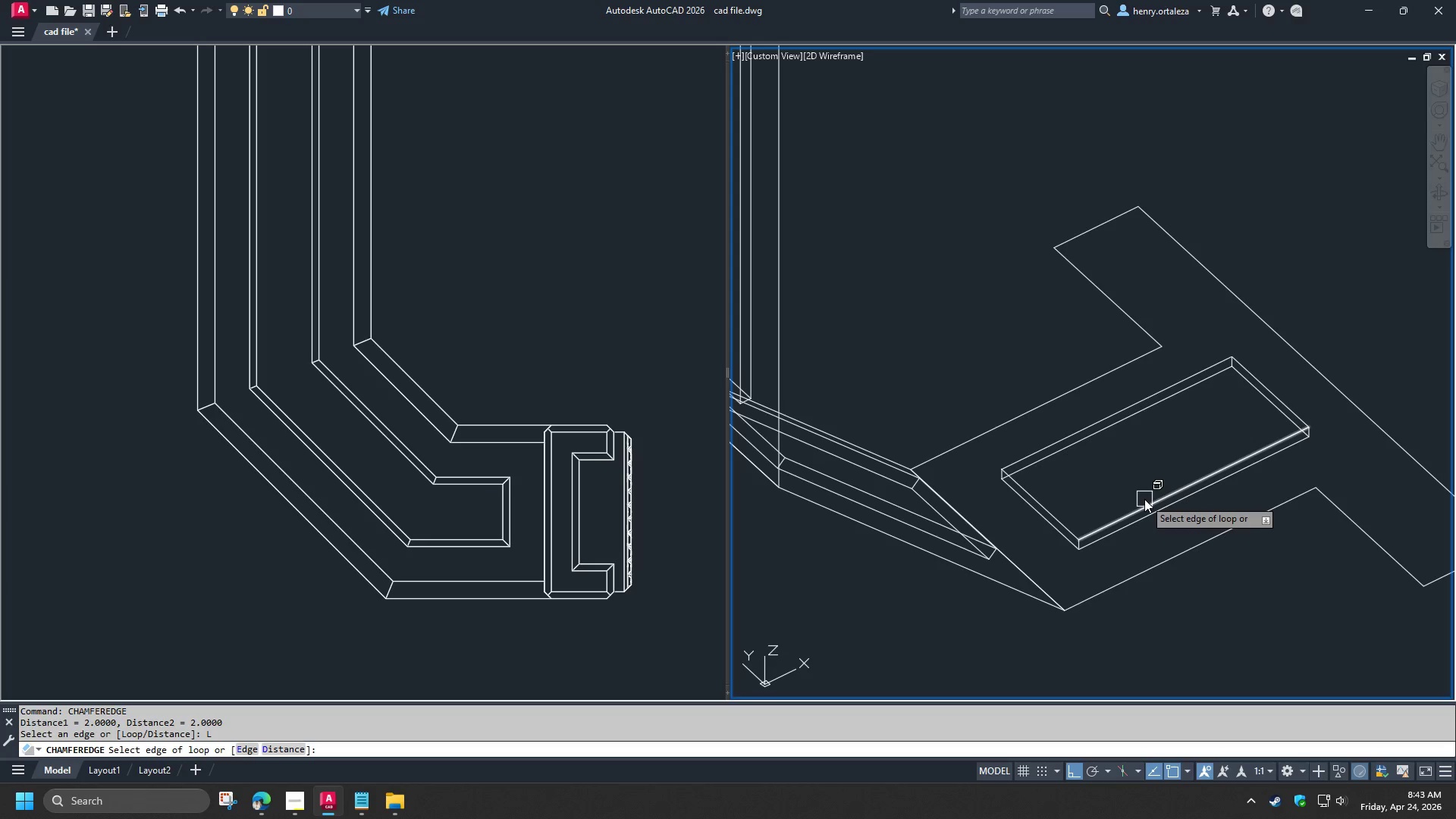 
left_click([1144, 499])
 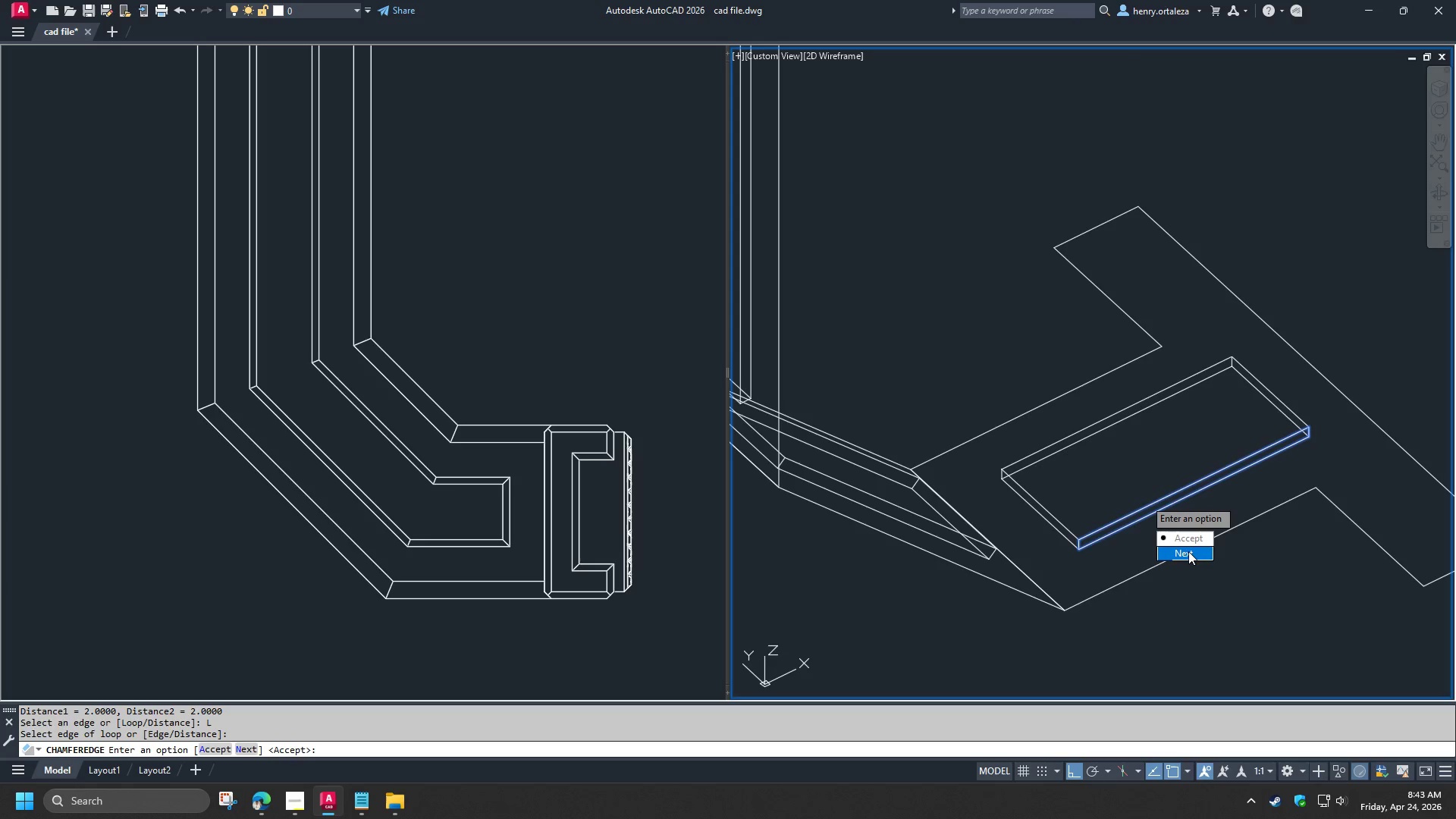 
left_click_drag(start_coordinate=[1188, 551], to_coordinate=[1144, 499])
 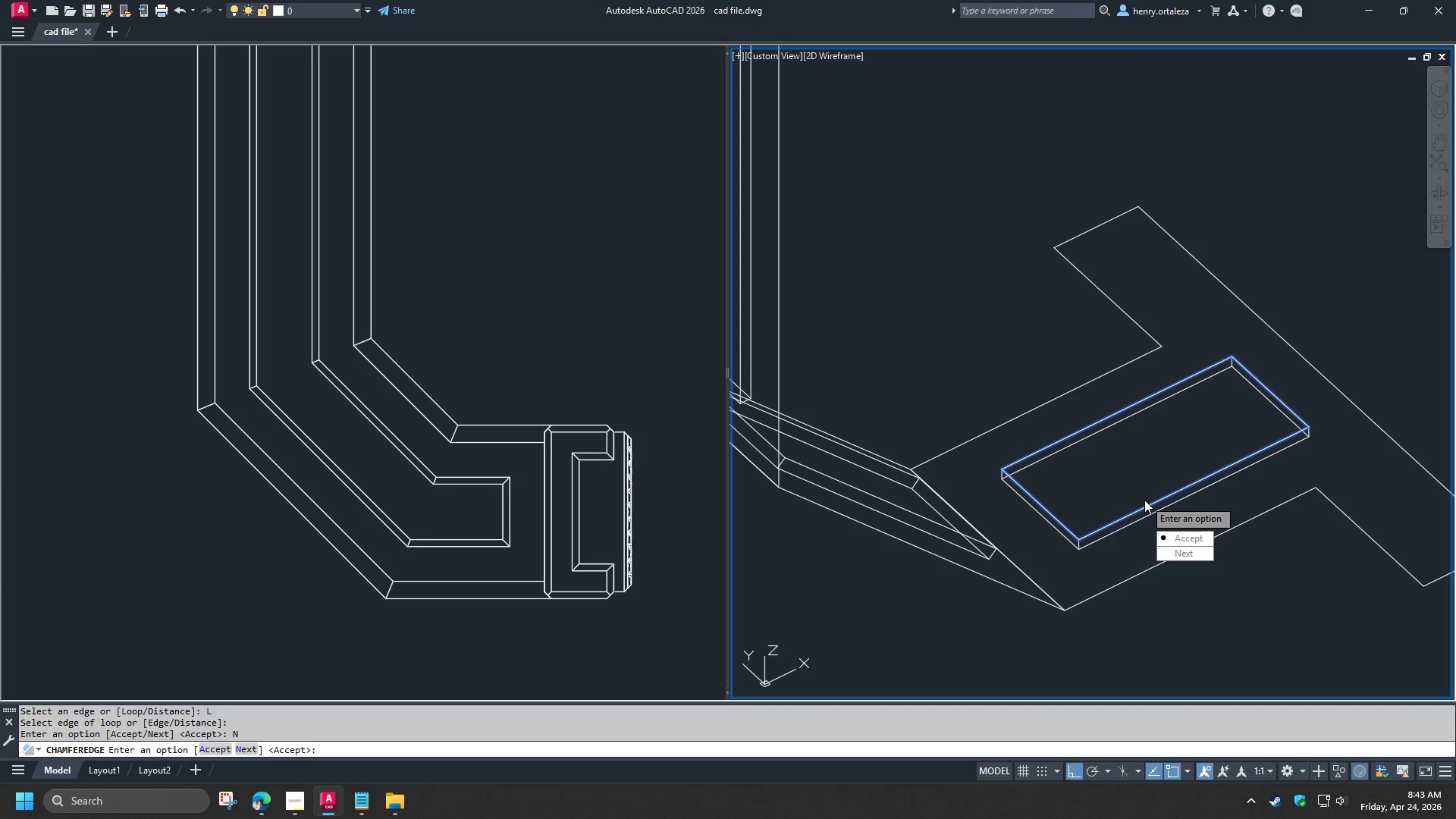 
key(Space)
 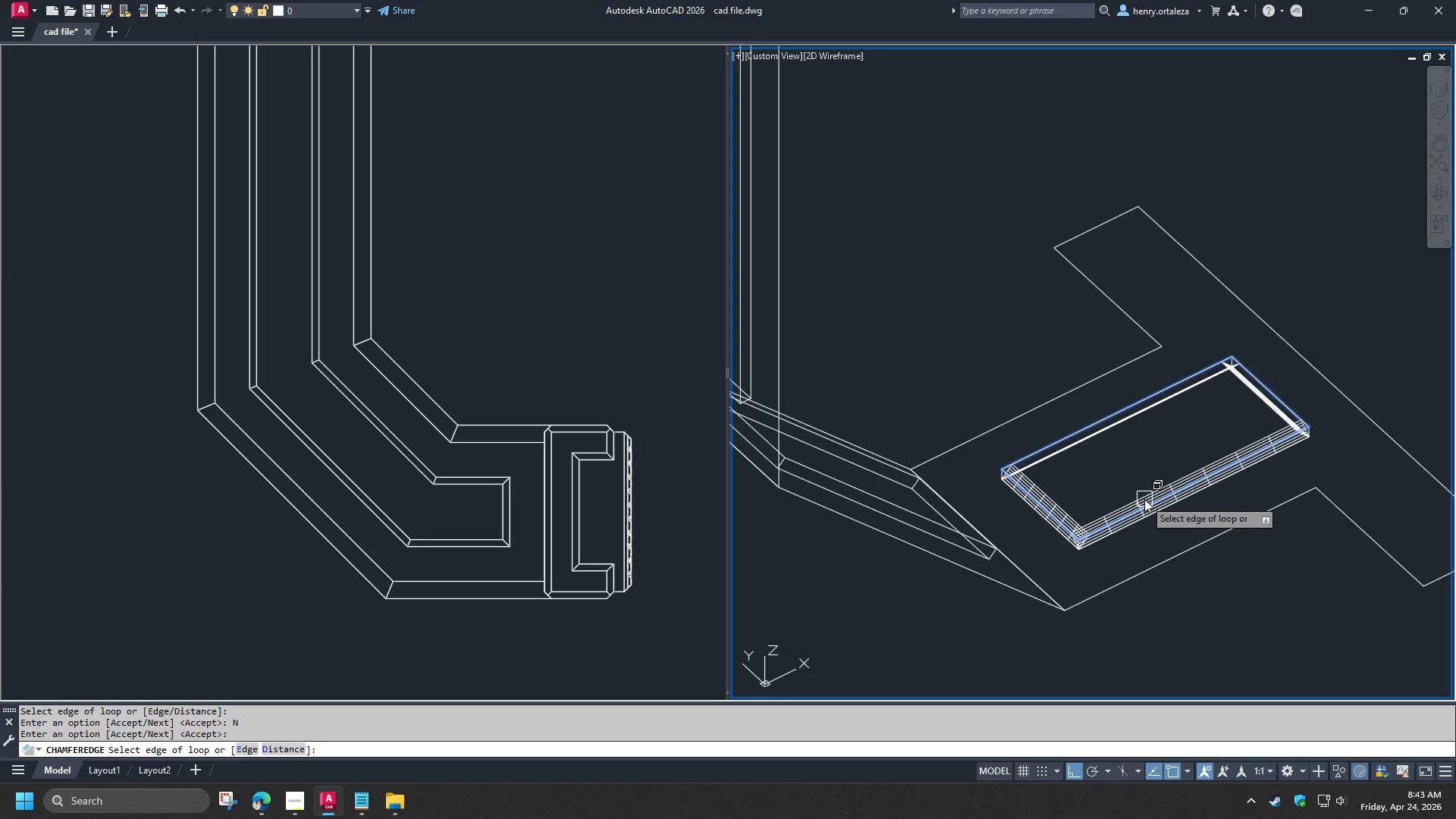 
key(Space)
 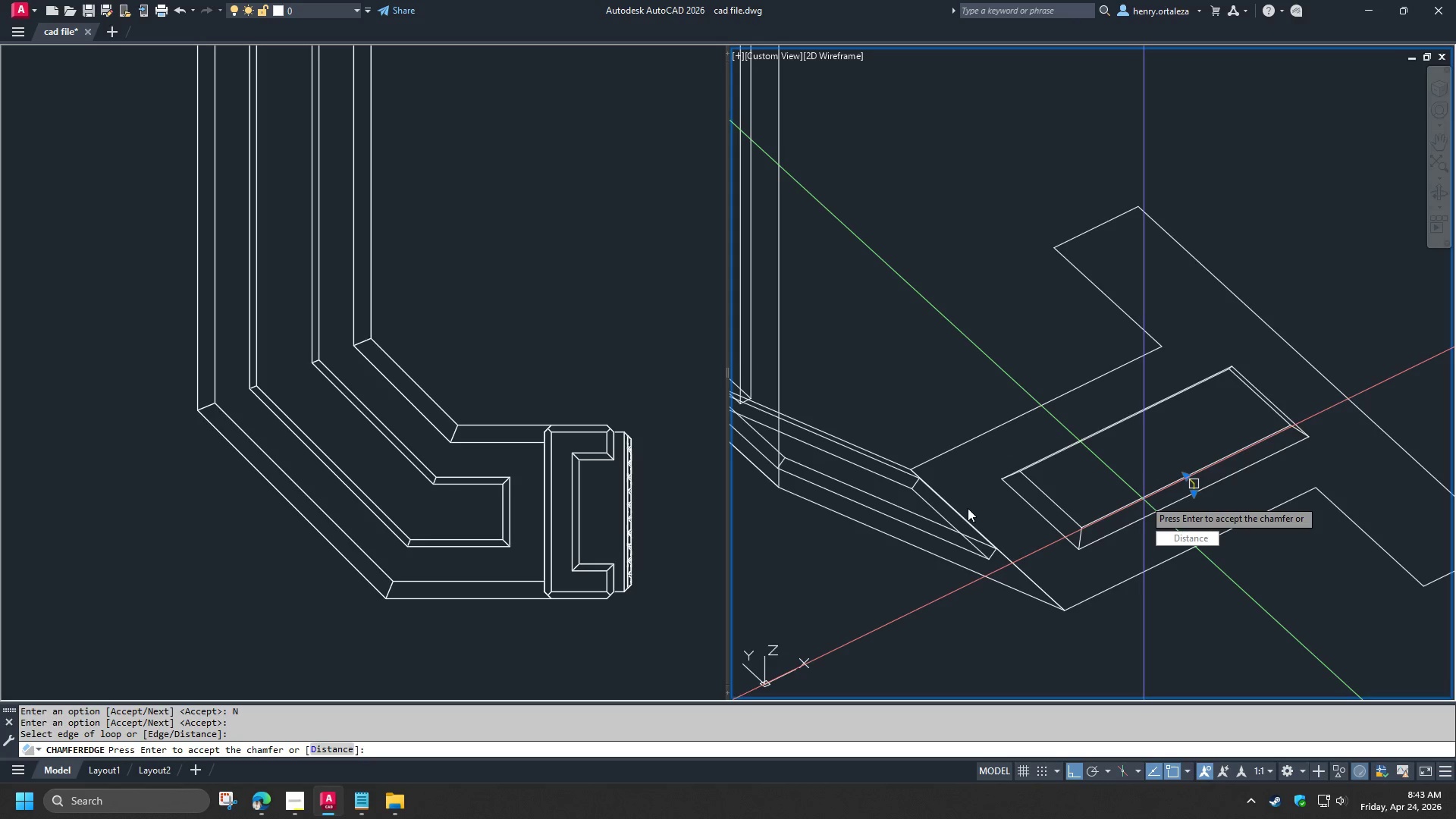 
key(Space)
 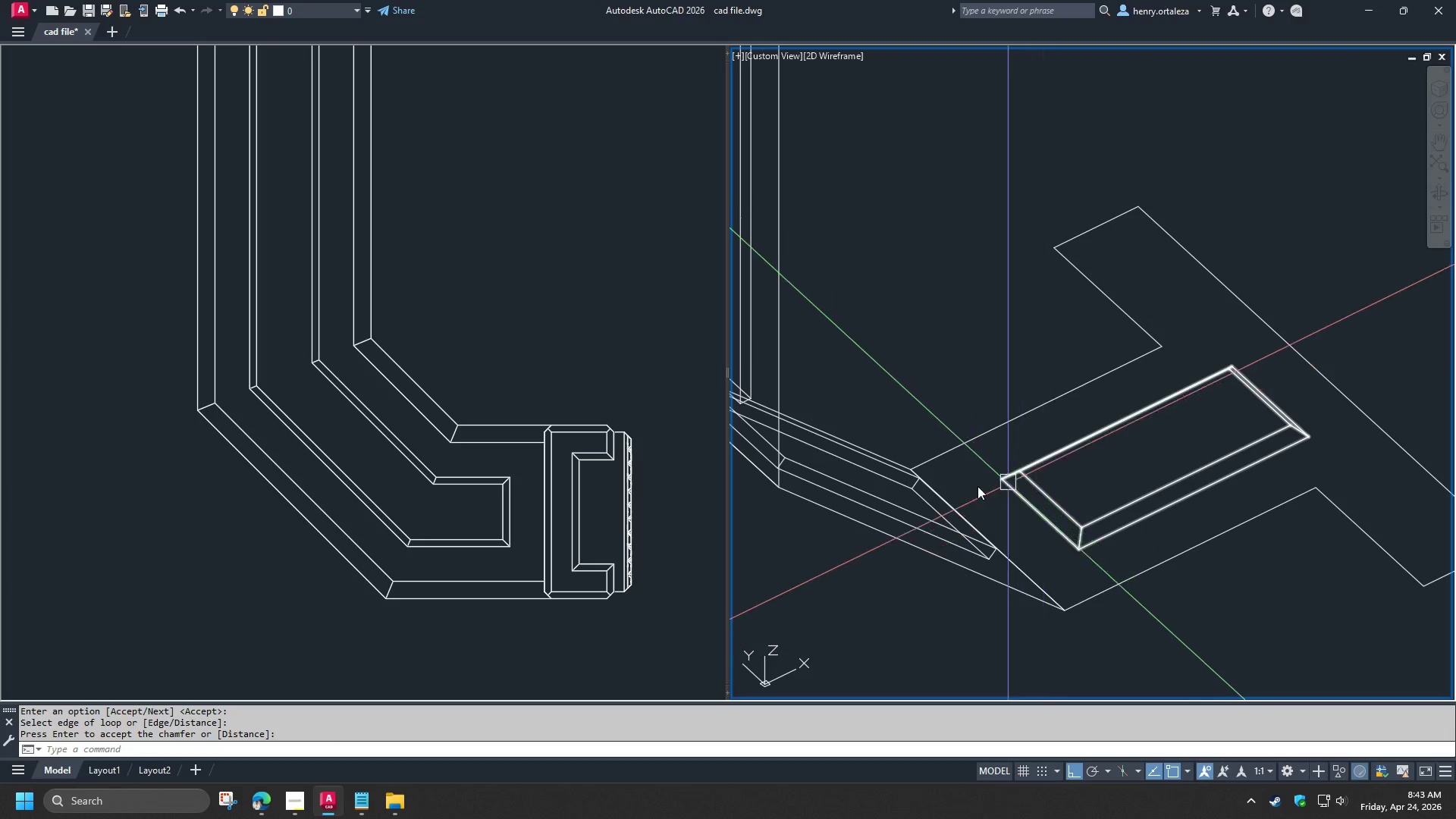 
key(Space)
 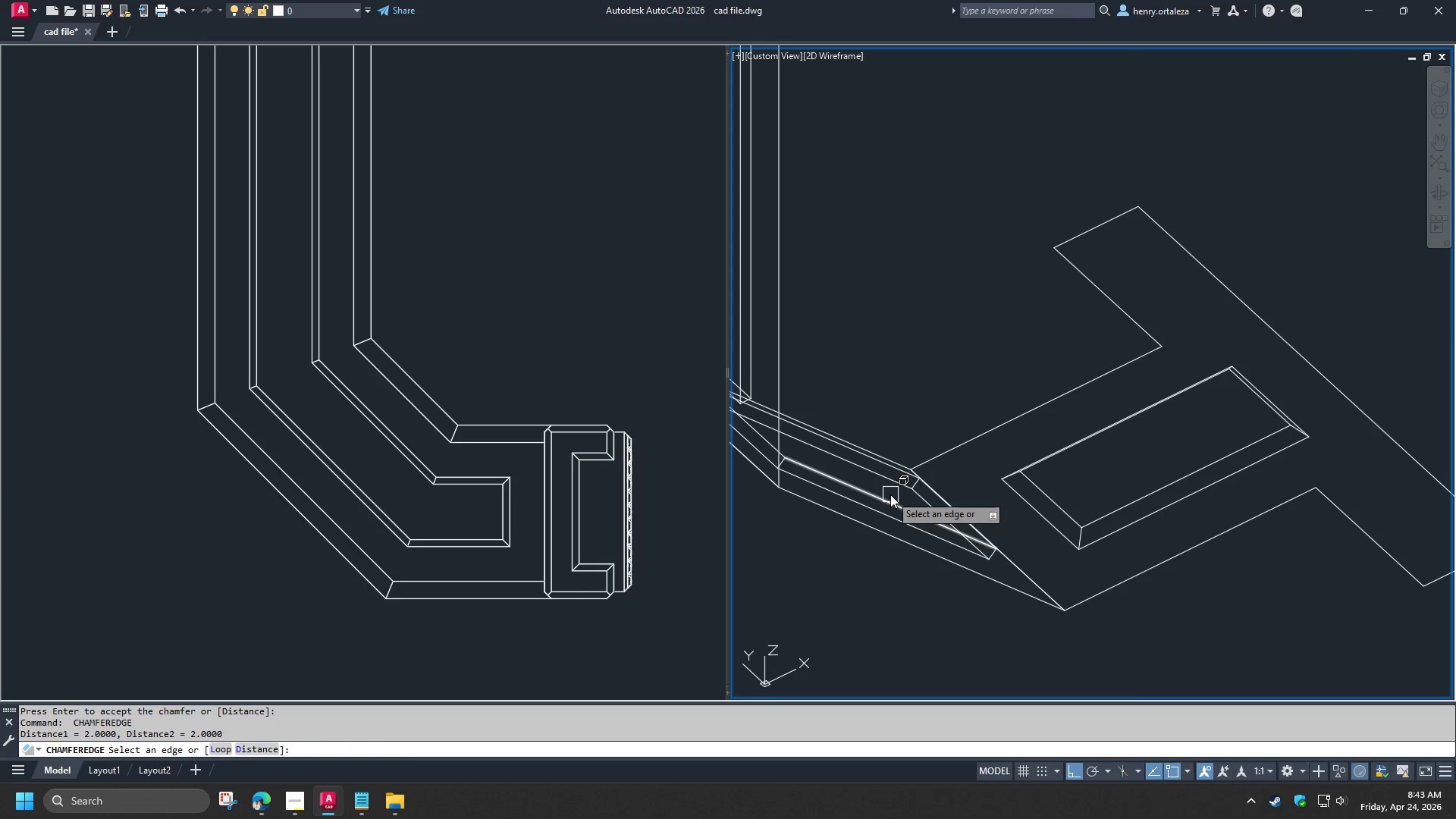 
left_click([890, 494])
 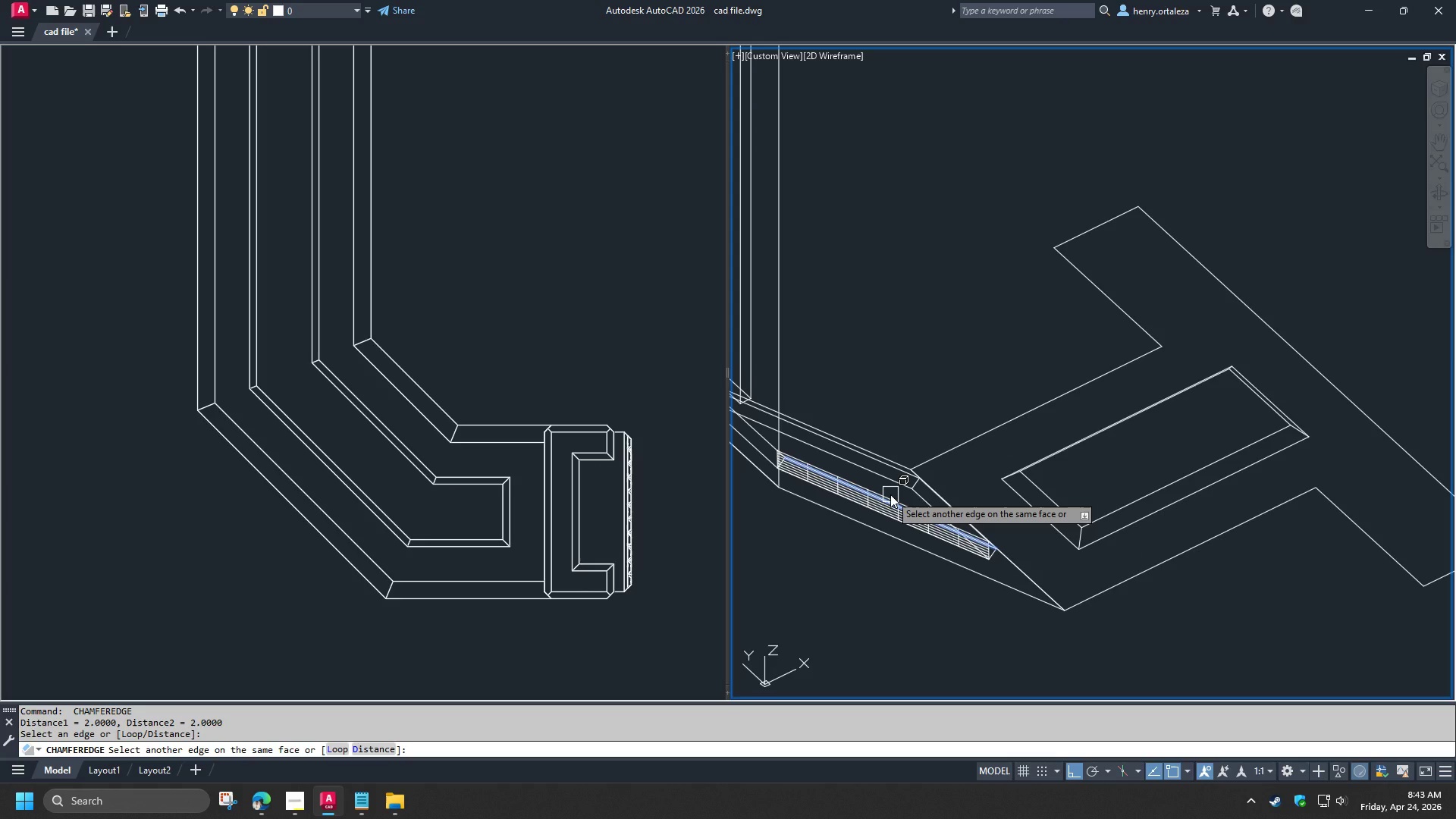 
key(Escape)
 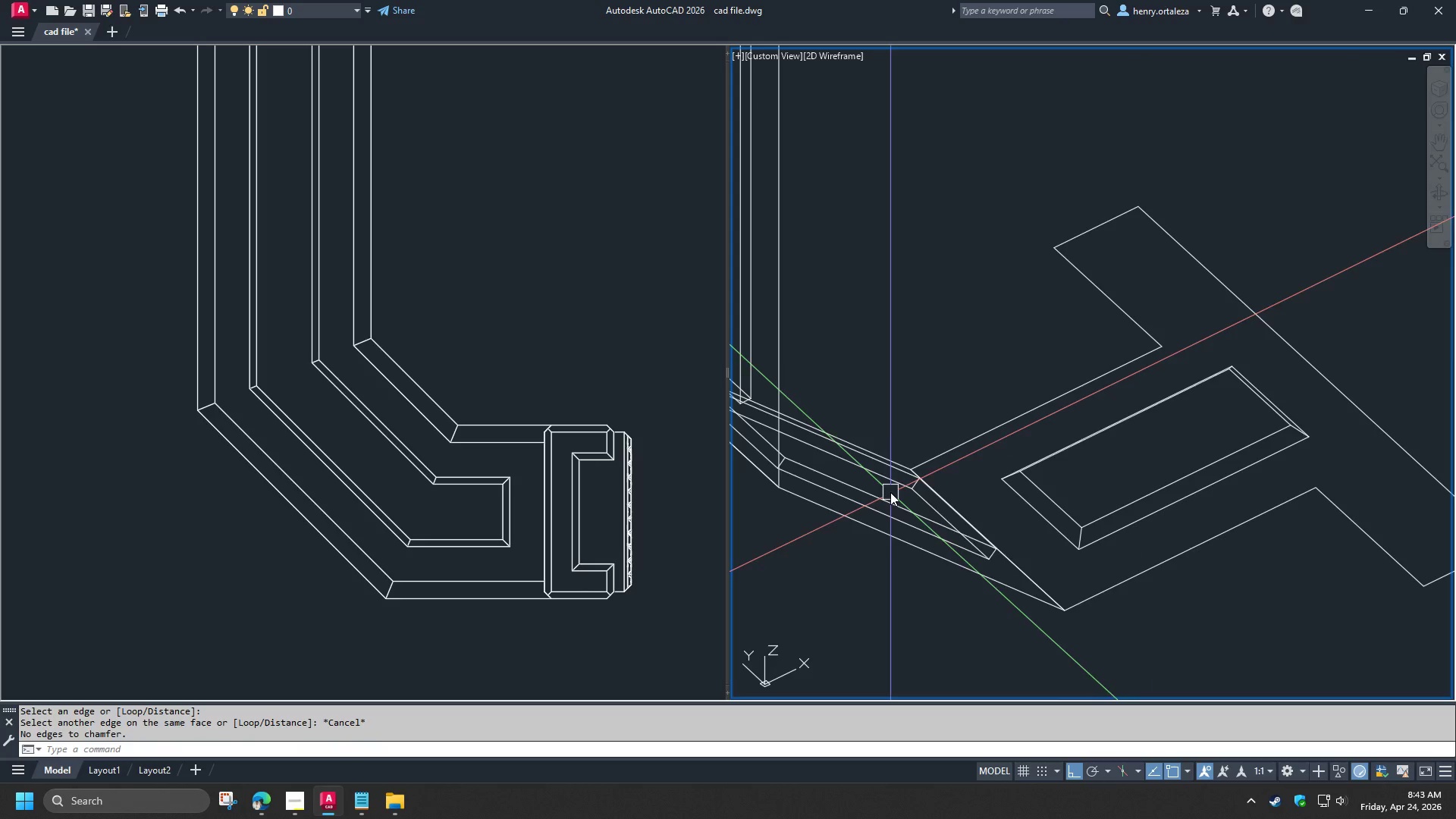 
key(Space)
 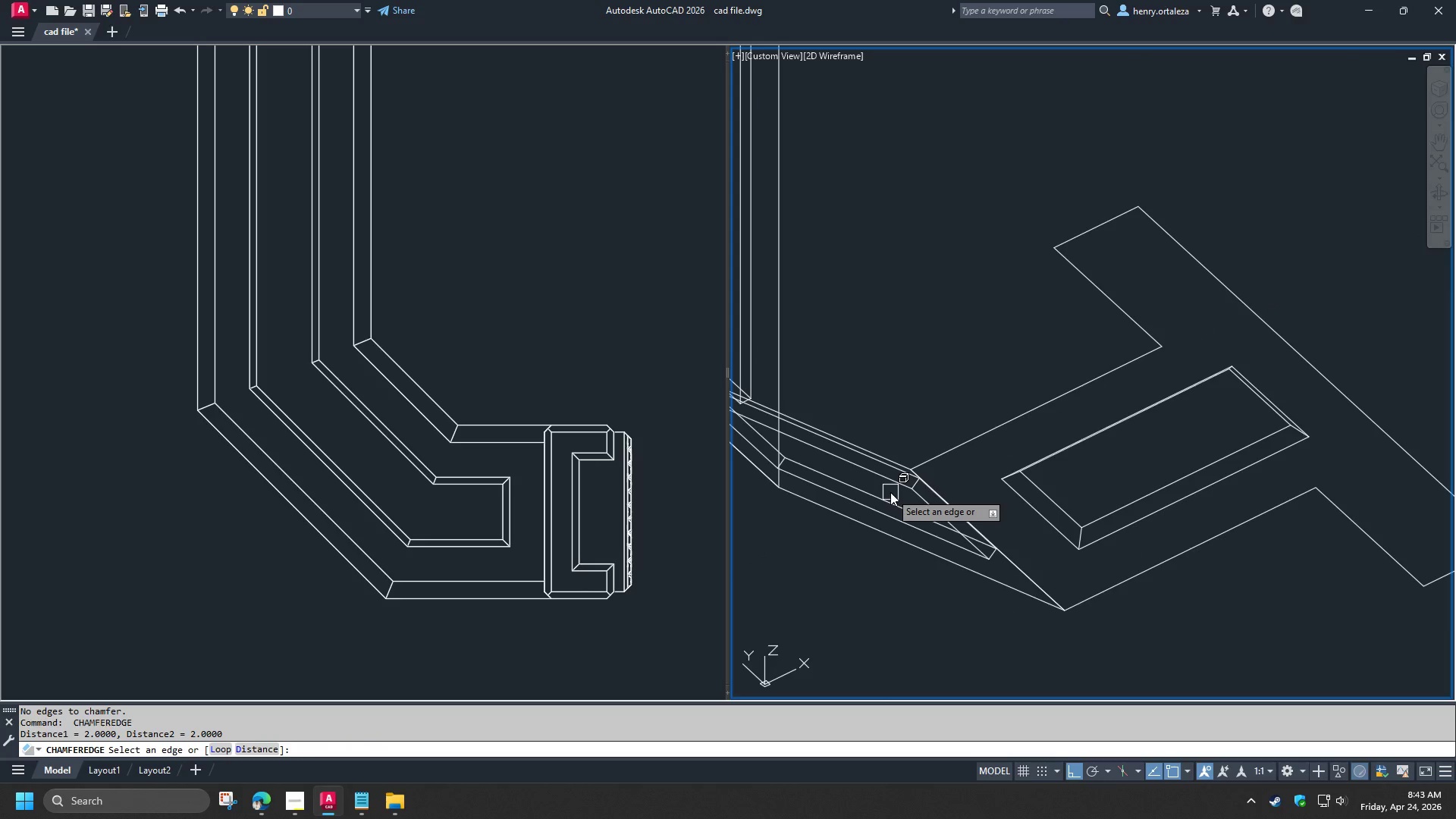 
key(L)
 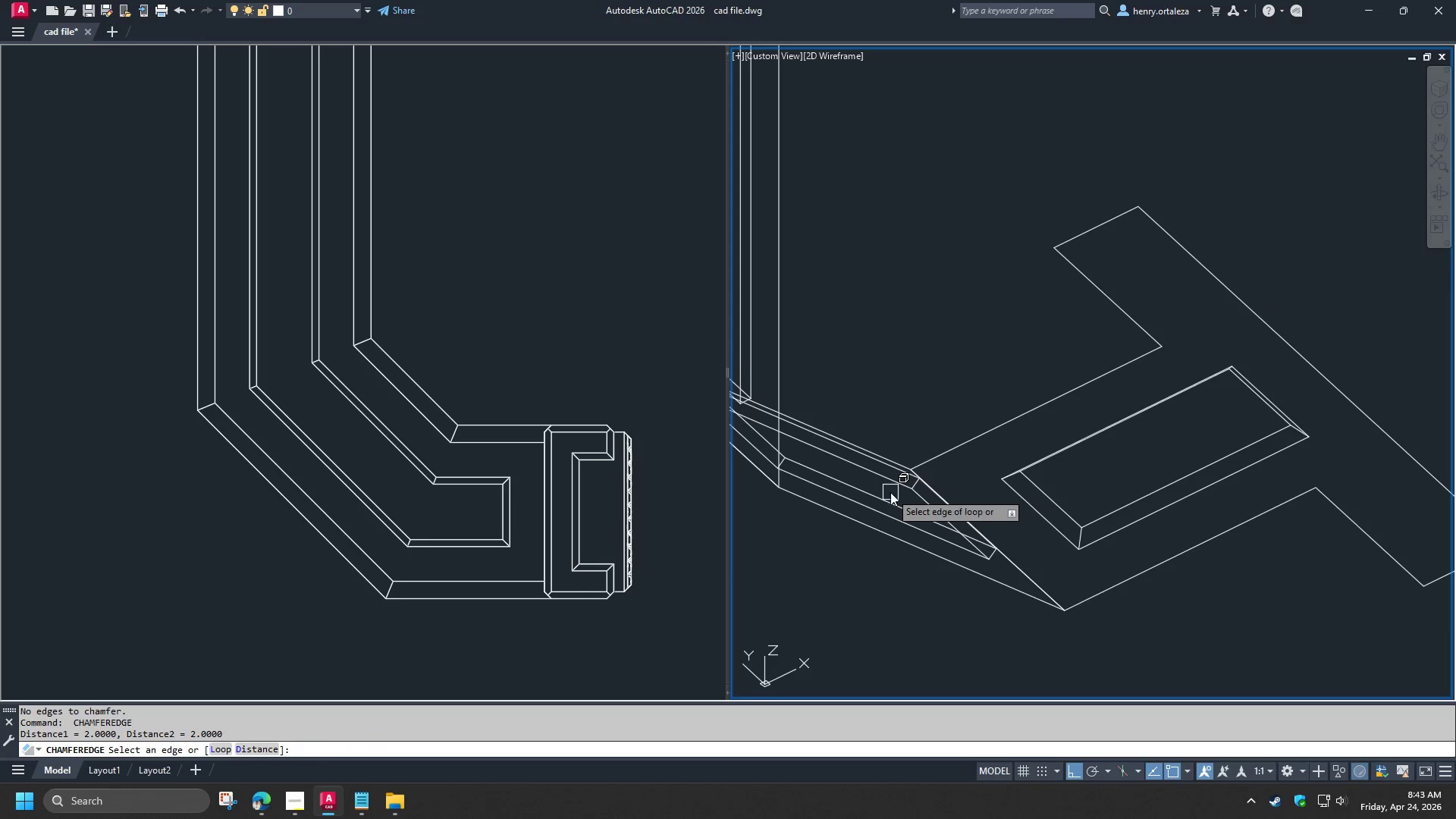 
key(Space)
 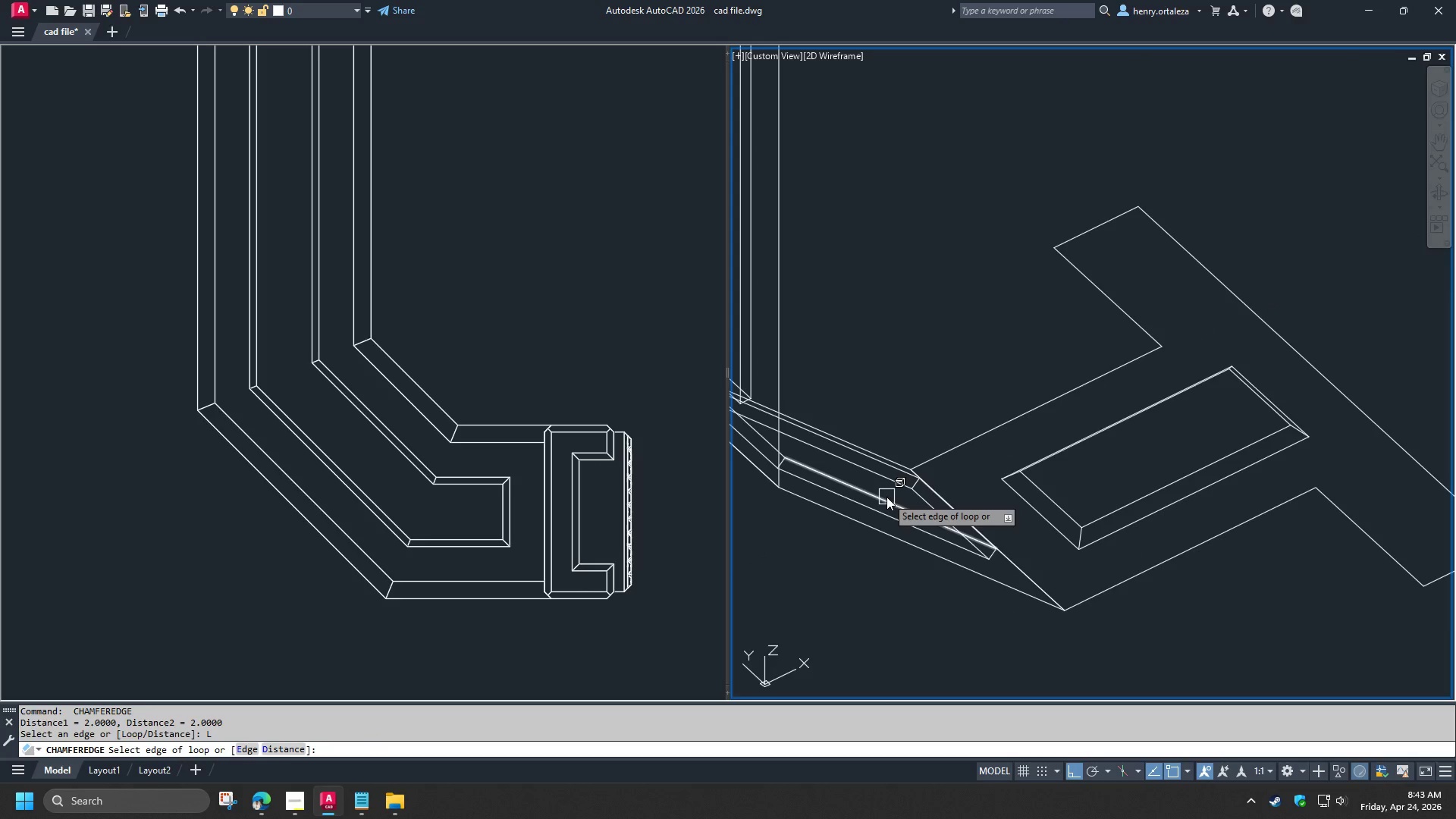 
left_click([886, 497])
 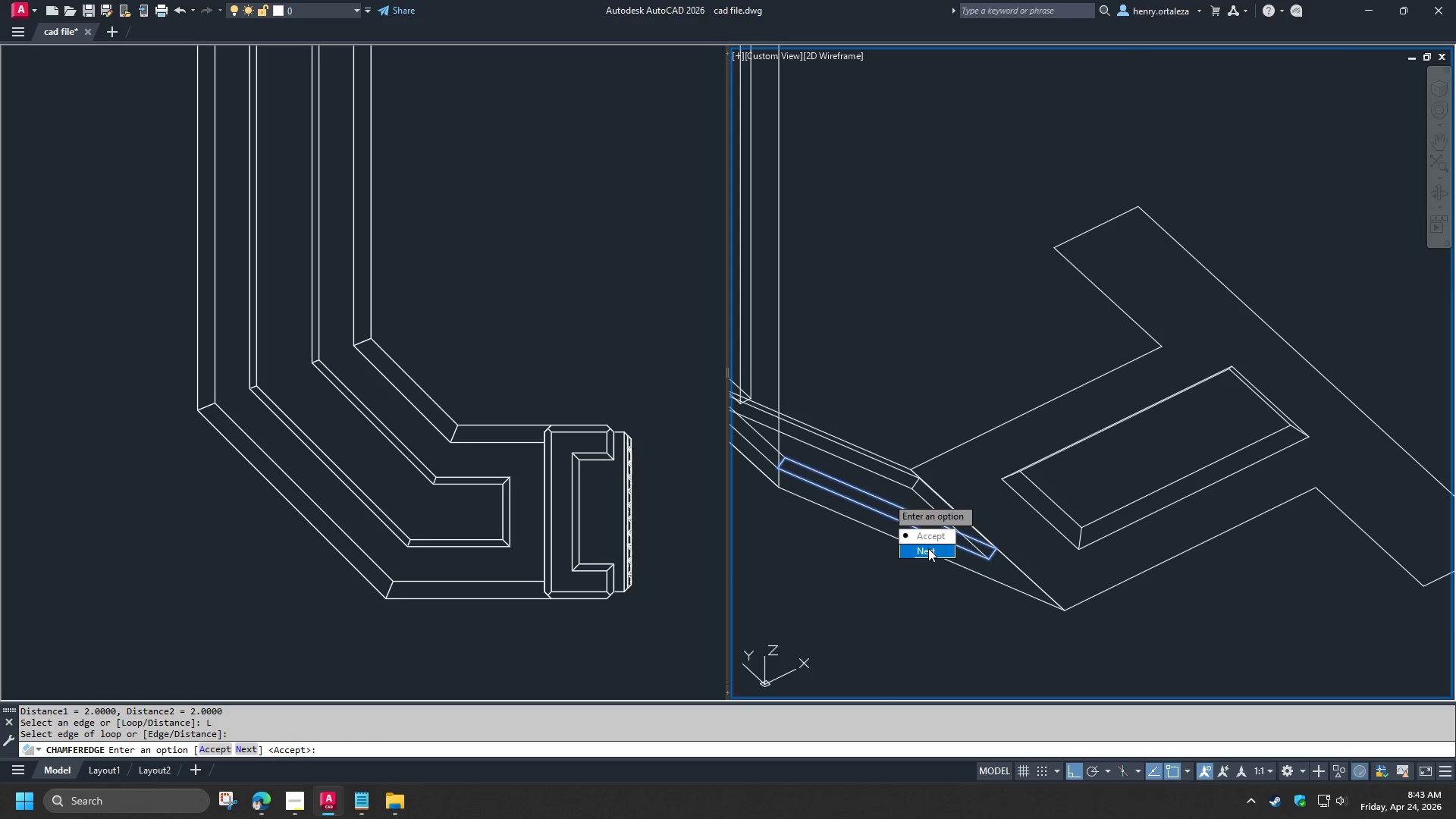 
left_click_drag(start_coordinate=[928, 548], to_coordinate=[886, 497])
 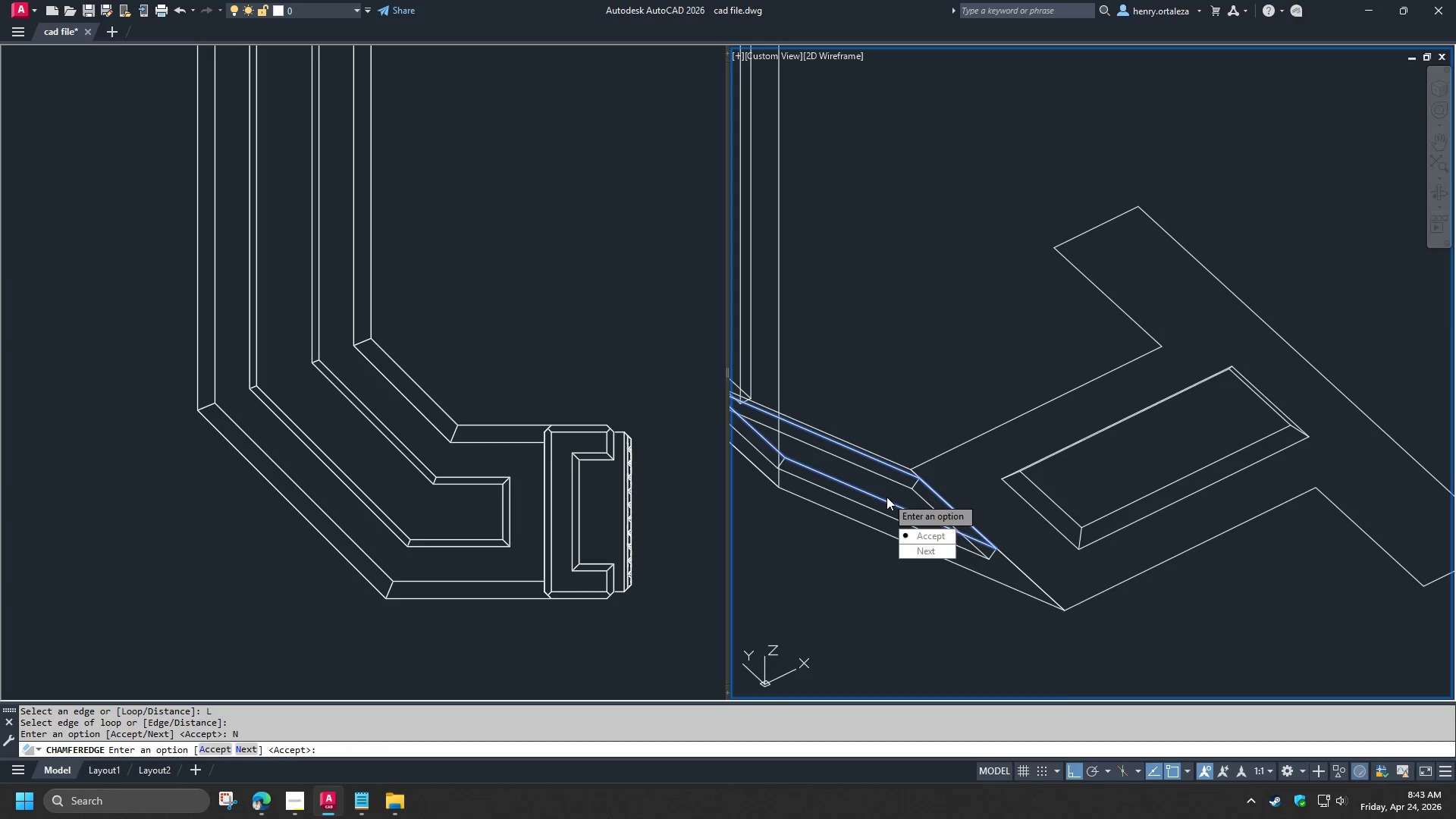 
key(Space)
 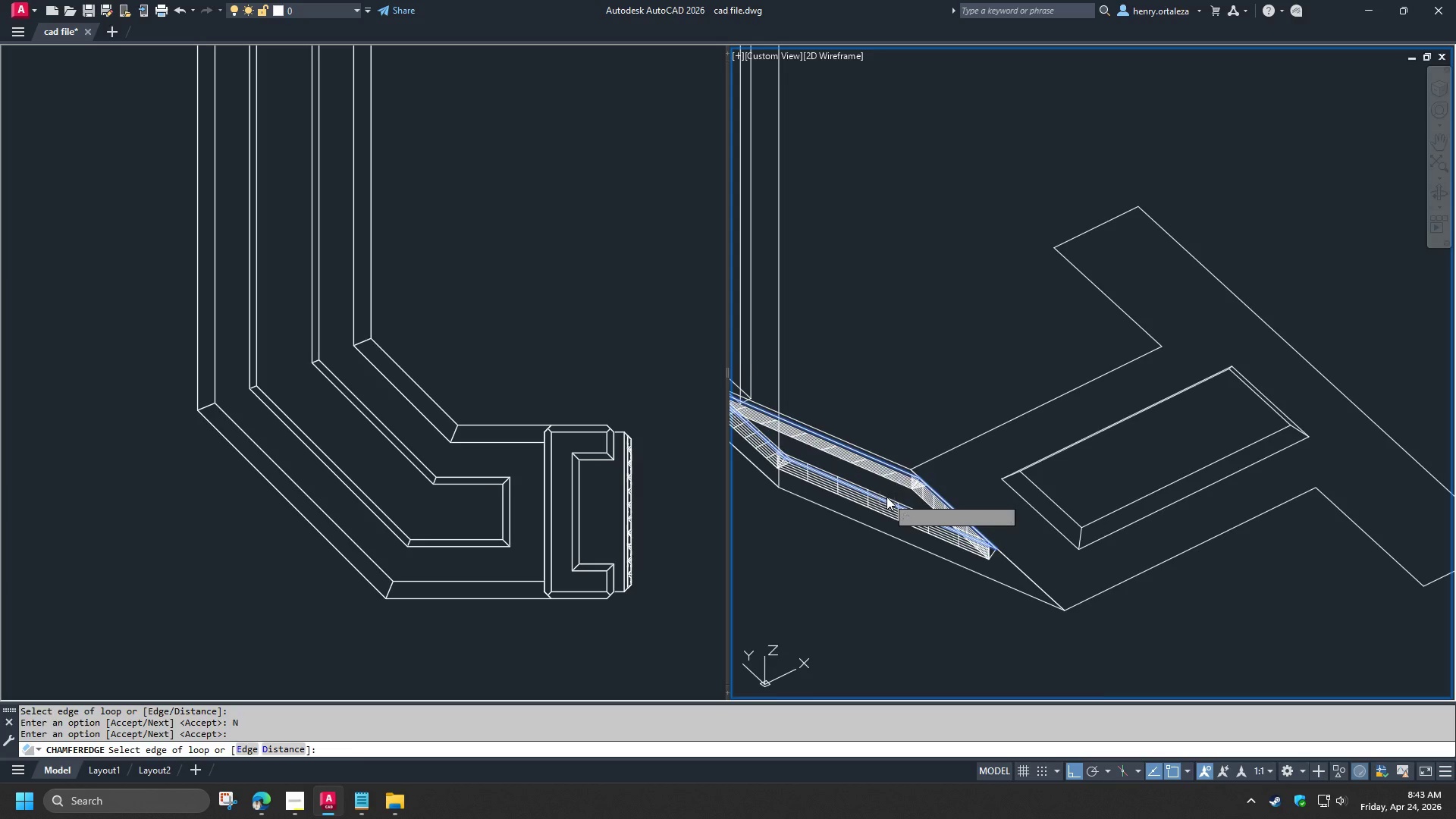 
key(Space)
 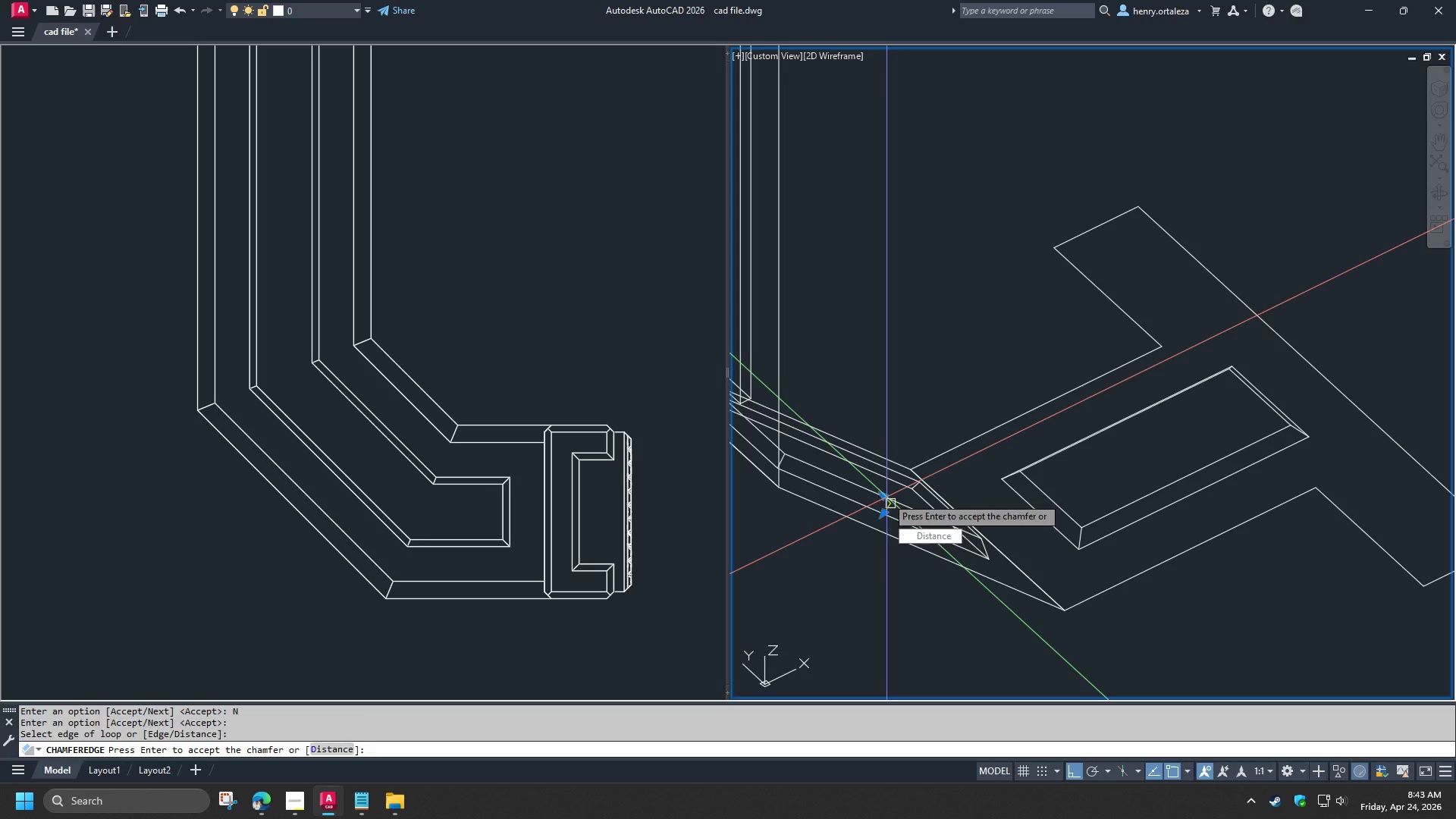 
key(Space)
 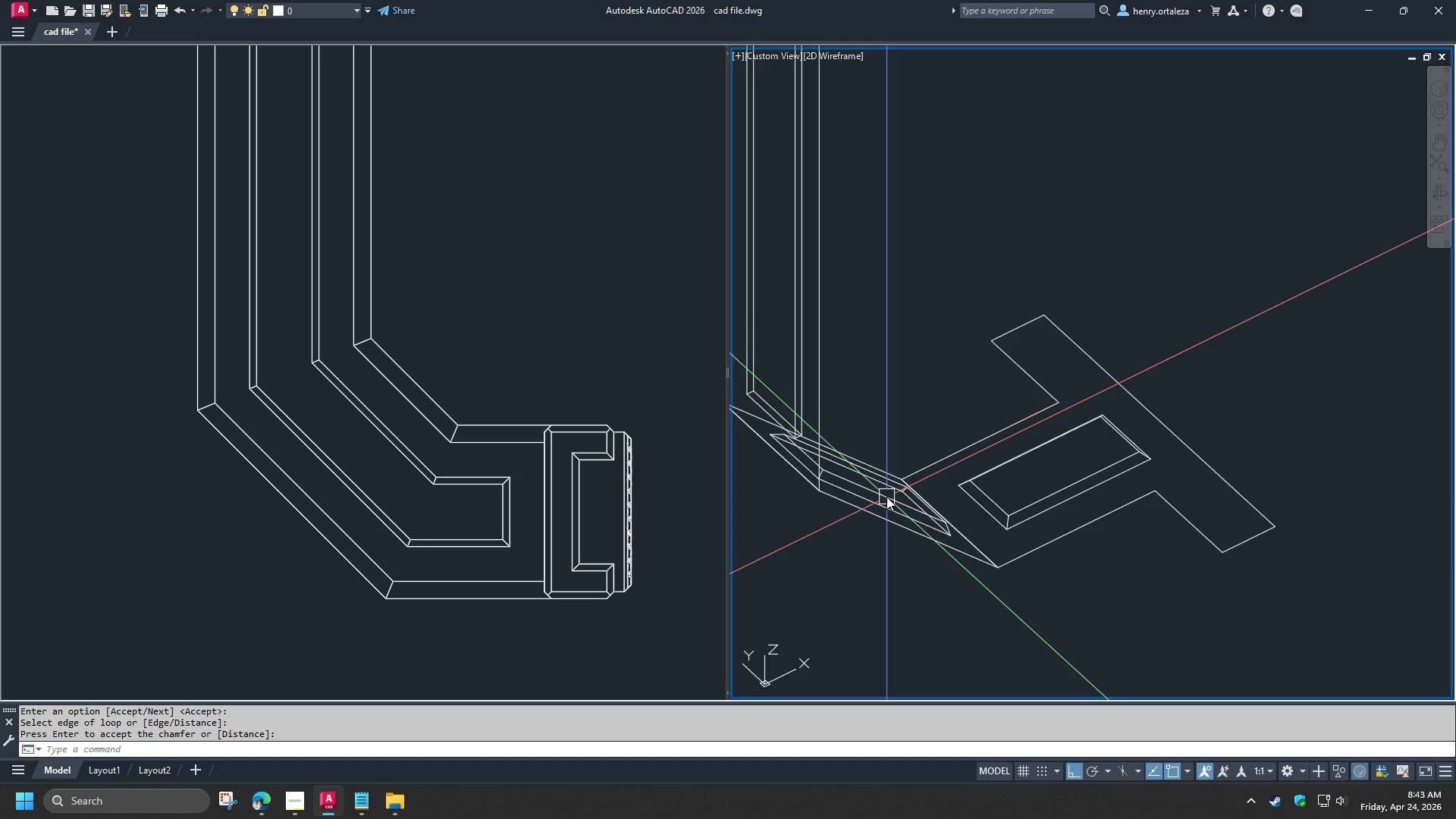 
scroll: coordinate [886, 497], scroll_direction: down, amount: 1.0
 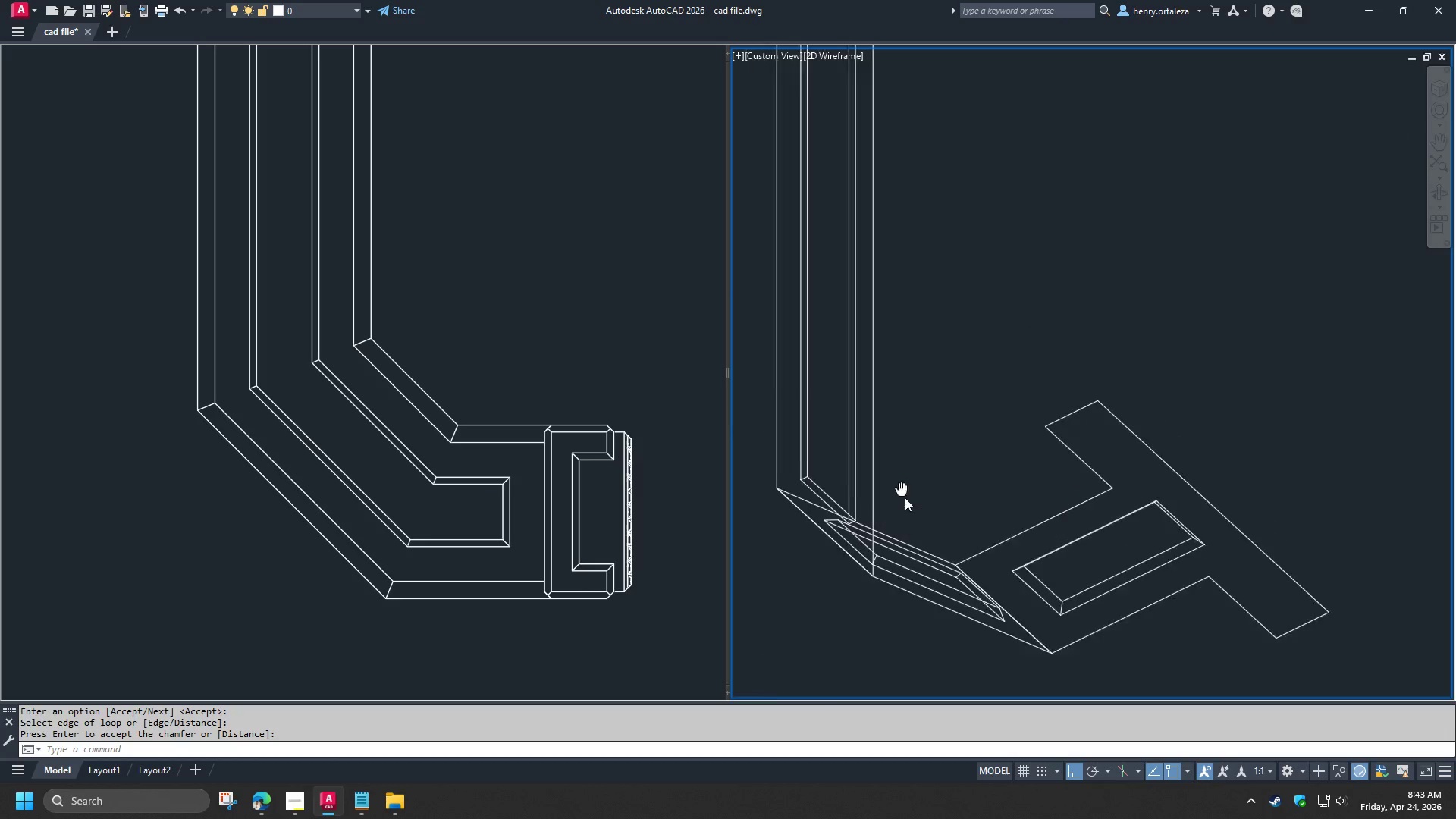 
scroll: coordinate [884, 455], scroll_direction: up, amount: 1.0
 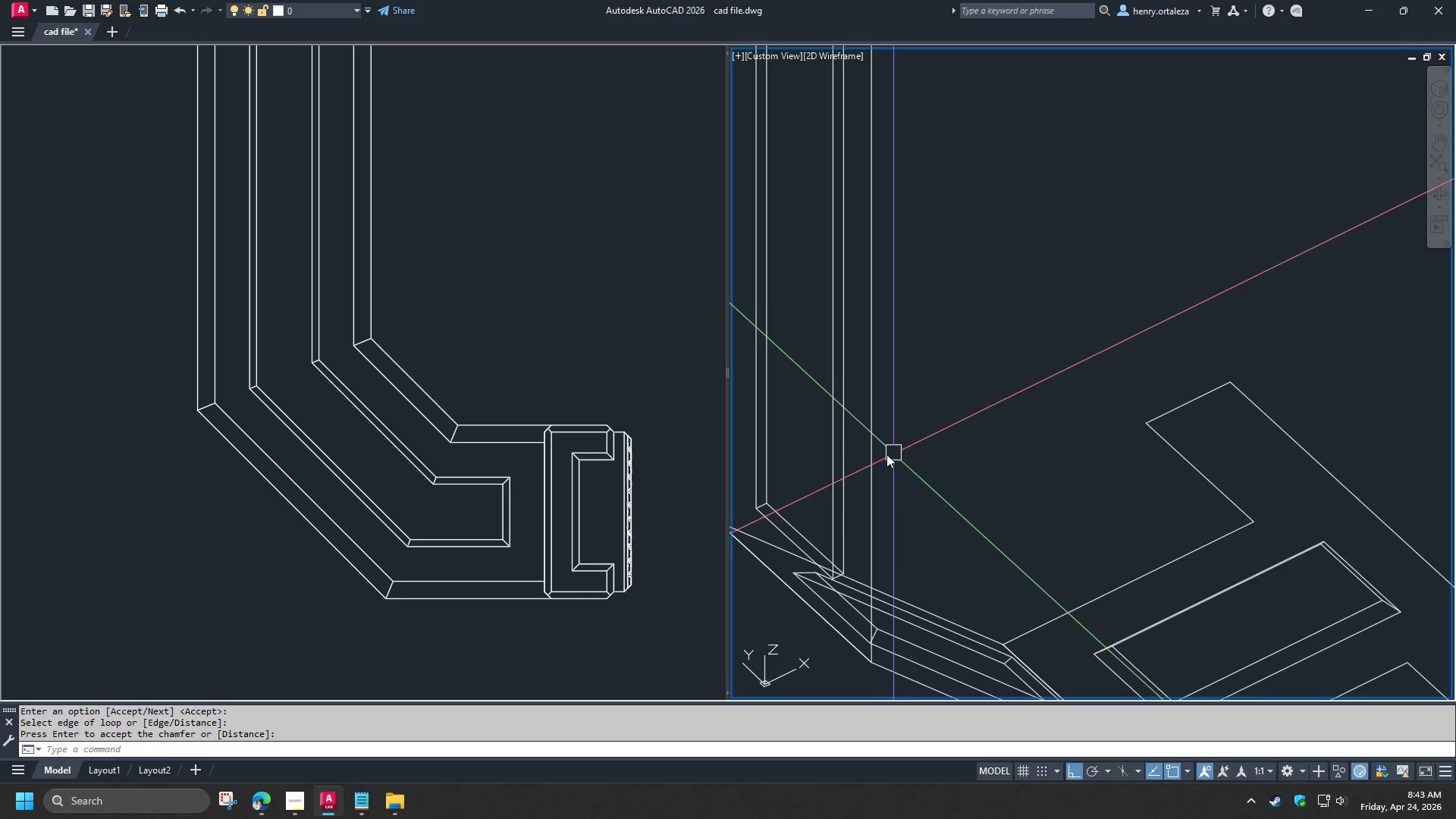 
key(Space)
 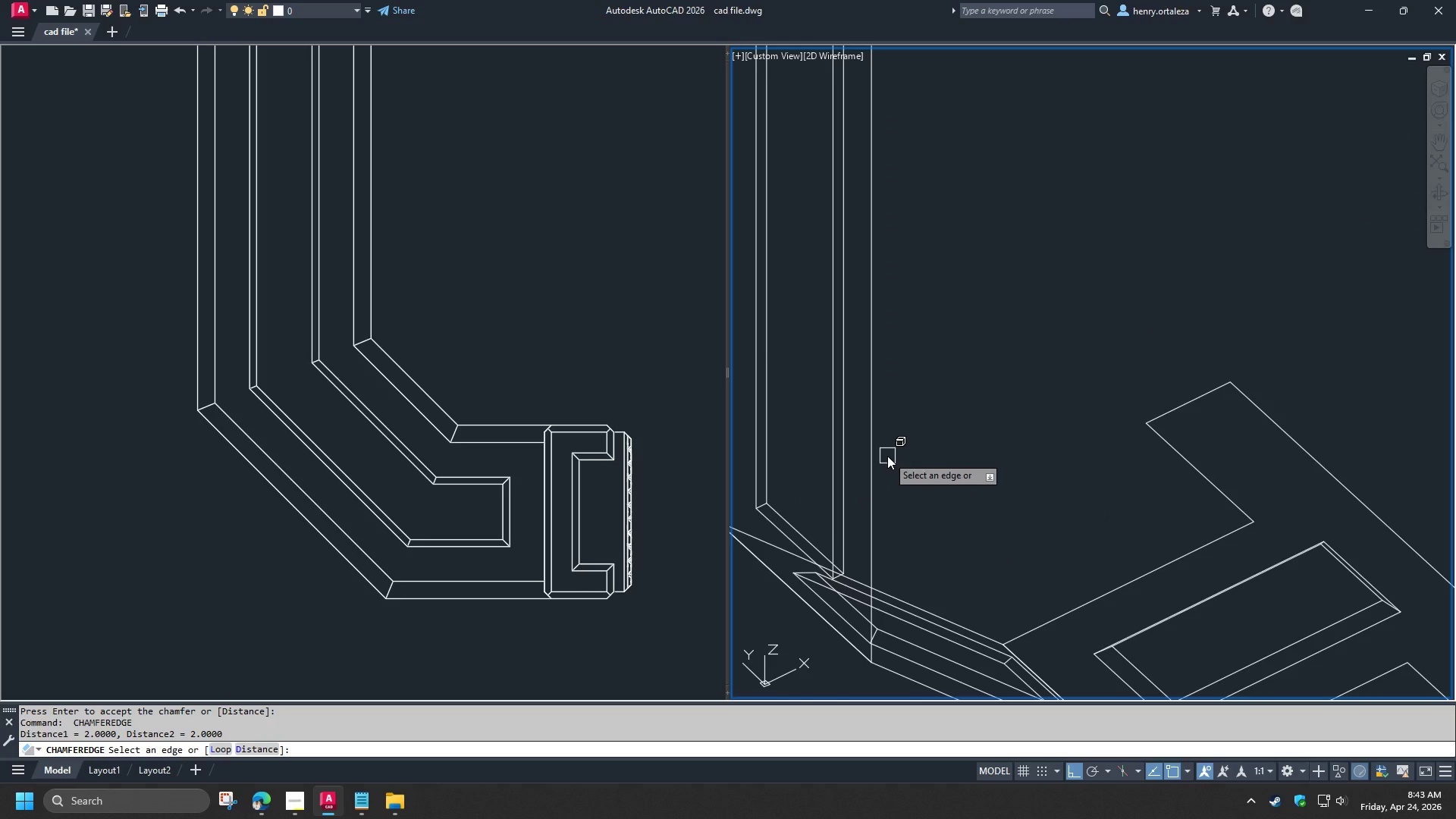 
key(L)
 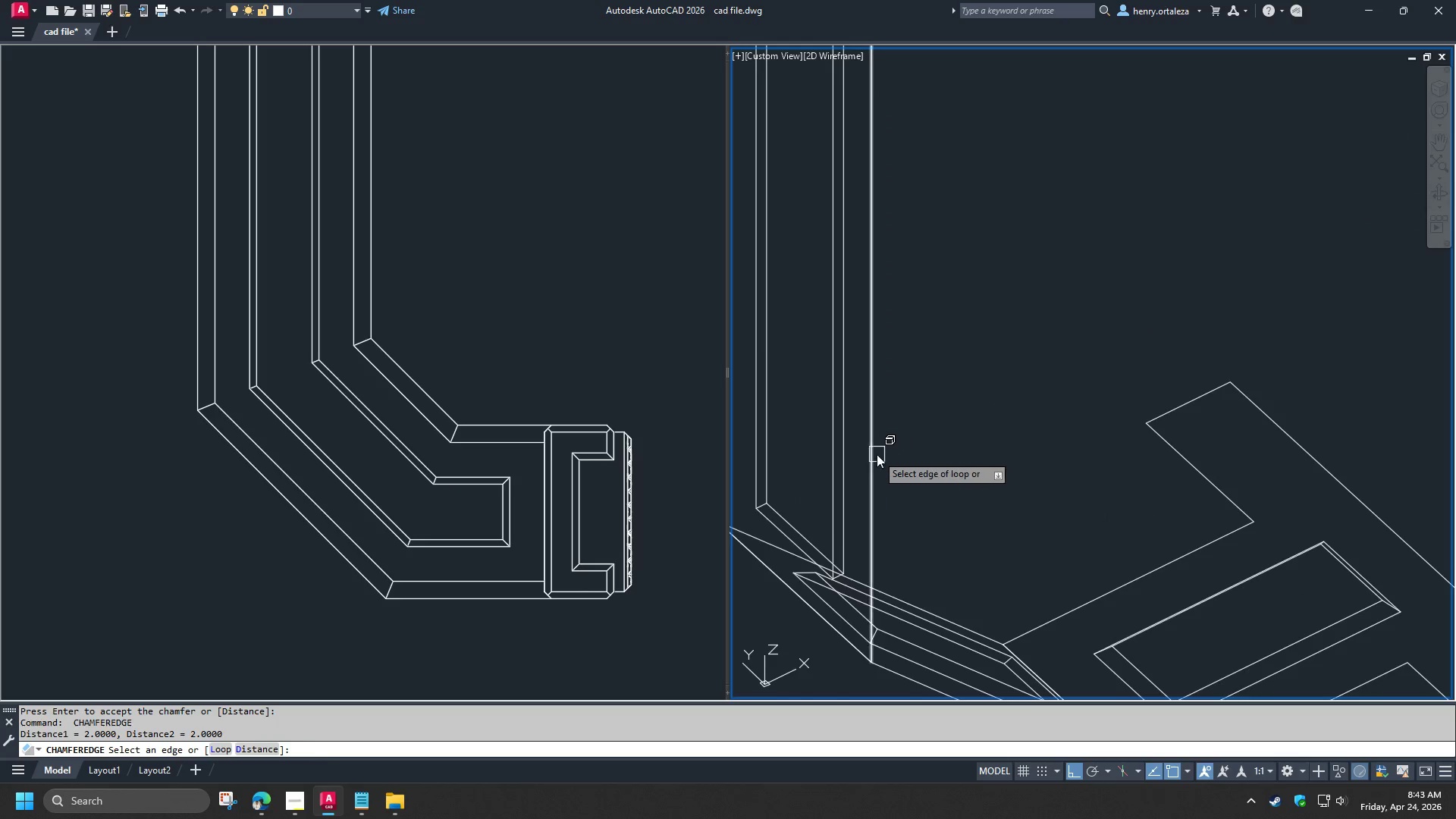 
key(Space)
 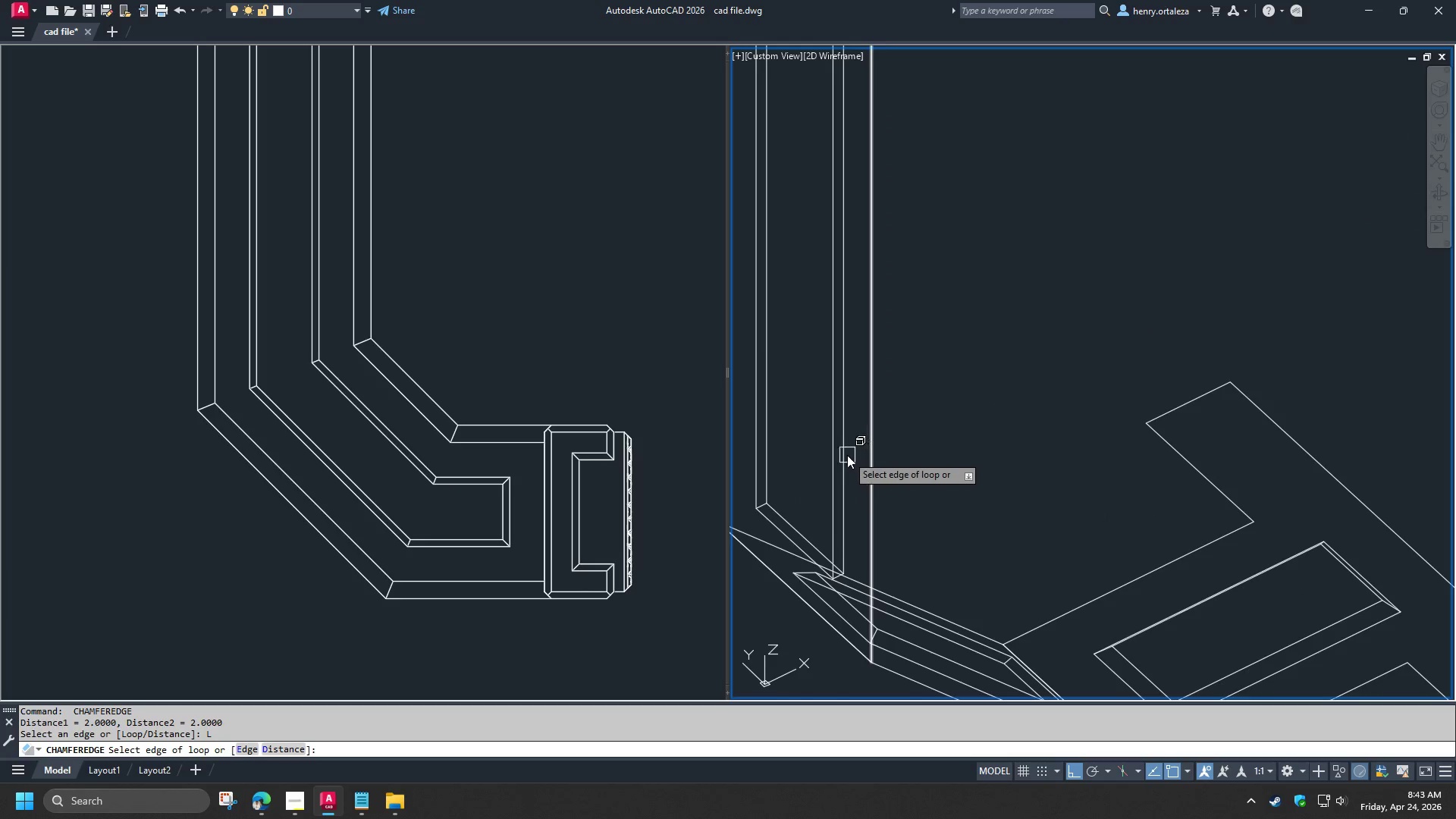 
left_click([847, 455])
 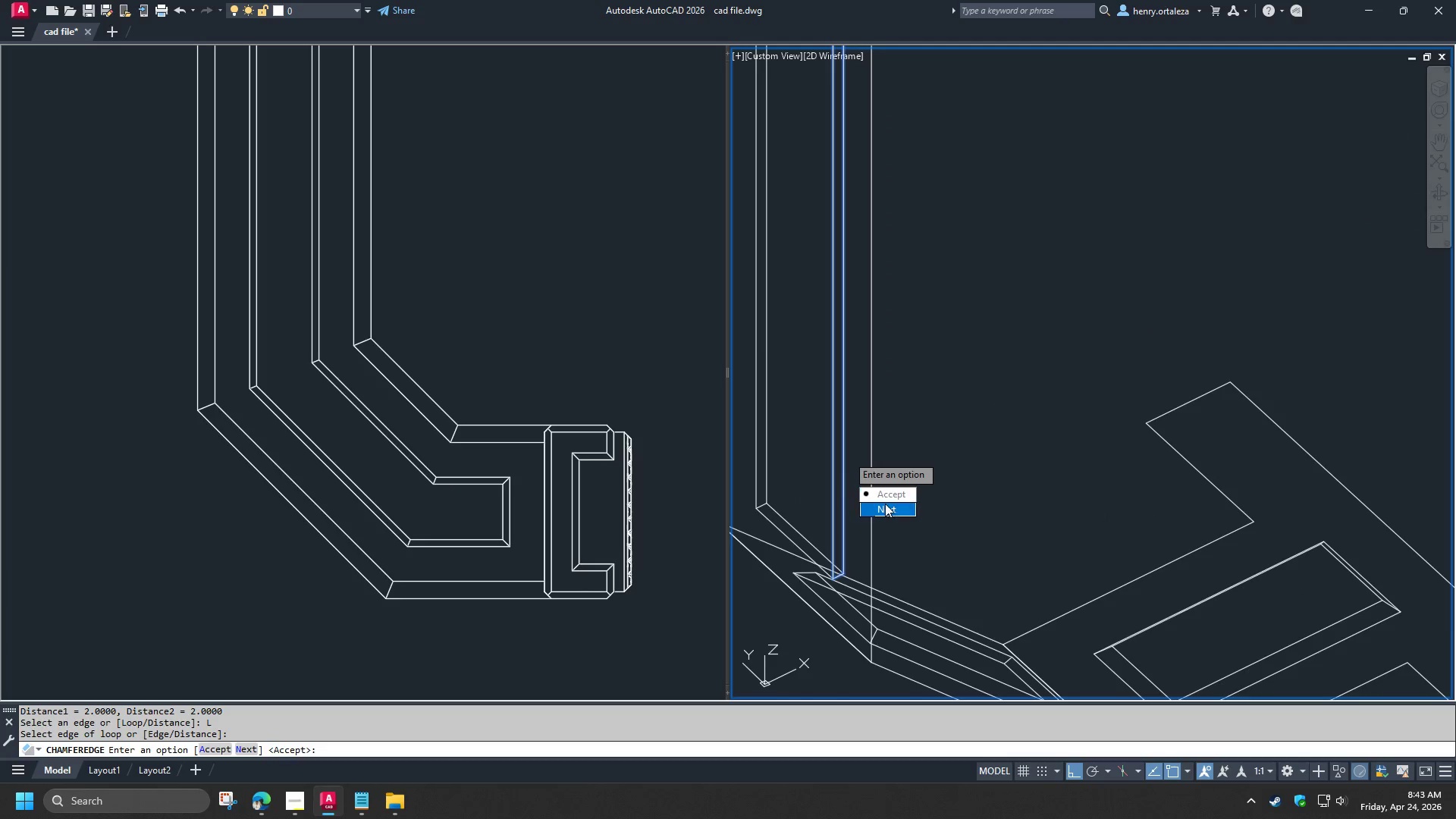 
left_click_drag(start_coordinate=[885, 505], to_coordinate=[847, 455])
 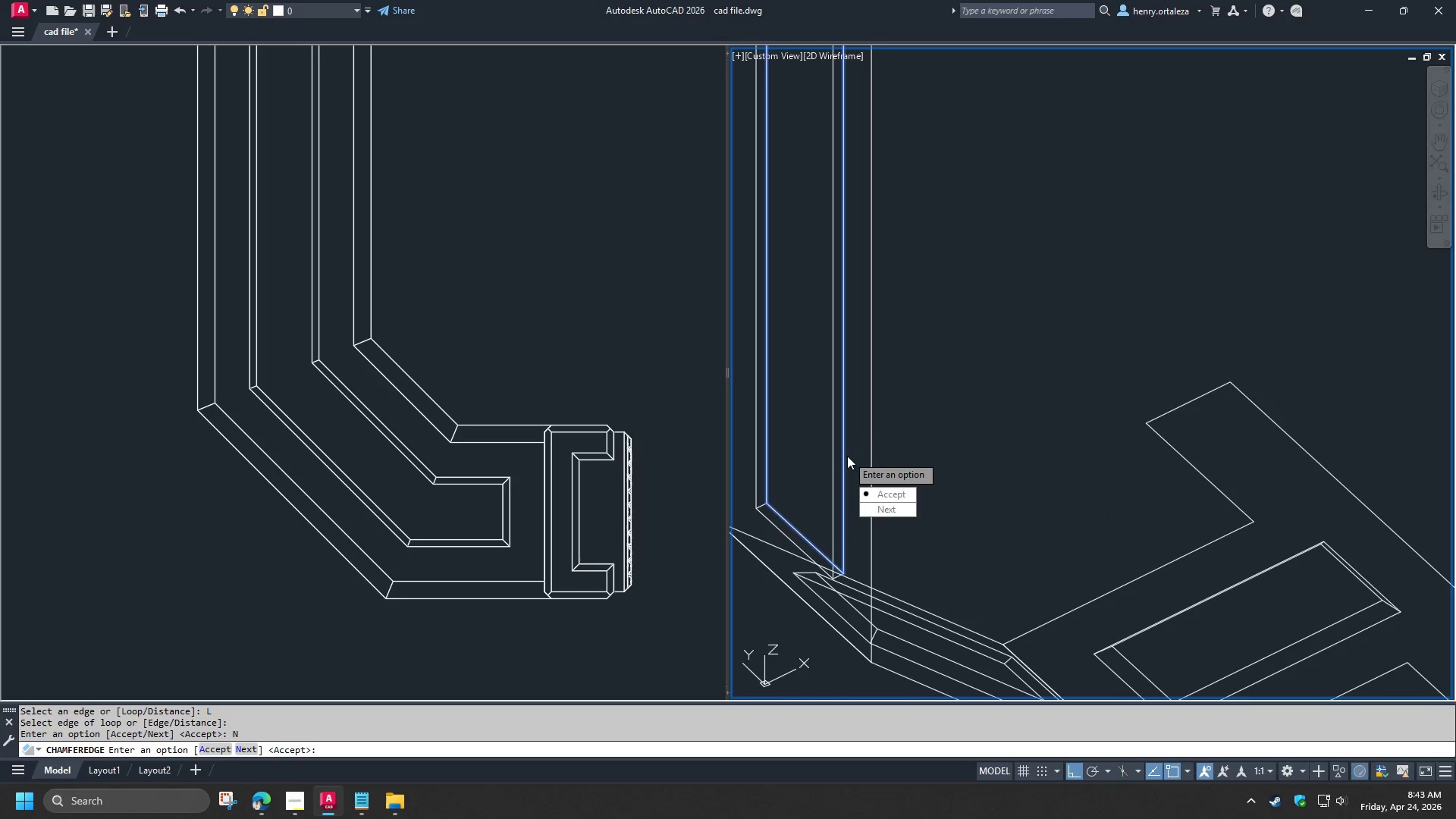 
key(Space)
 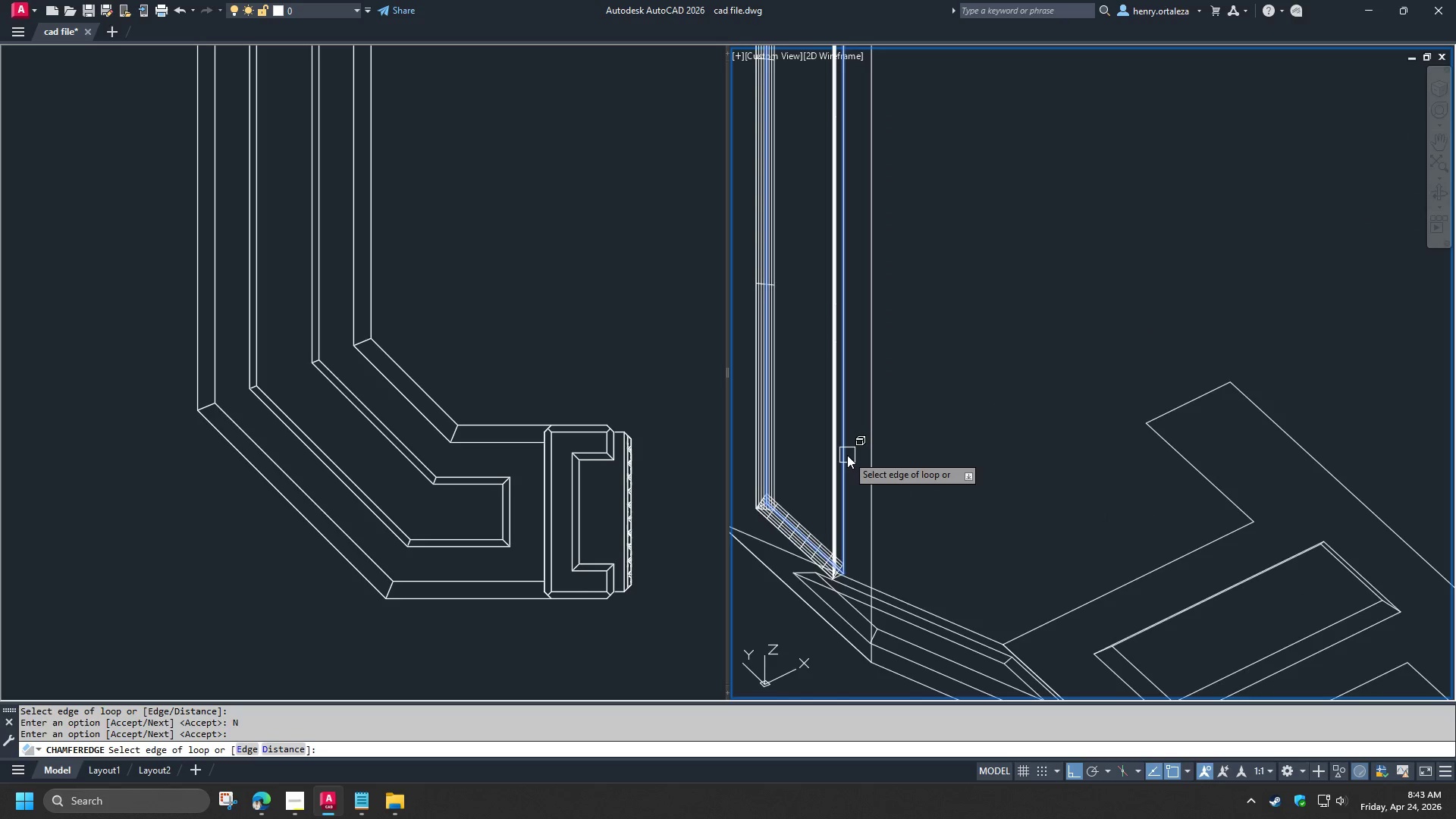 
key(Space)
 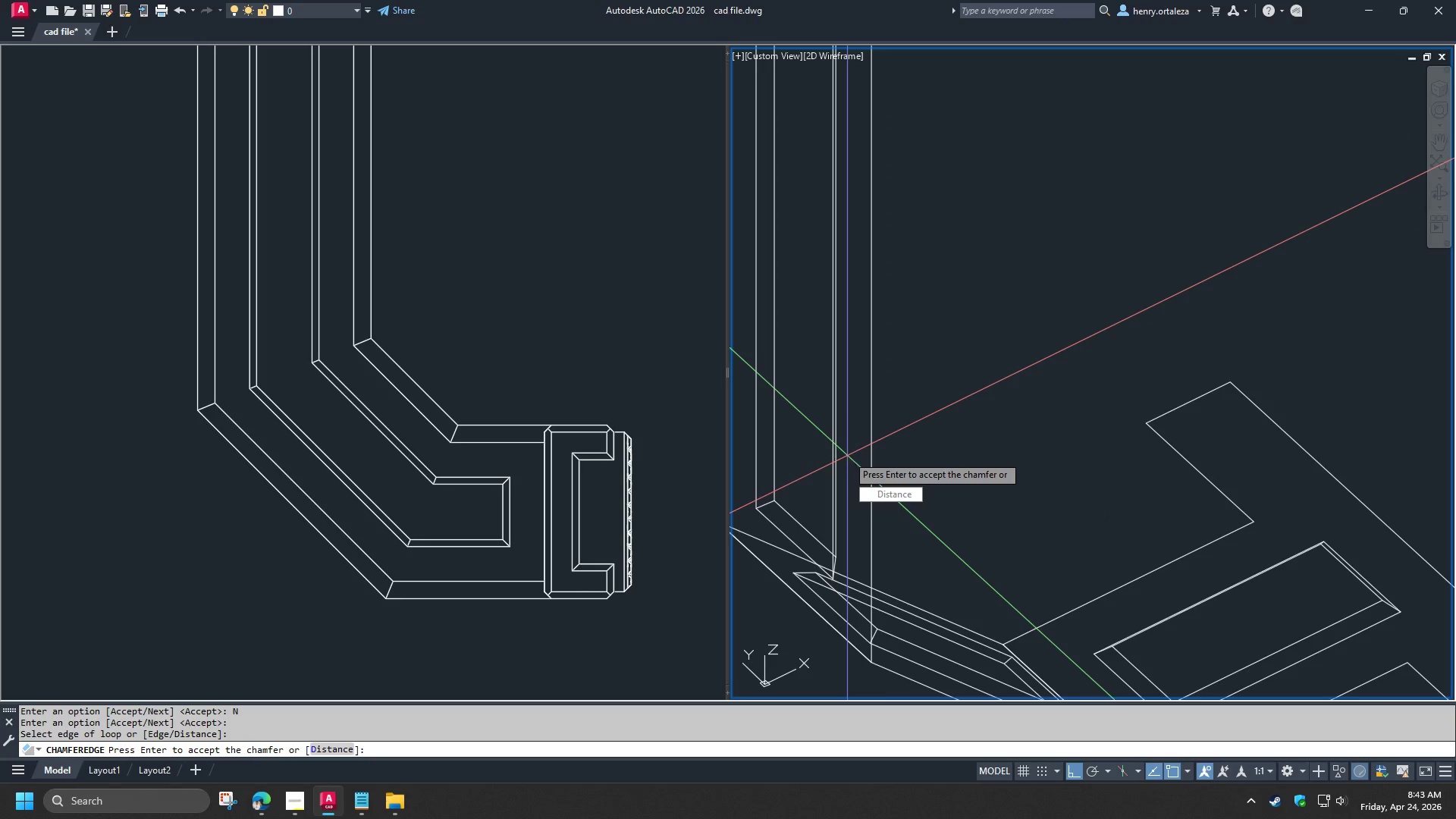 
key(Space)
 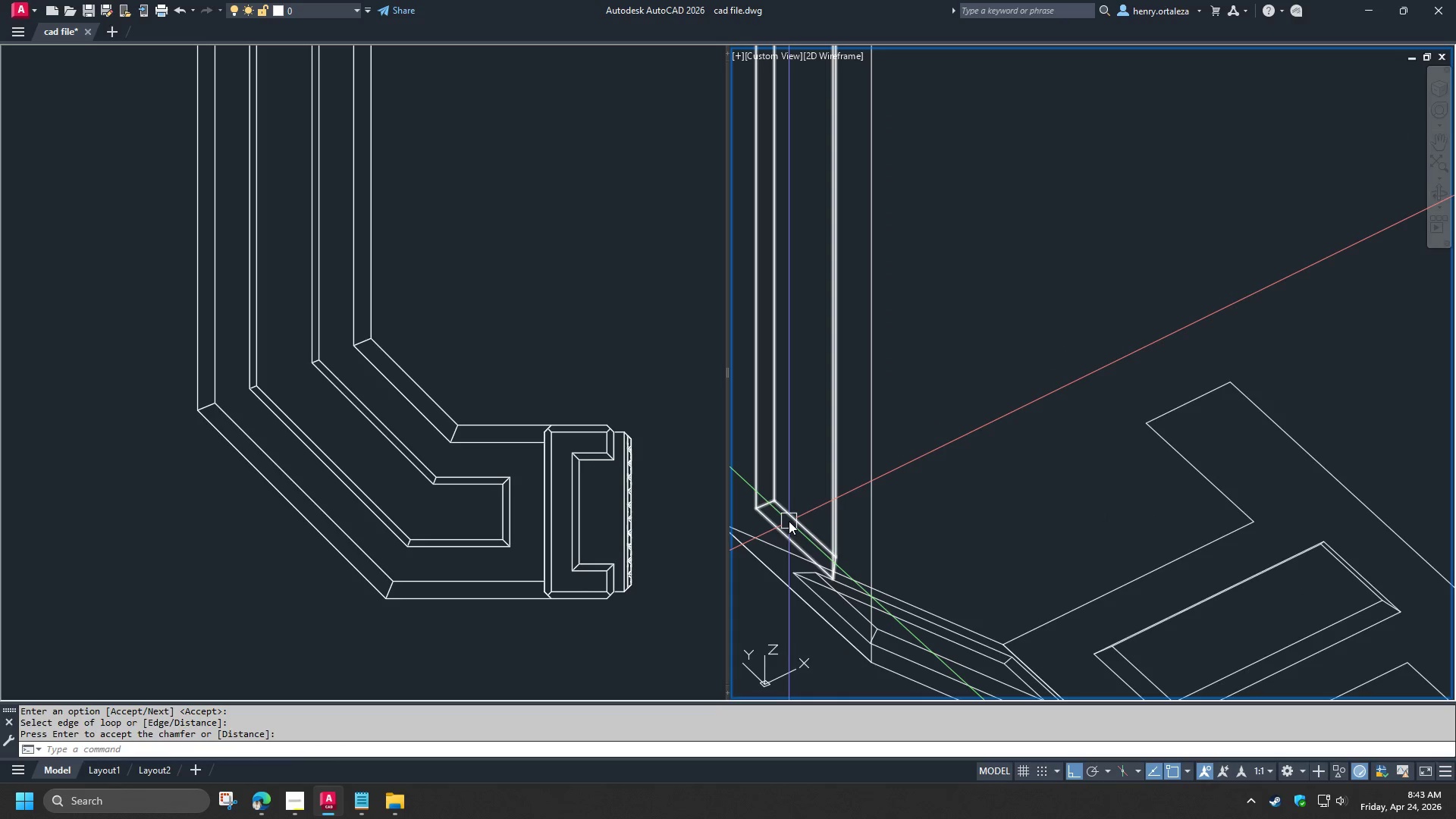 
left_click([789, 521])
 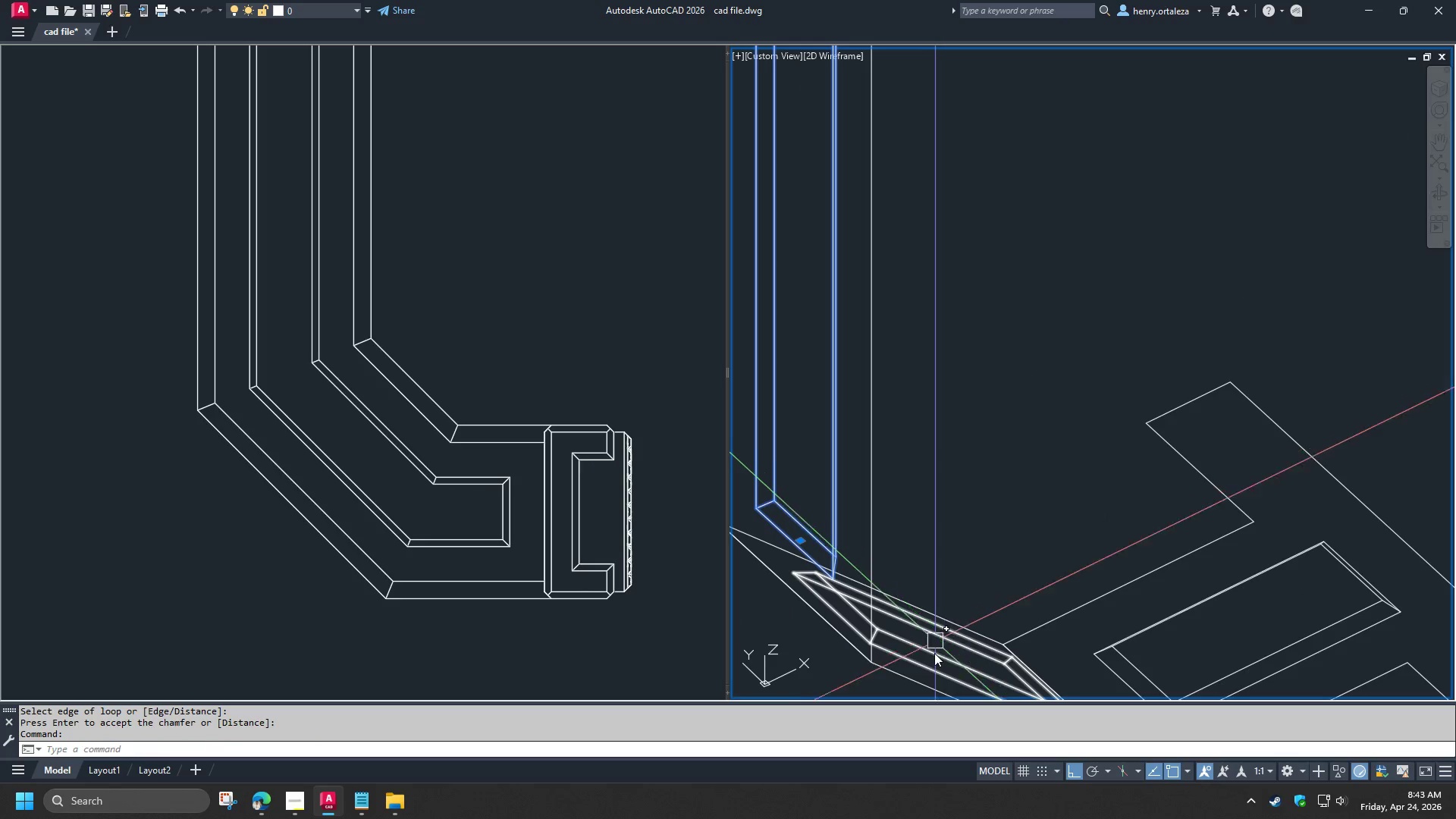 
left_click([934, 654])
 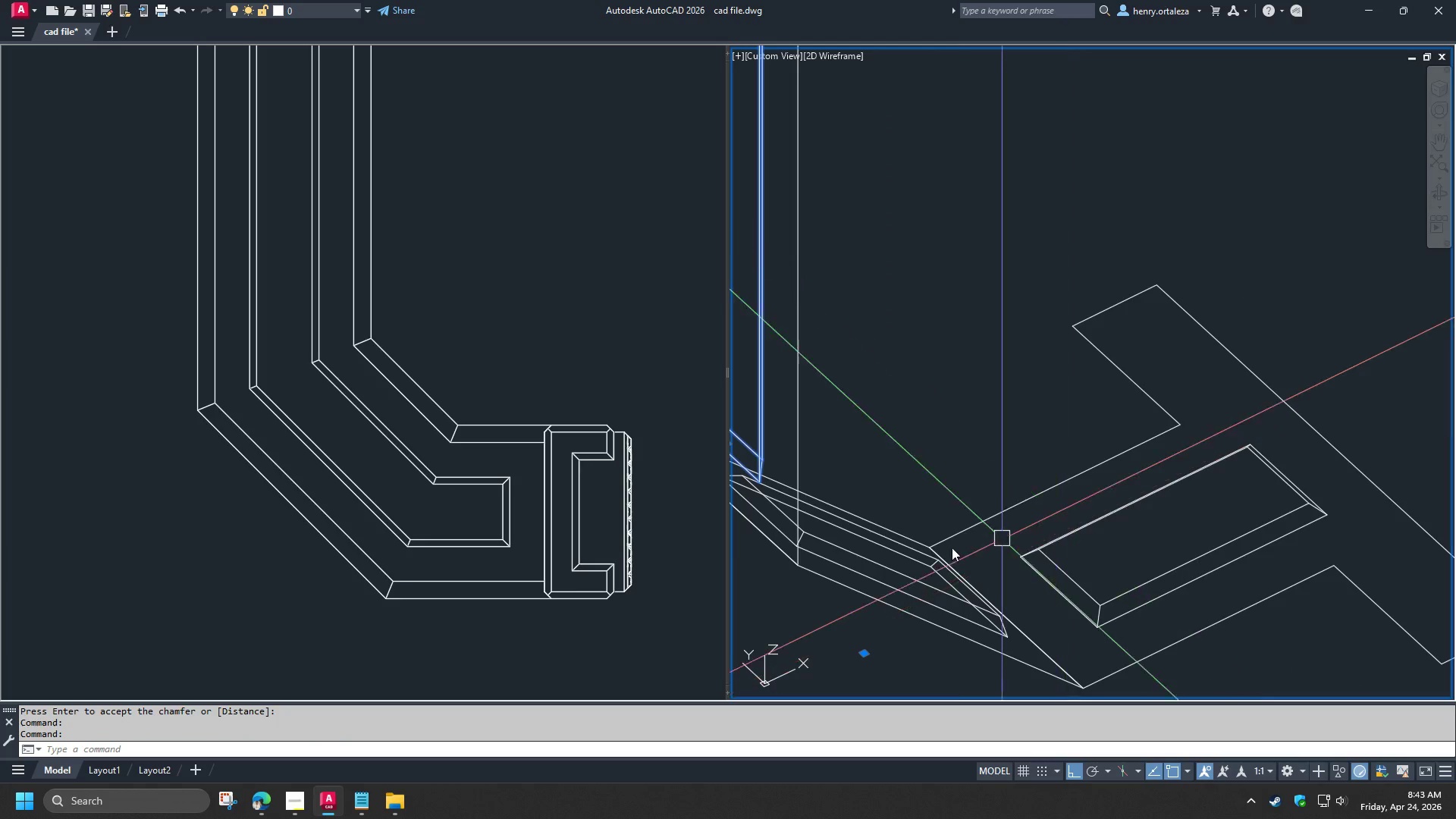 
key(Escape)
 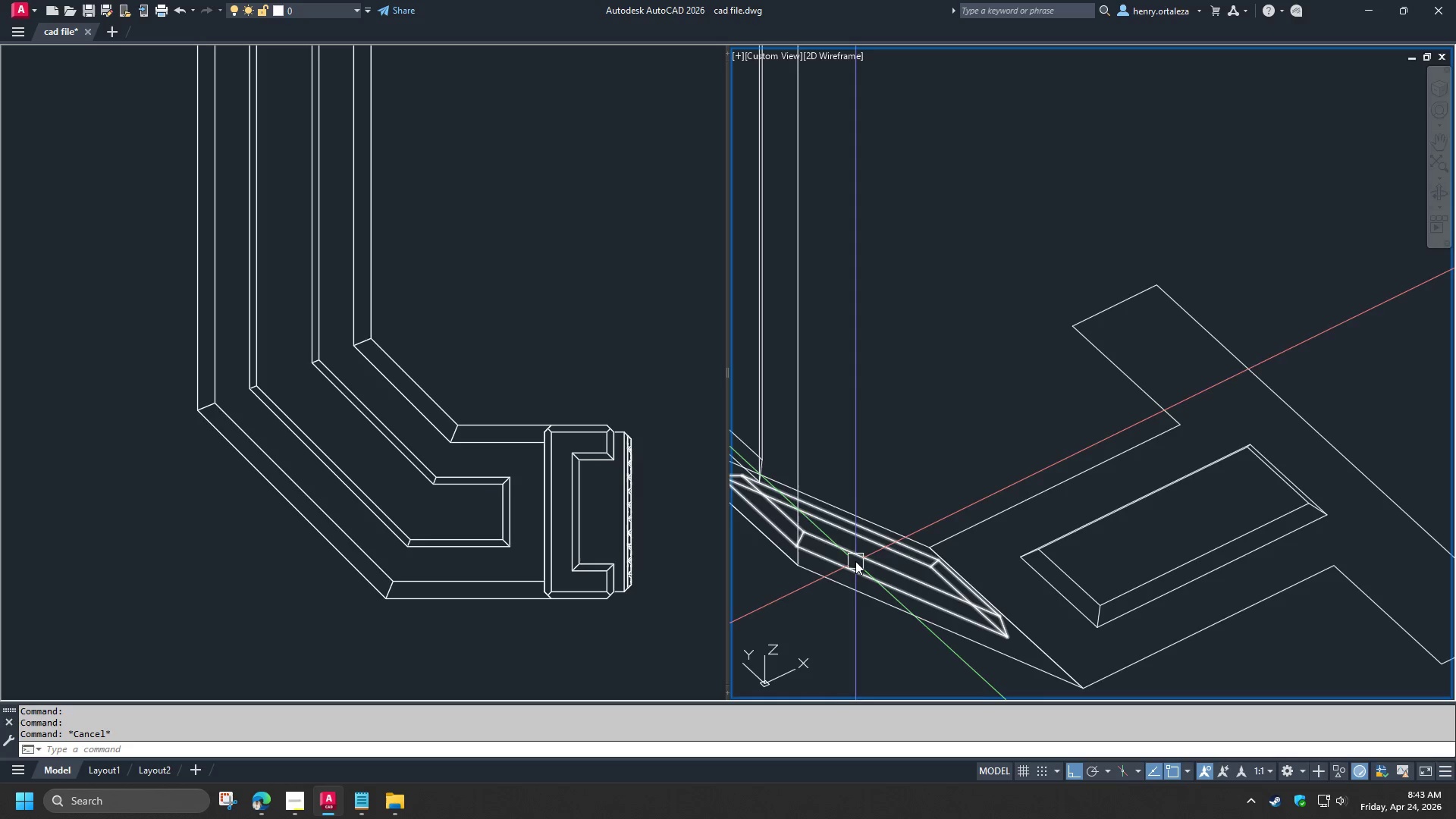 
left_click([857, 560])
 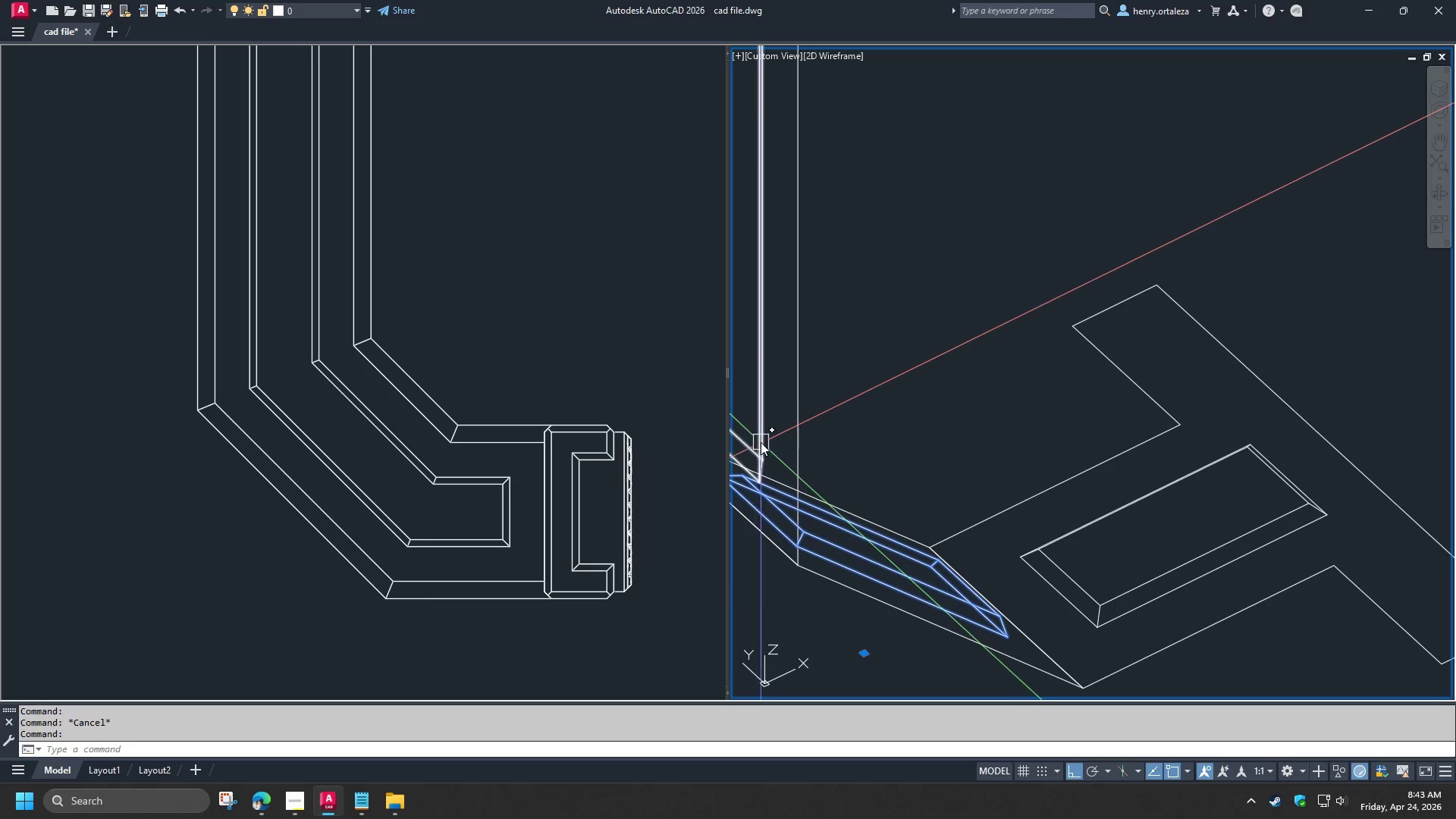 
left_click([761, 442])
 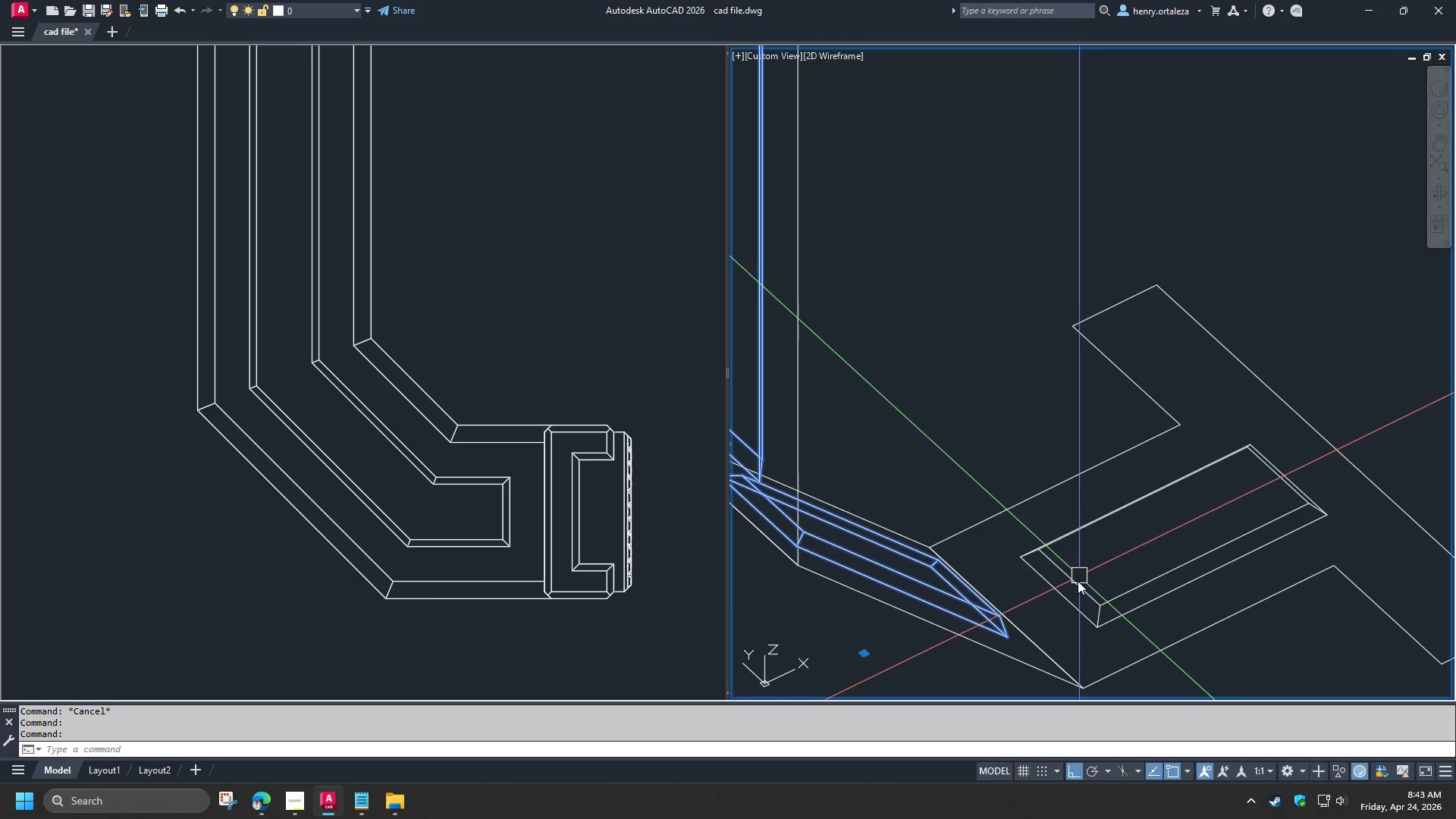 
left_click([1078, 581])
 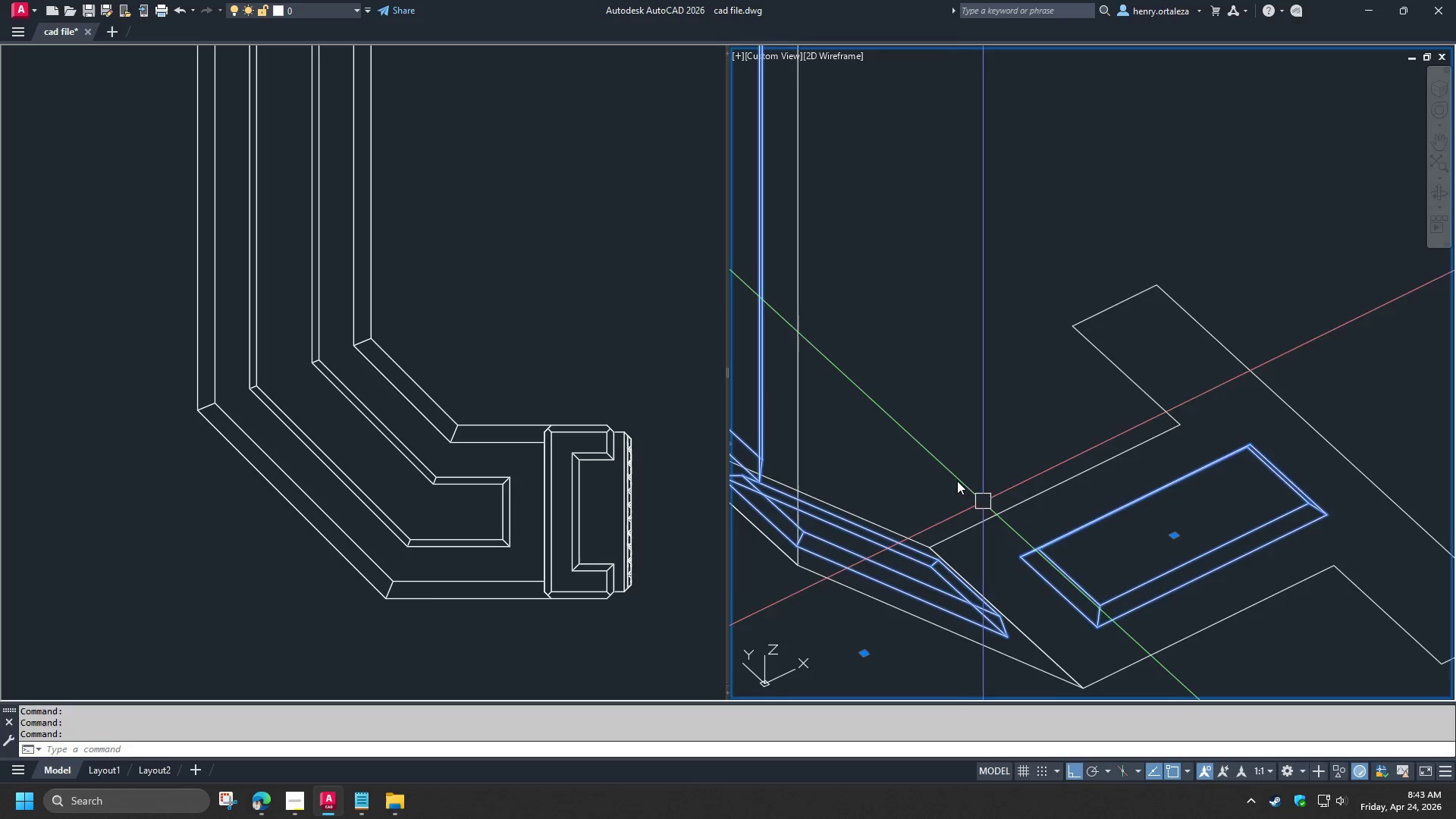 
key(C)
 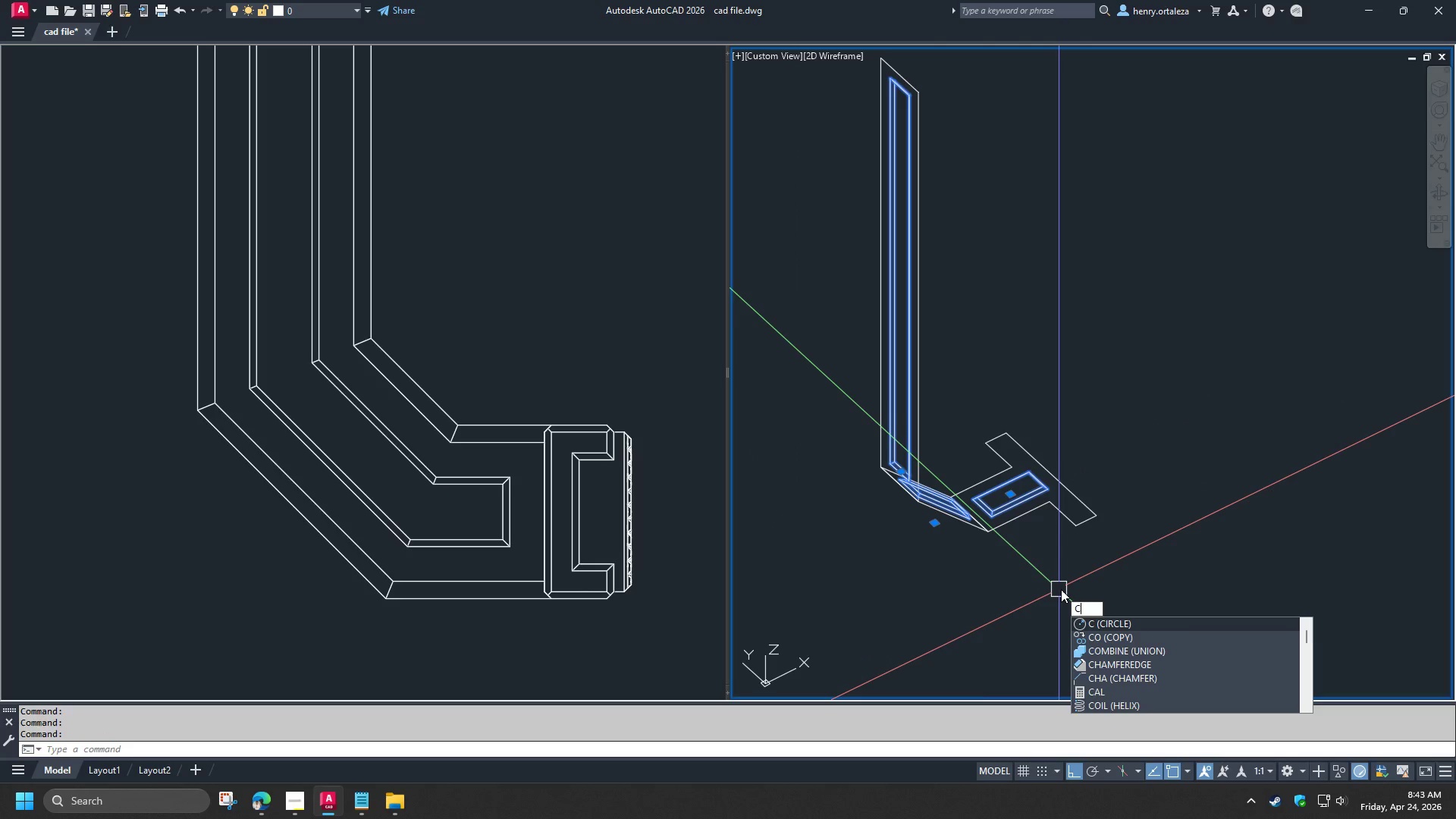 
scroll: coordinate [957, 481], scroll_direction: down, amount: 3.0
 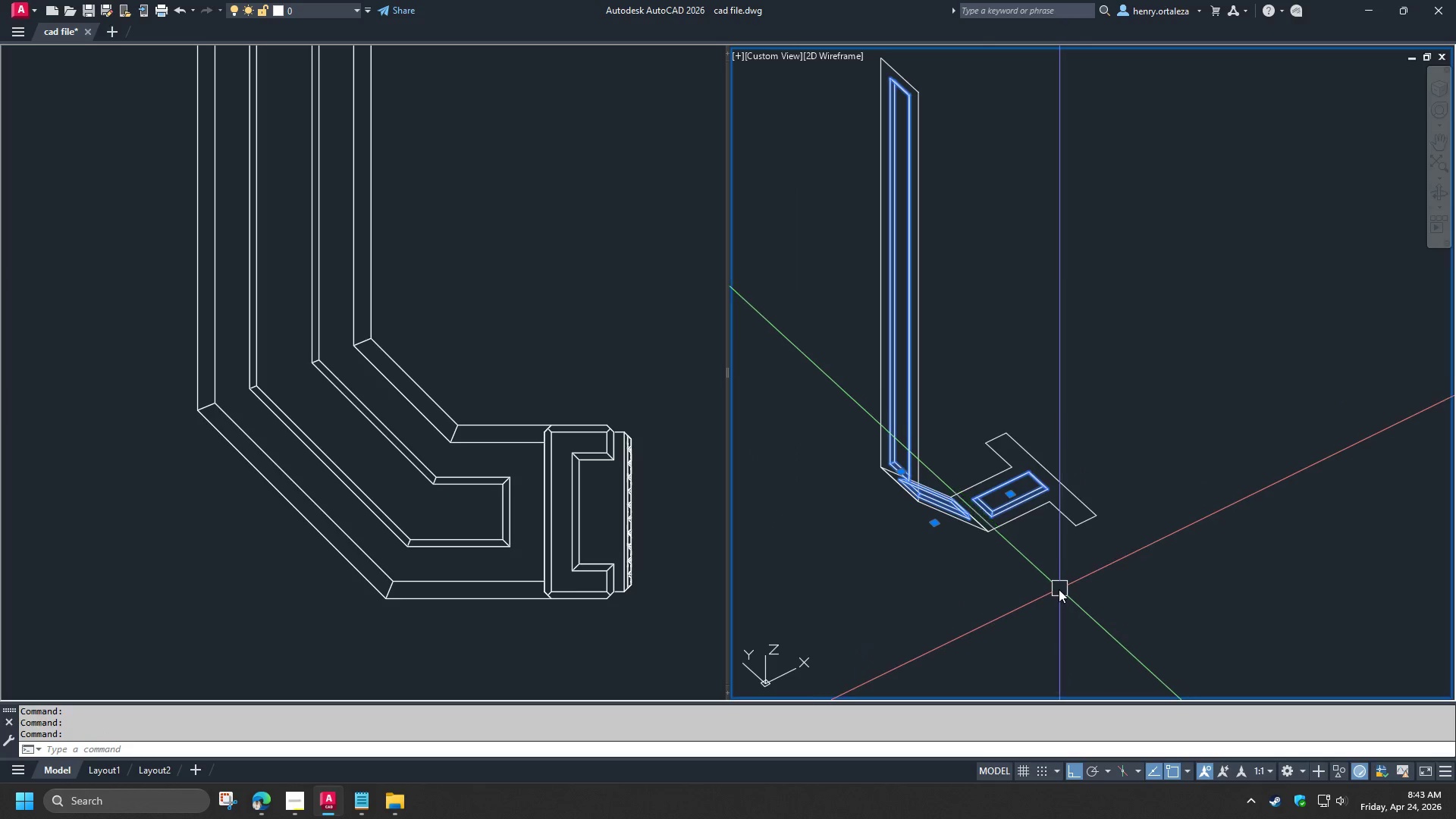 
key(O)
 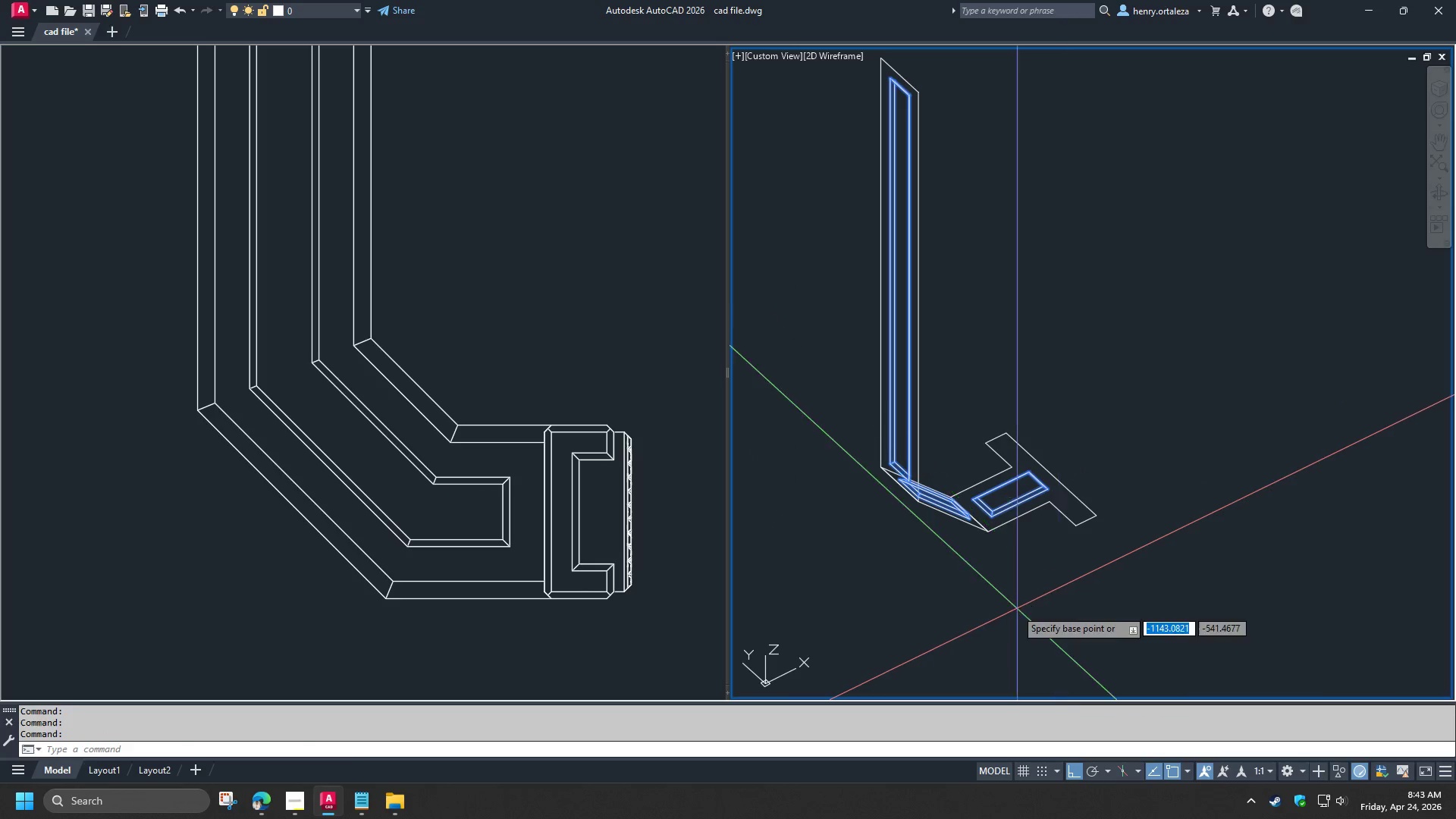 
key(Space)
 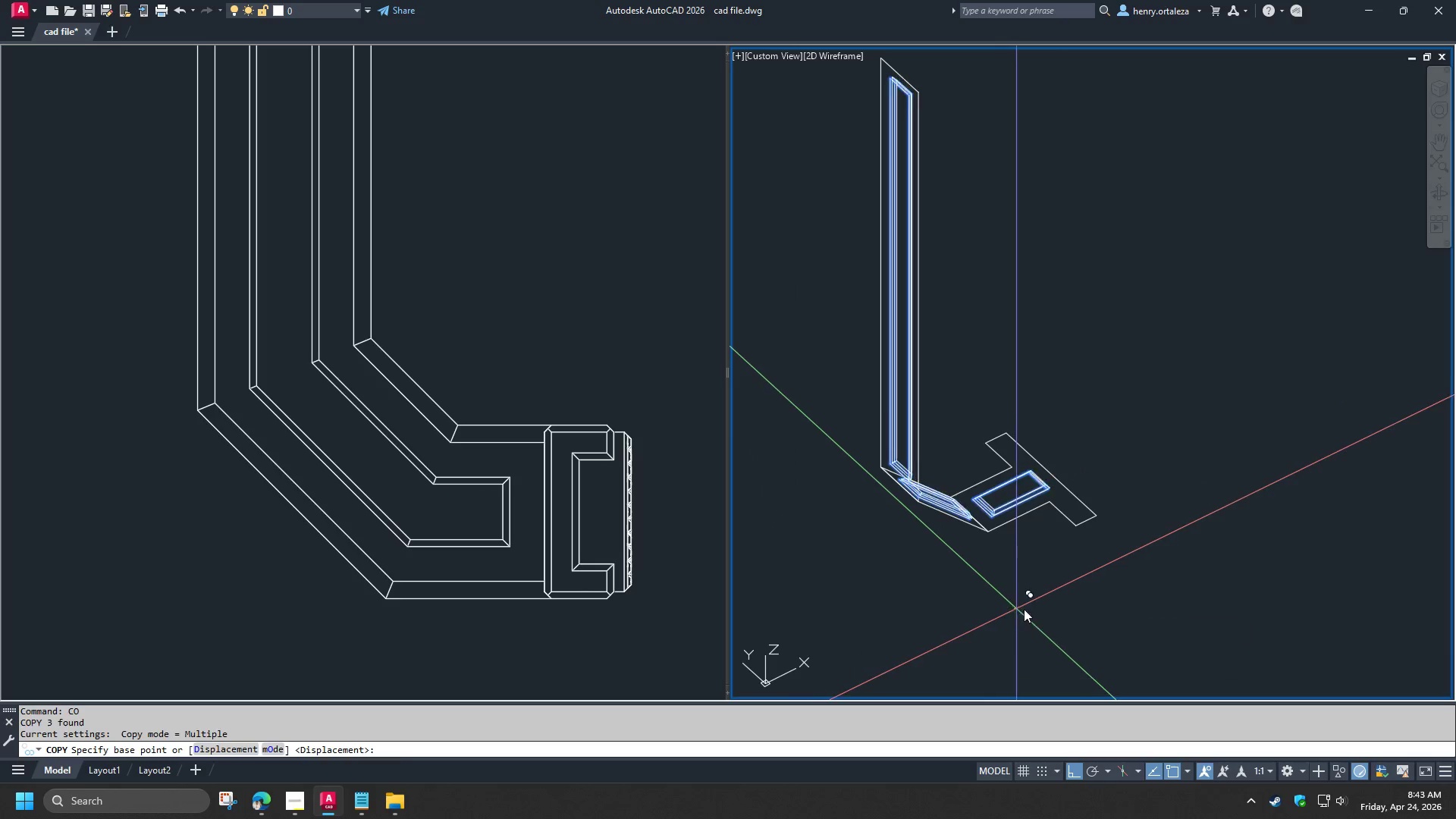 
left_click_drag(start_coordinate=[1014, 609], to_coordinate=[1049, 609])
 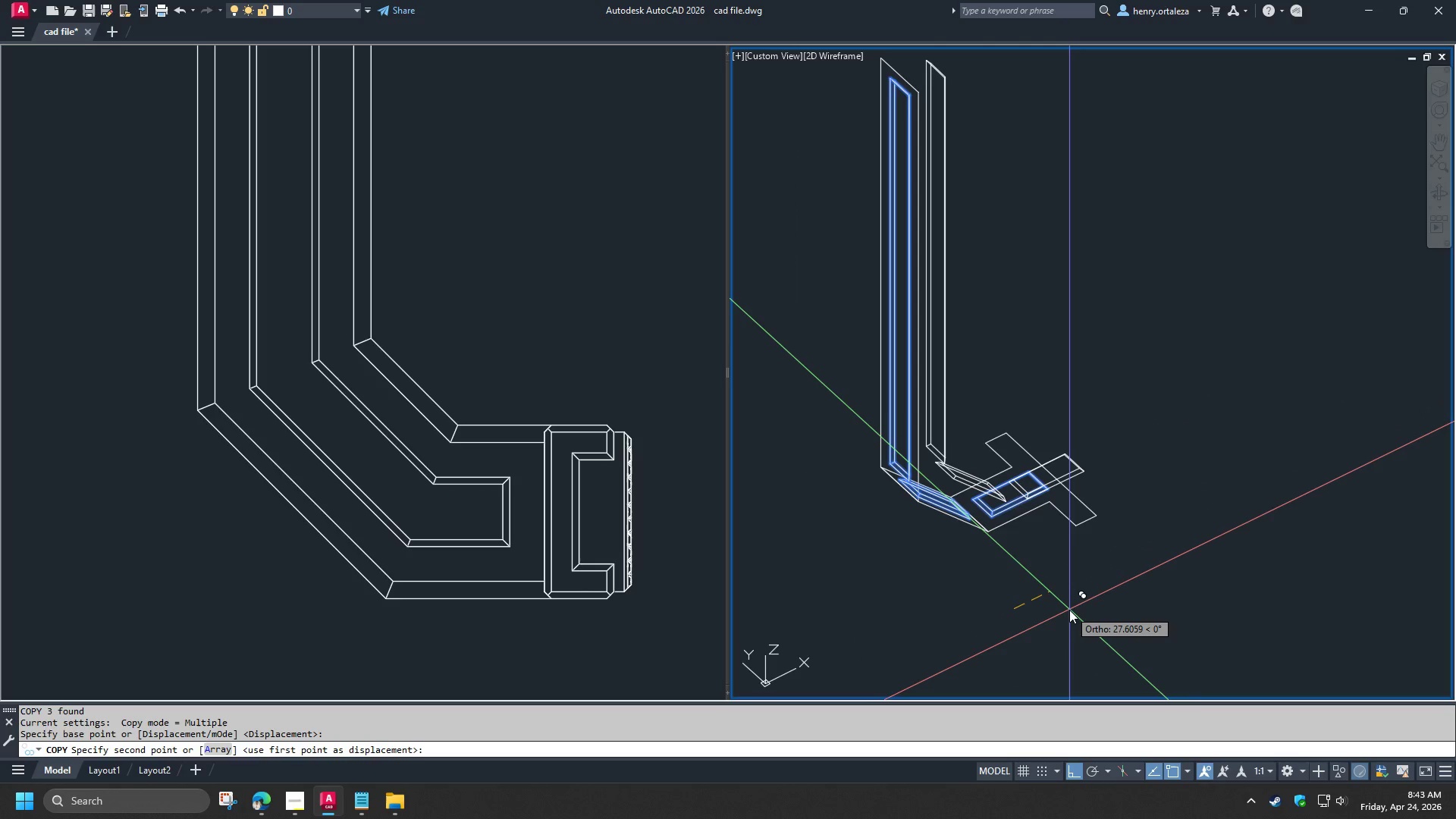 
key(Numpad5)
 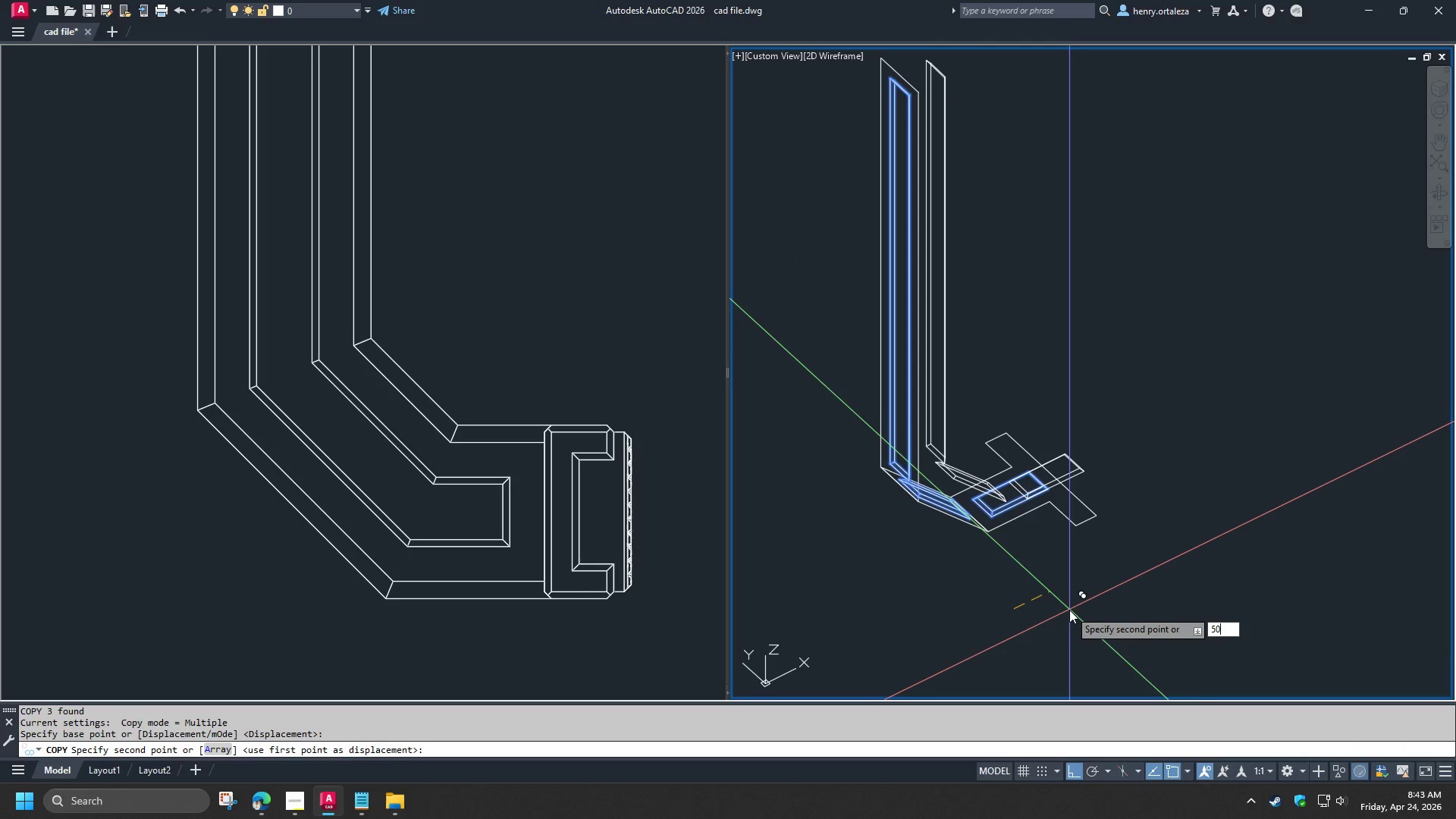 
key(Numpad0)
 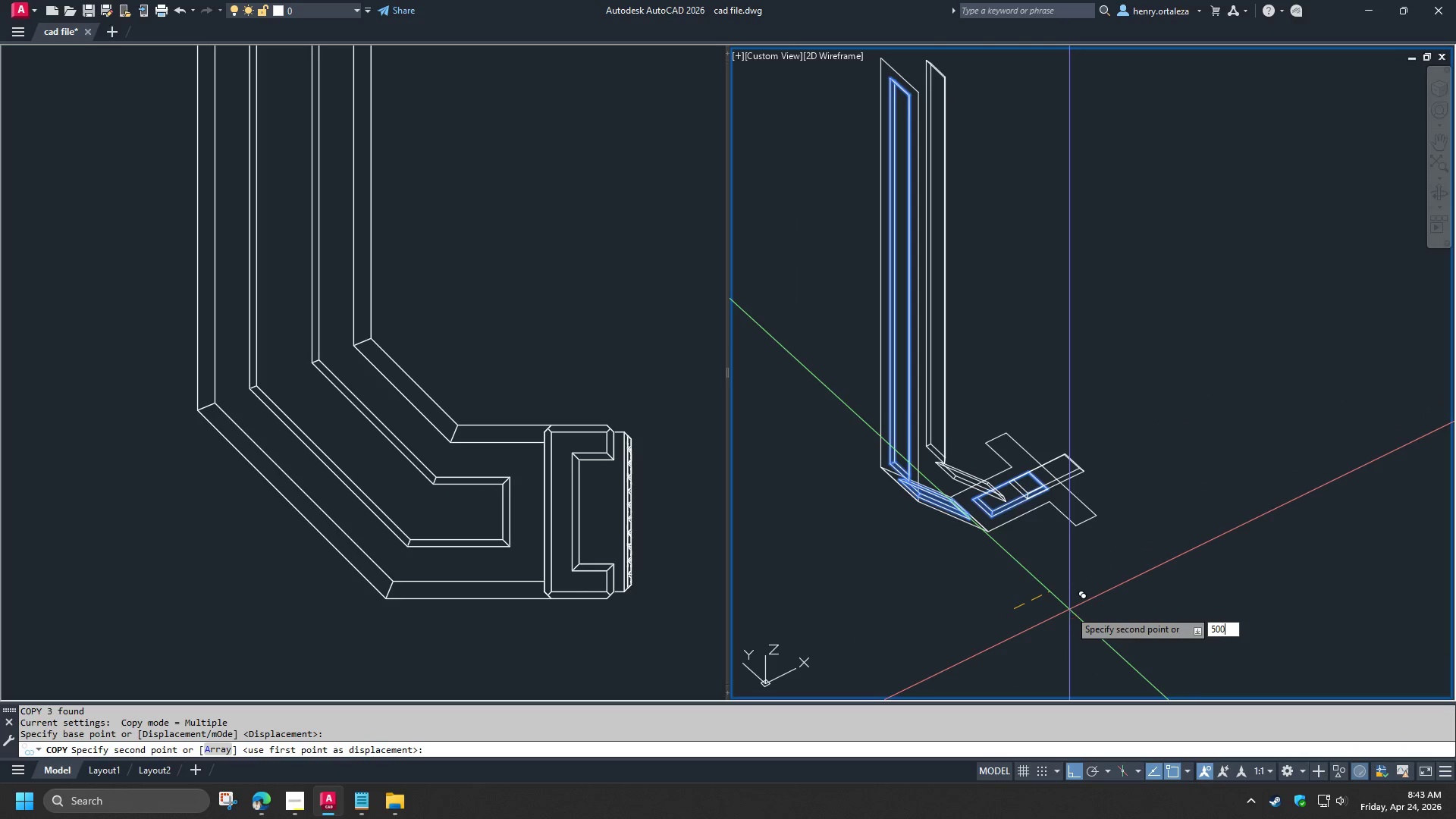 
key(Numpad0)
 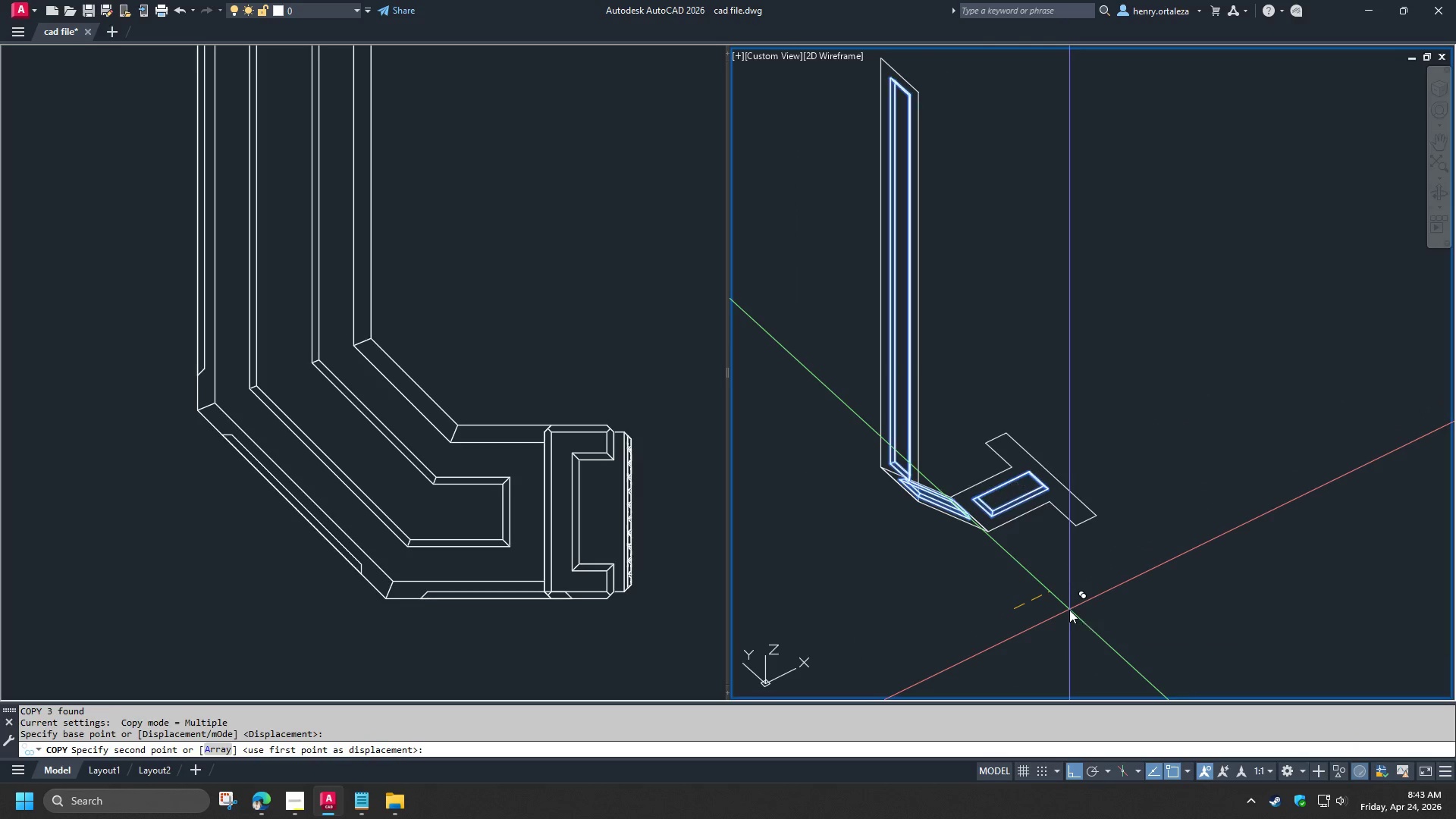 
key(NumpadEnter)
 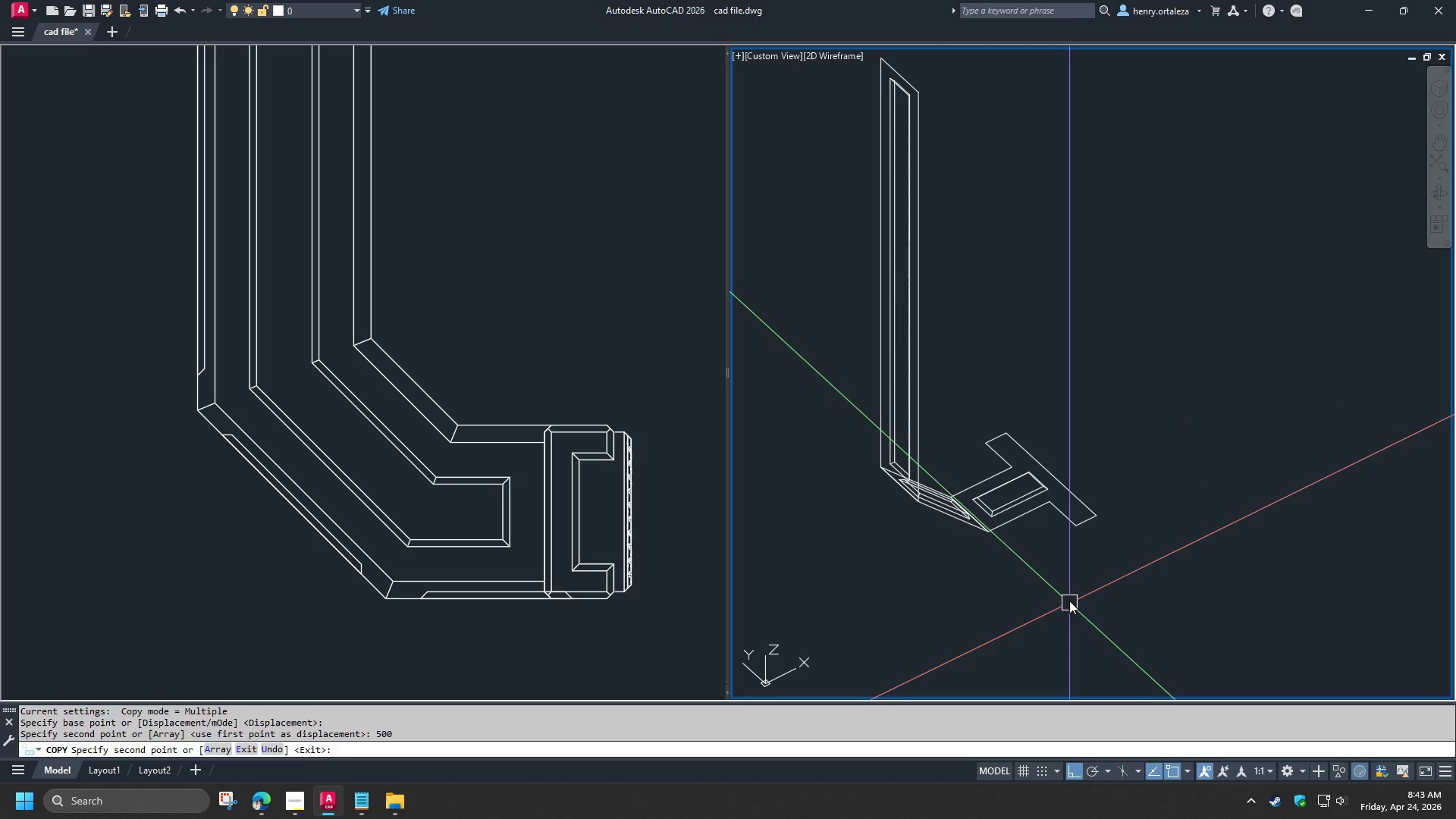 
key(Space)
 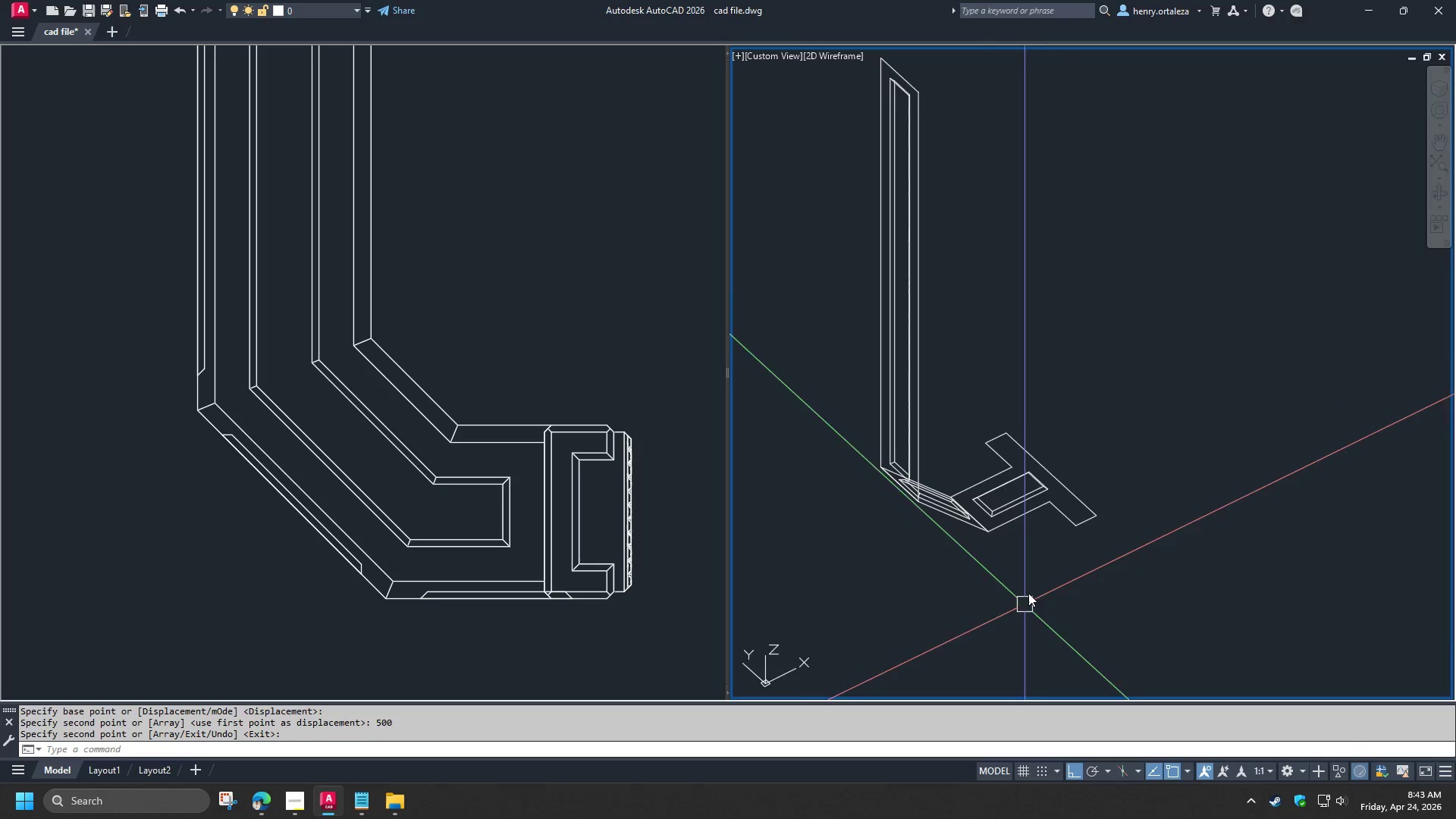 
scroll: coordinate [1028, 593], scroll_direction: down, amount: 2.0
 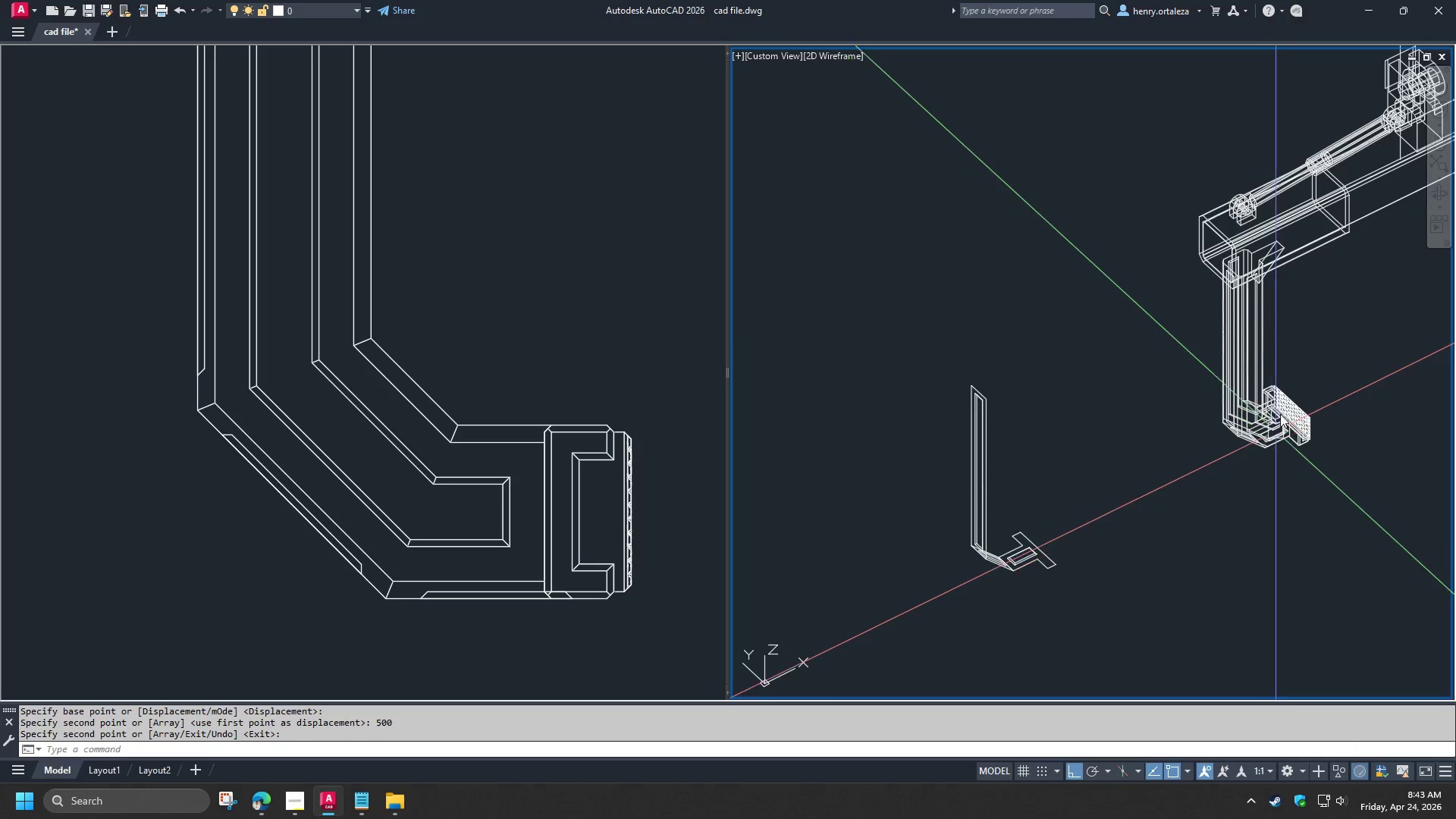 
scroll: coordinate [1285, 407], scroll_direction: up, amount: 2.0
 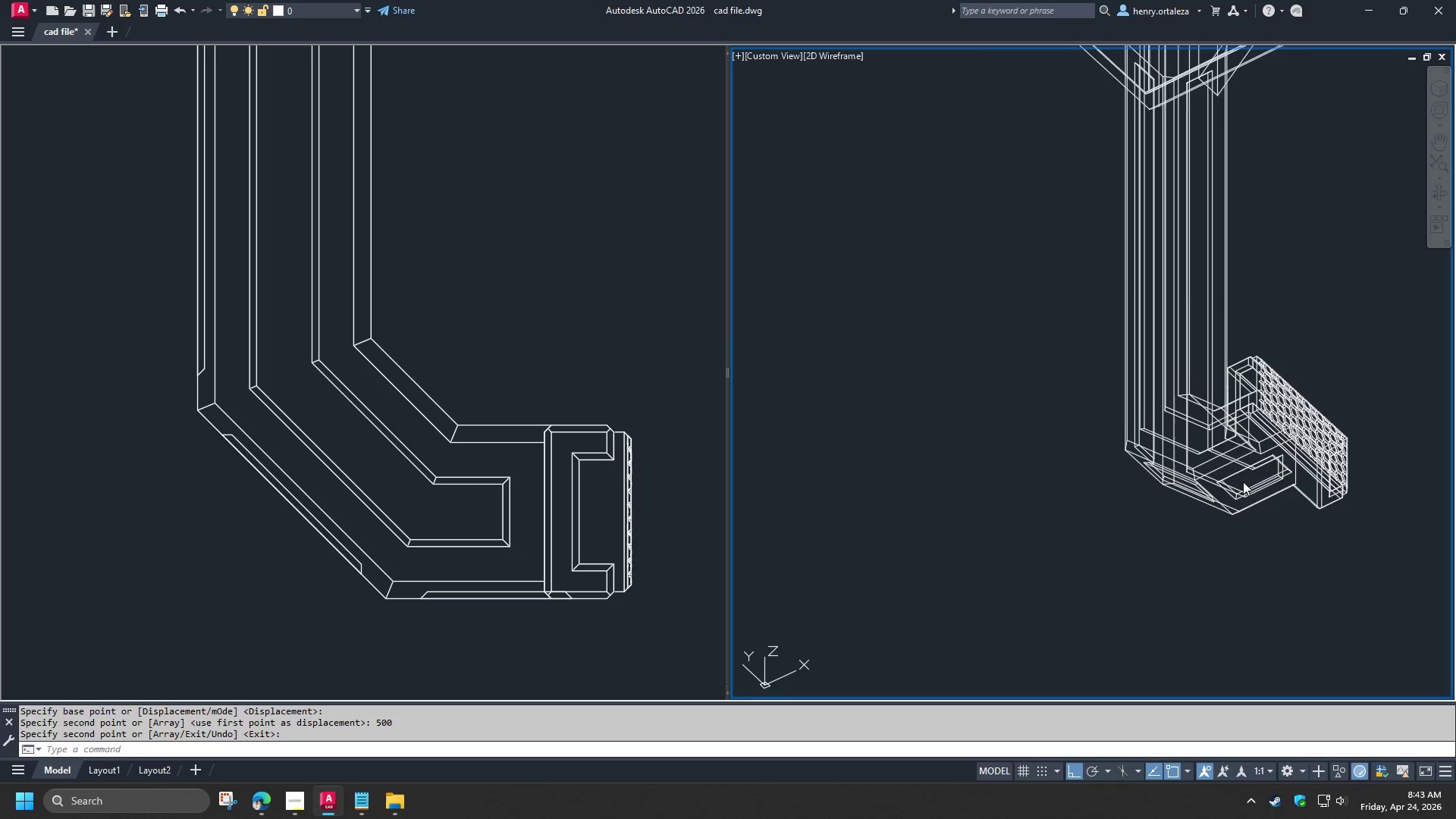 
hold_key(key=ShiftLeft, duration=1.28)
 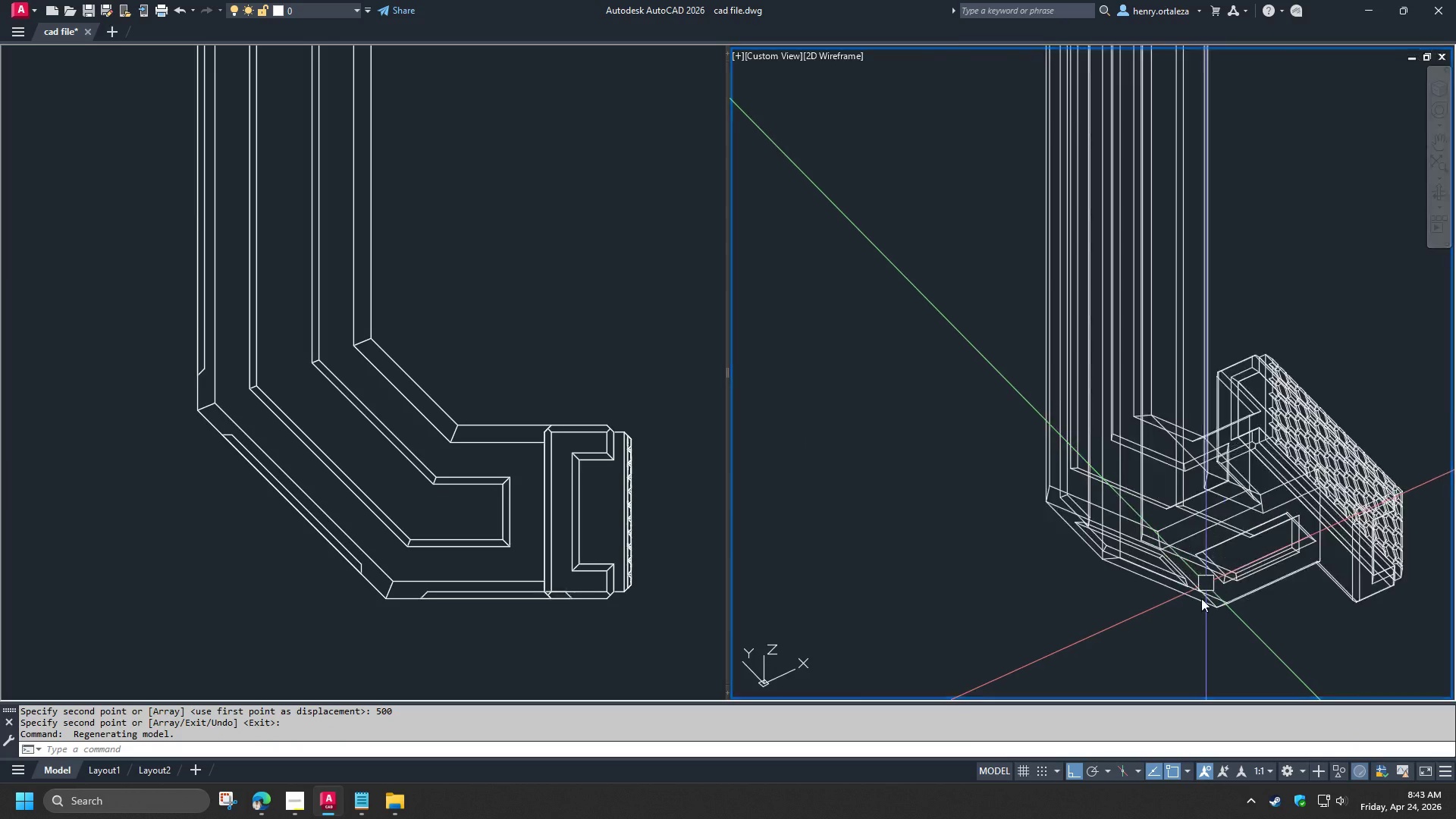 
scroll: coordinate [1201, 602], scroll_direction: up, amount: 2.0
 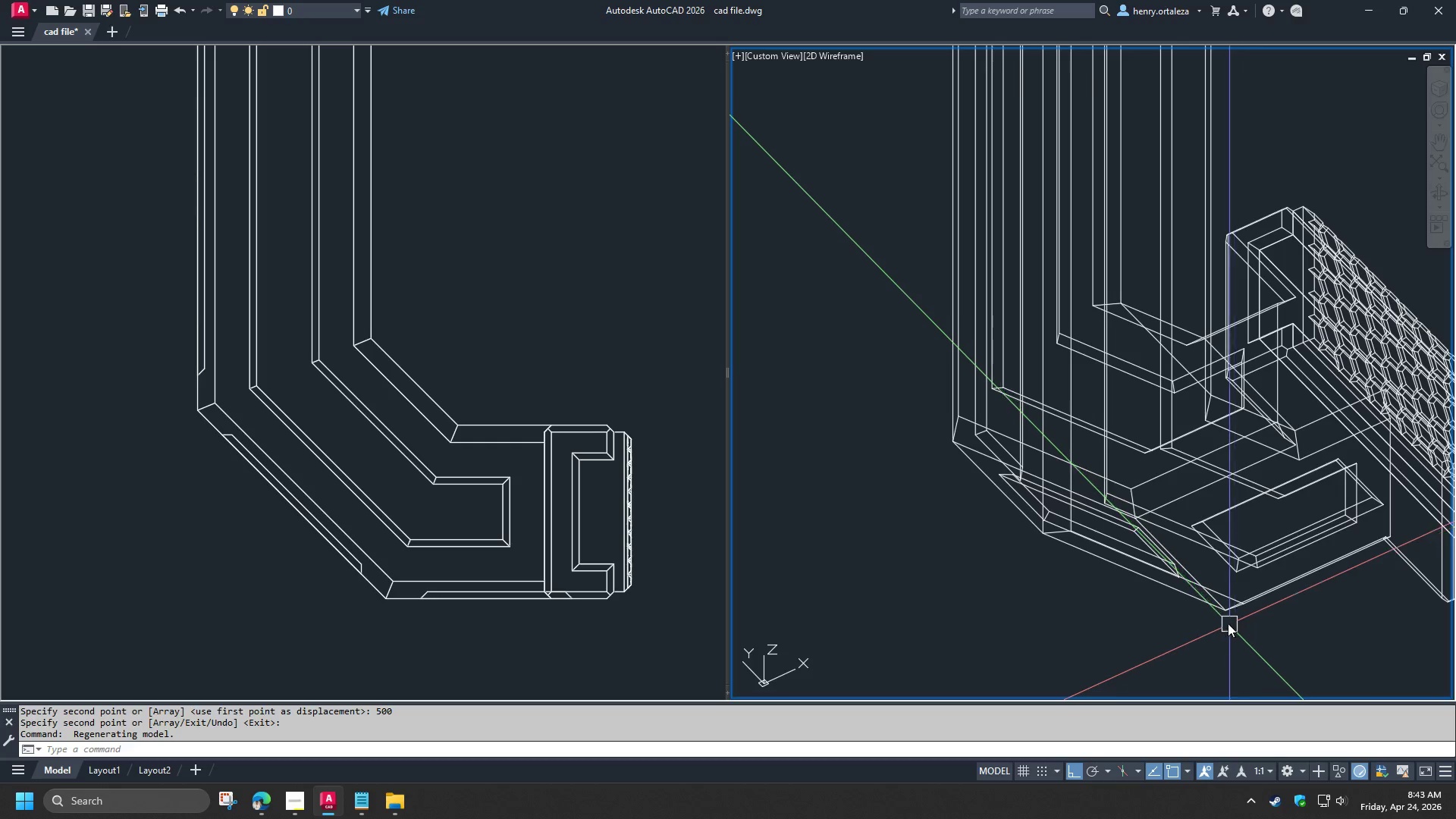 
type(SU )
 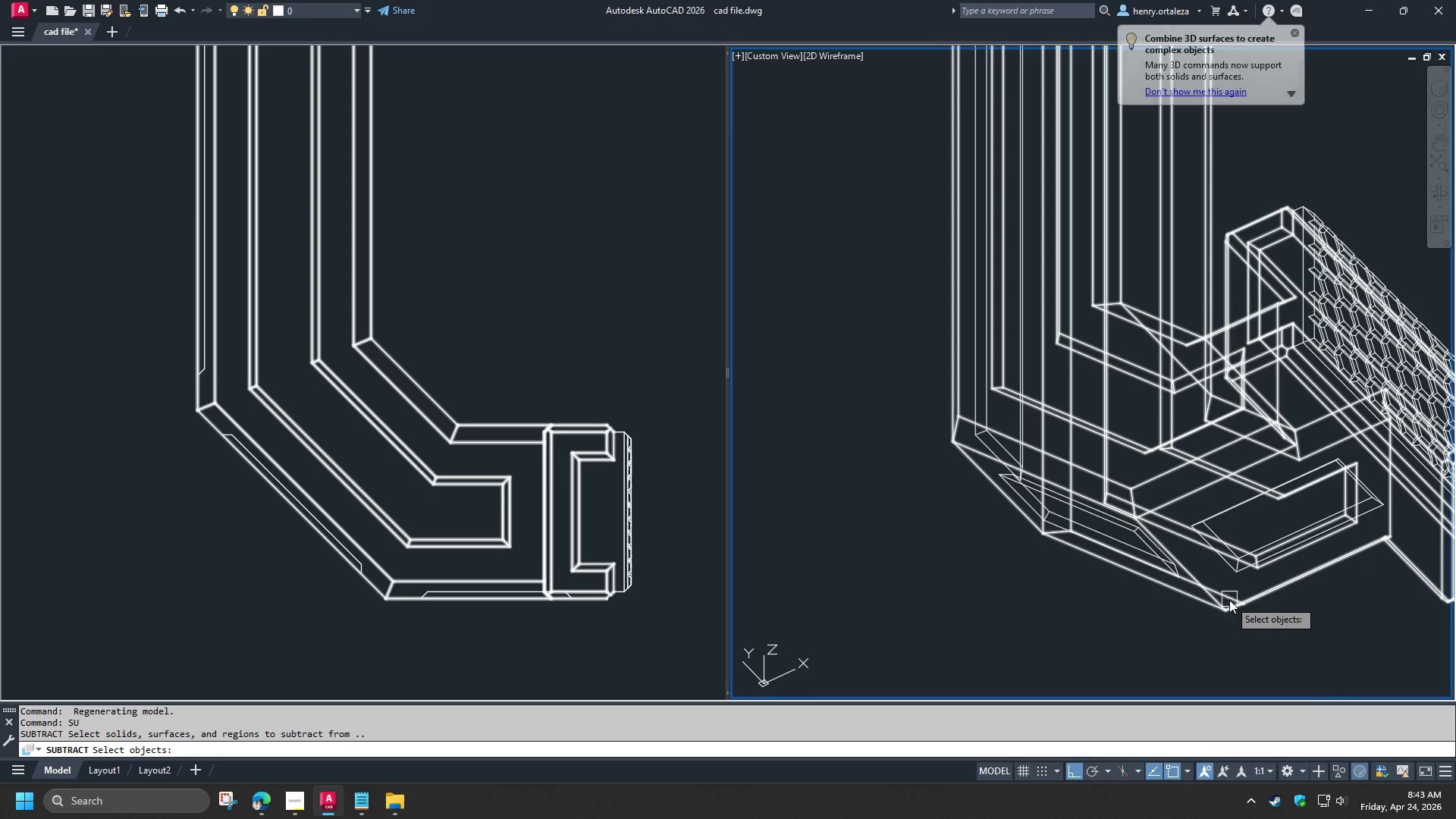 
left_click([1229, 600])
 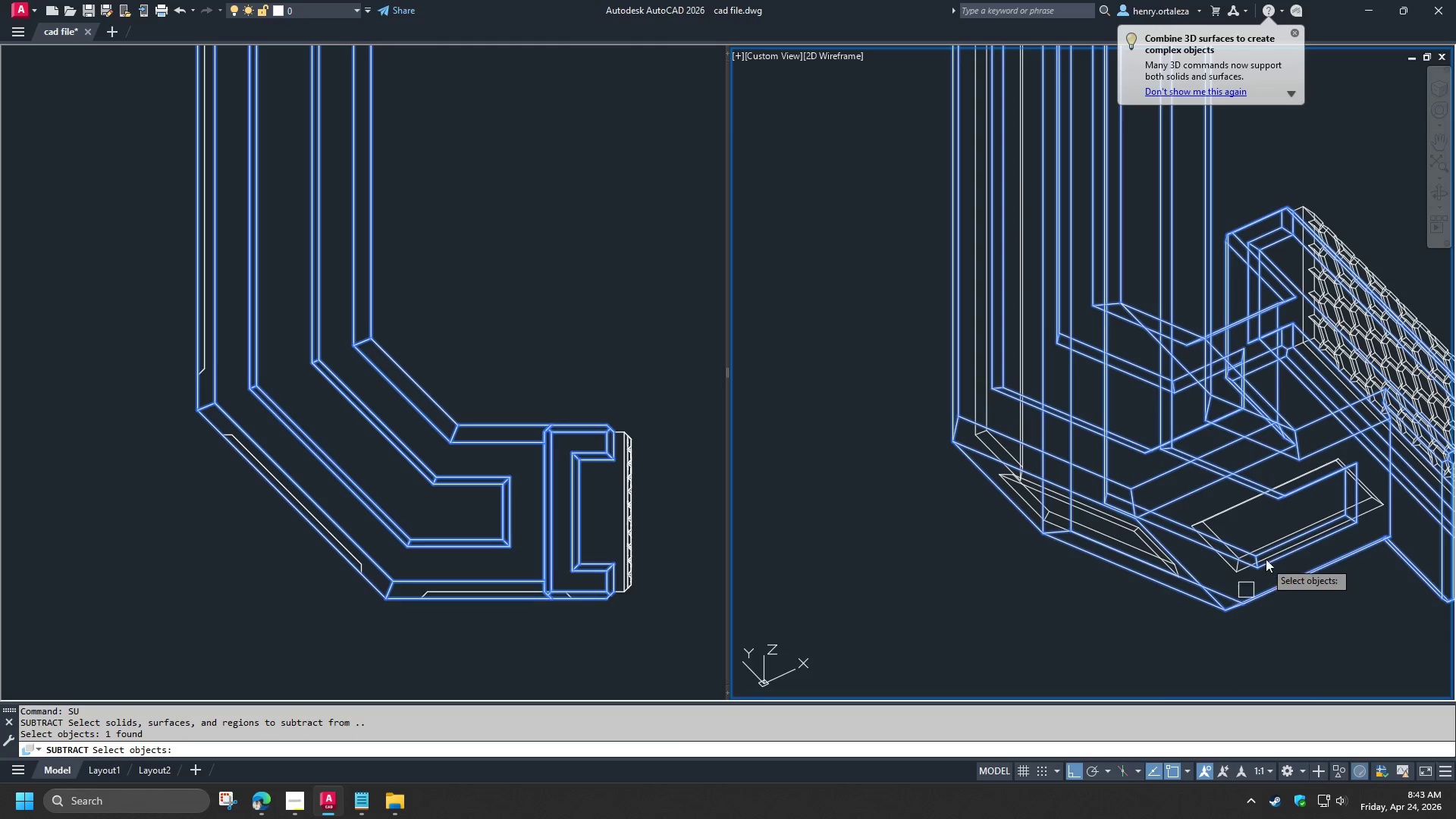 
key(Space)
 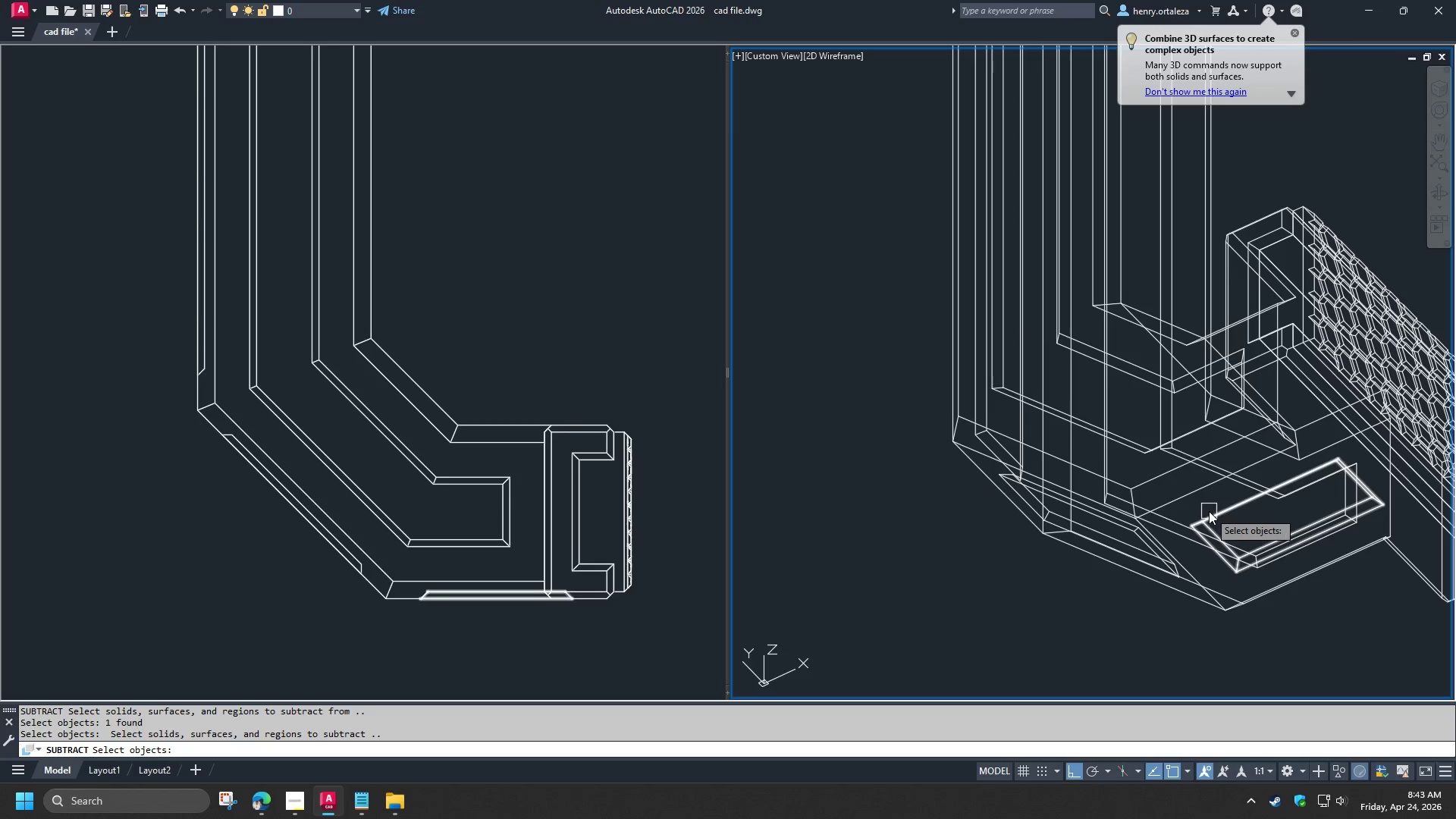 
left_click([1209, 511])
 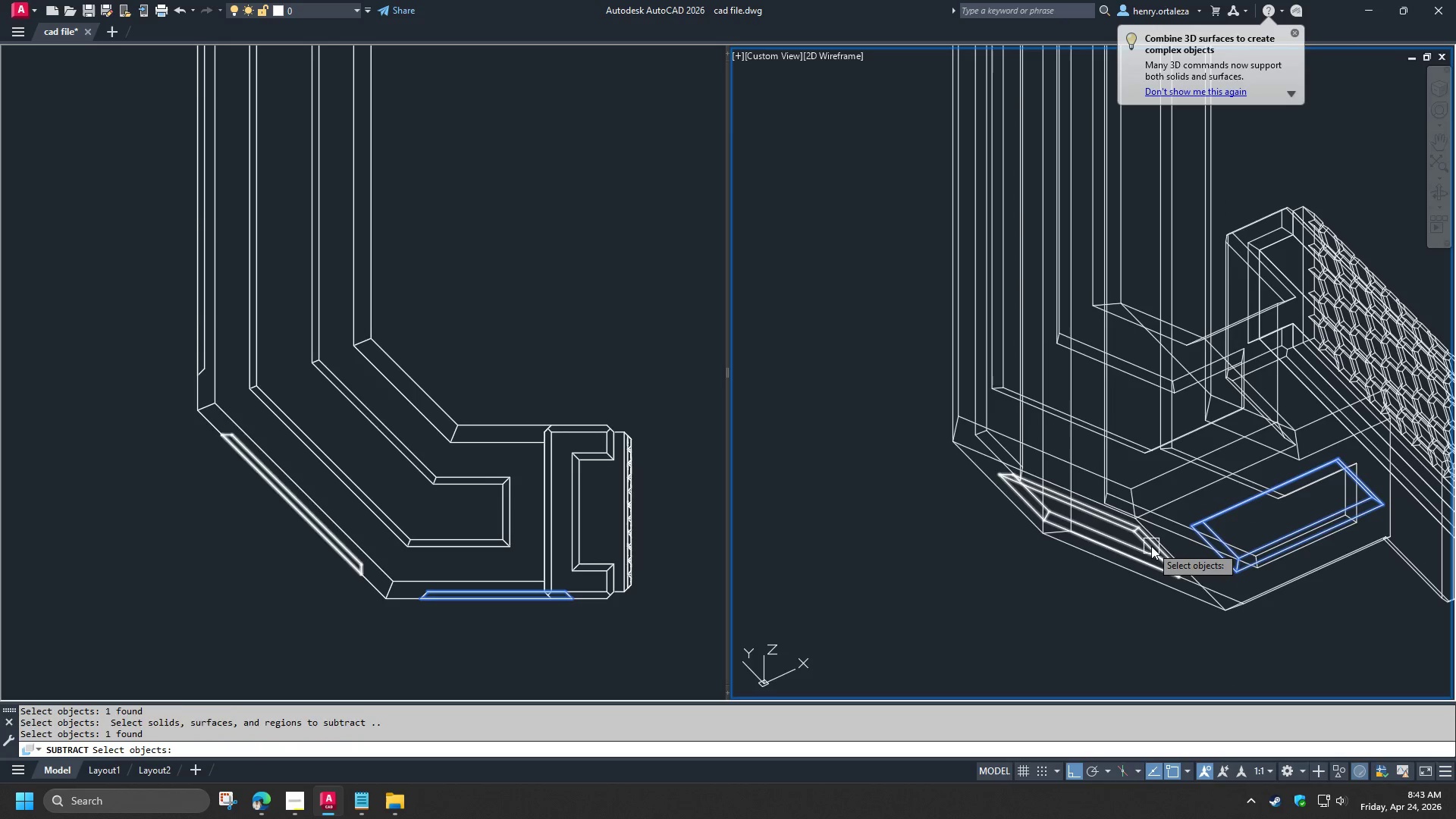 
left_click([1151, 546])
 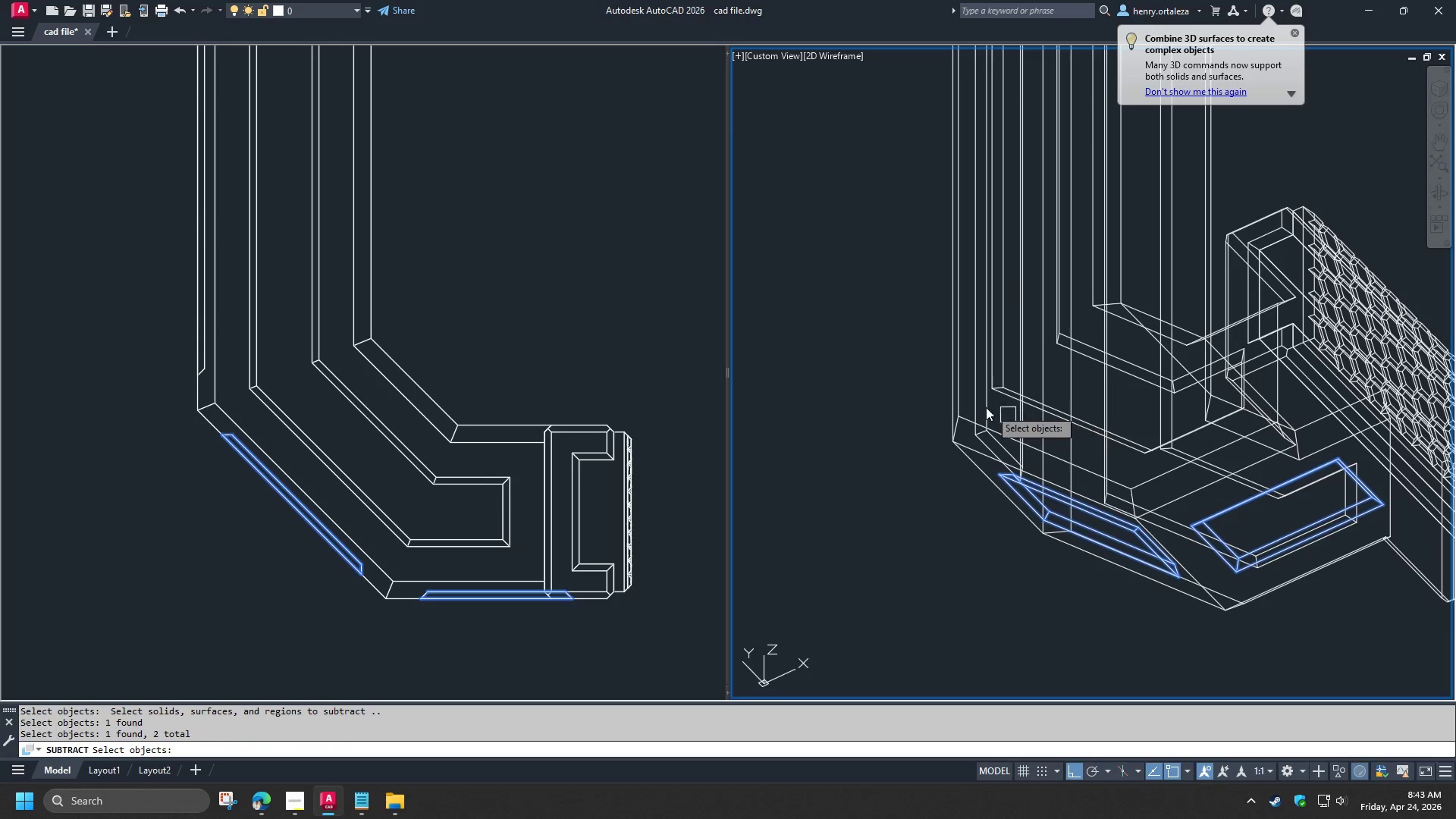 
left_click([984, 407])
 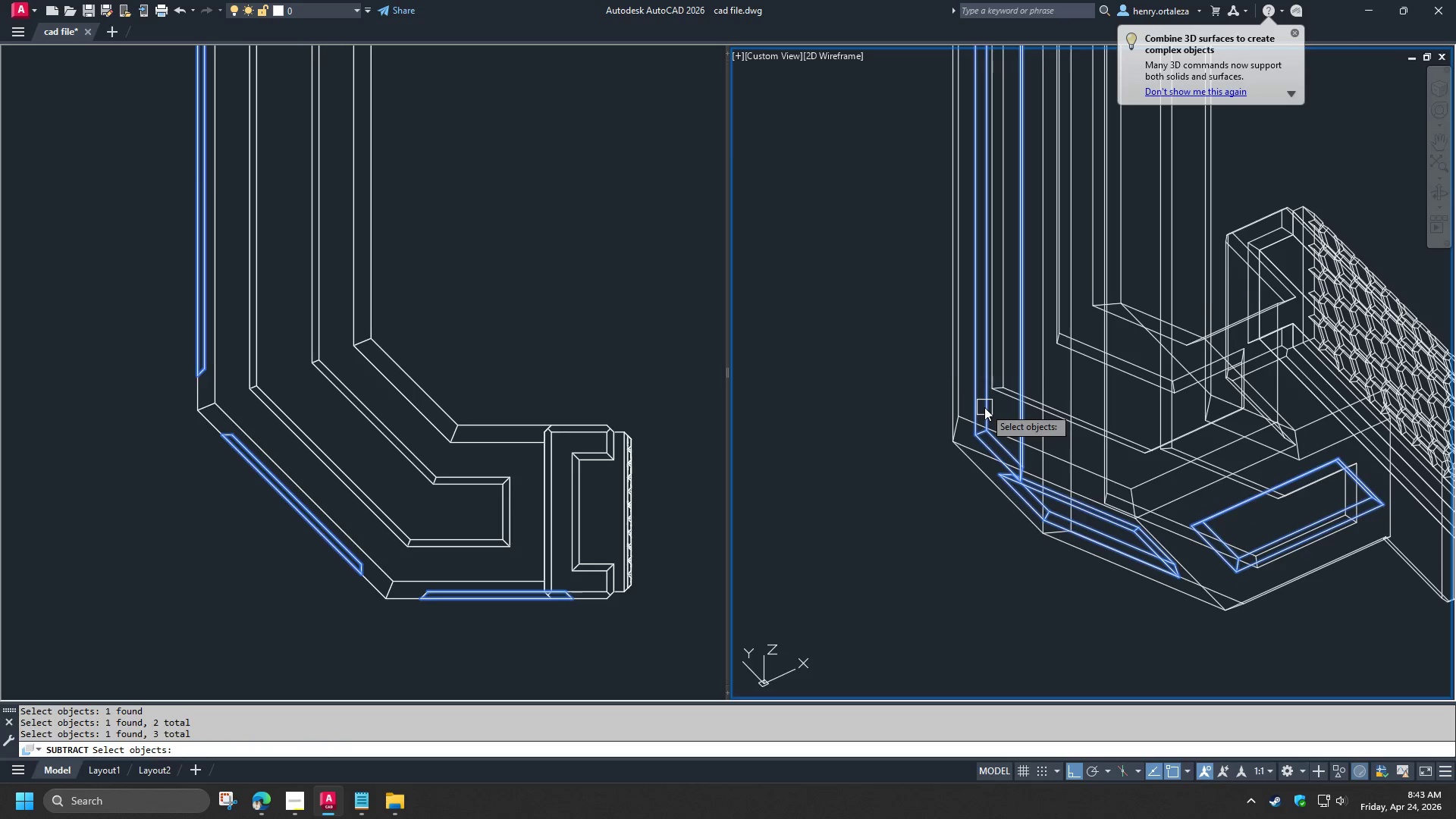 
type( VS)
 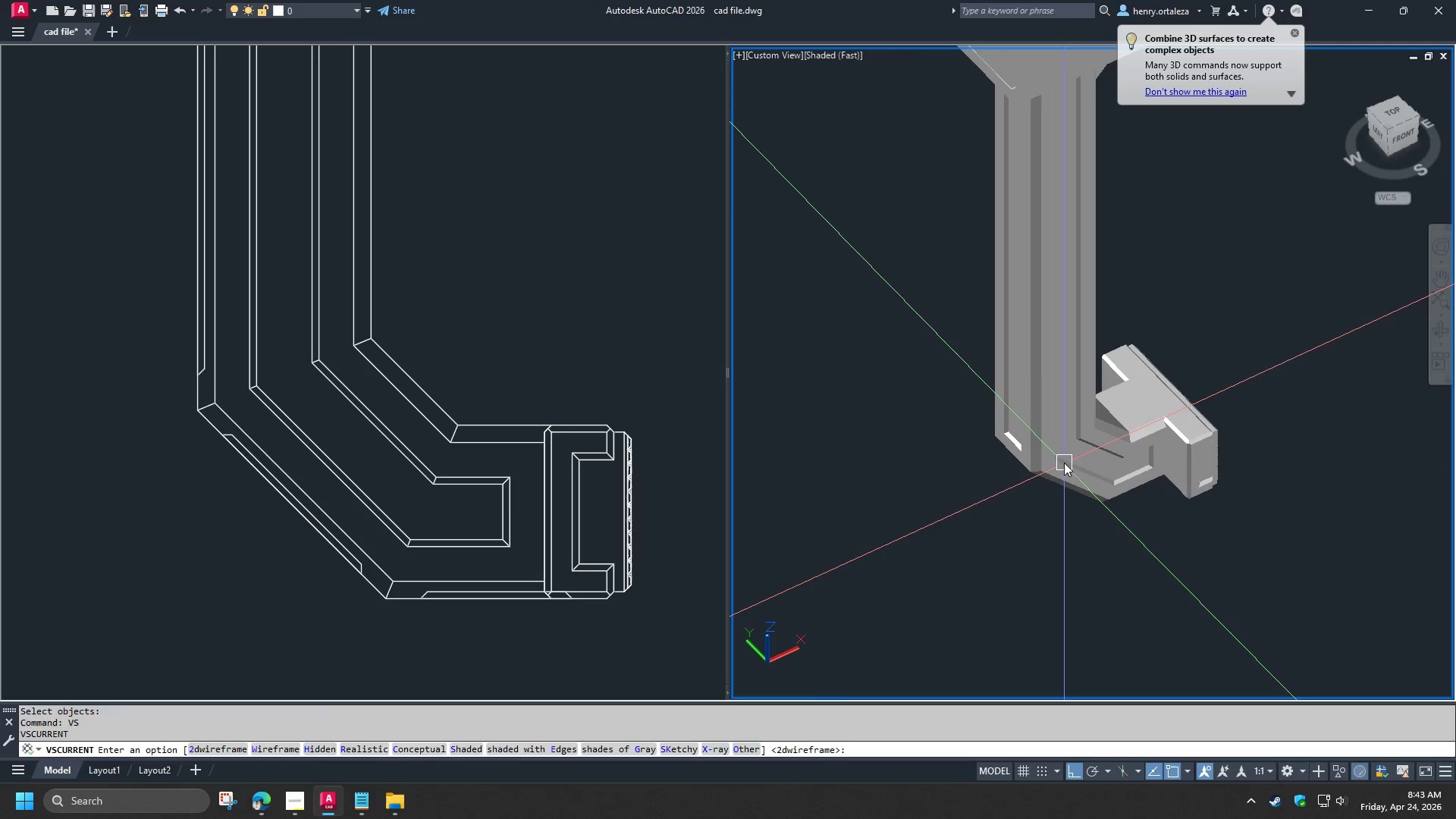 
scroll: coordinate [1023, 435], scroll_direction: down, amount: 2.0
 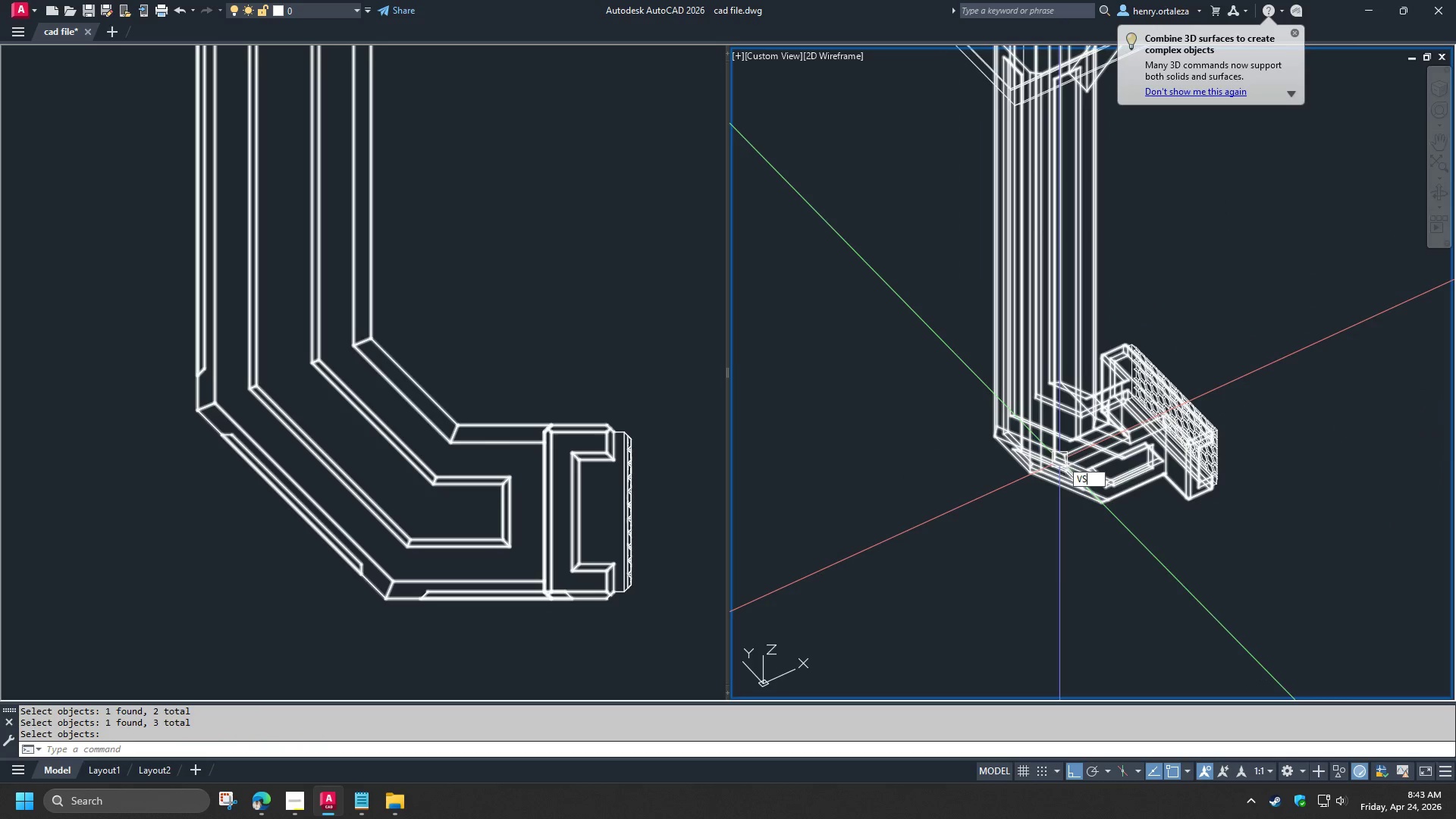 
key(Space)
 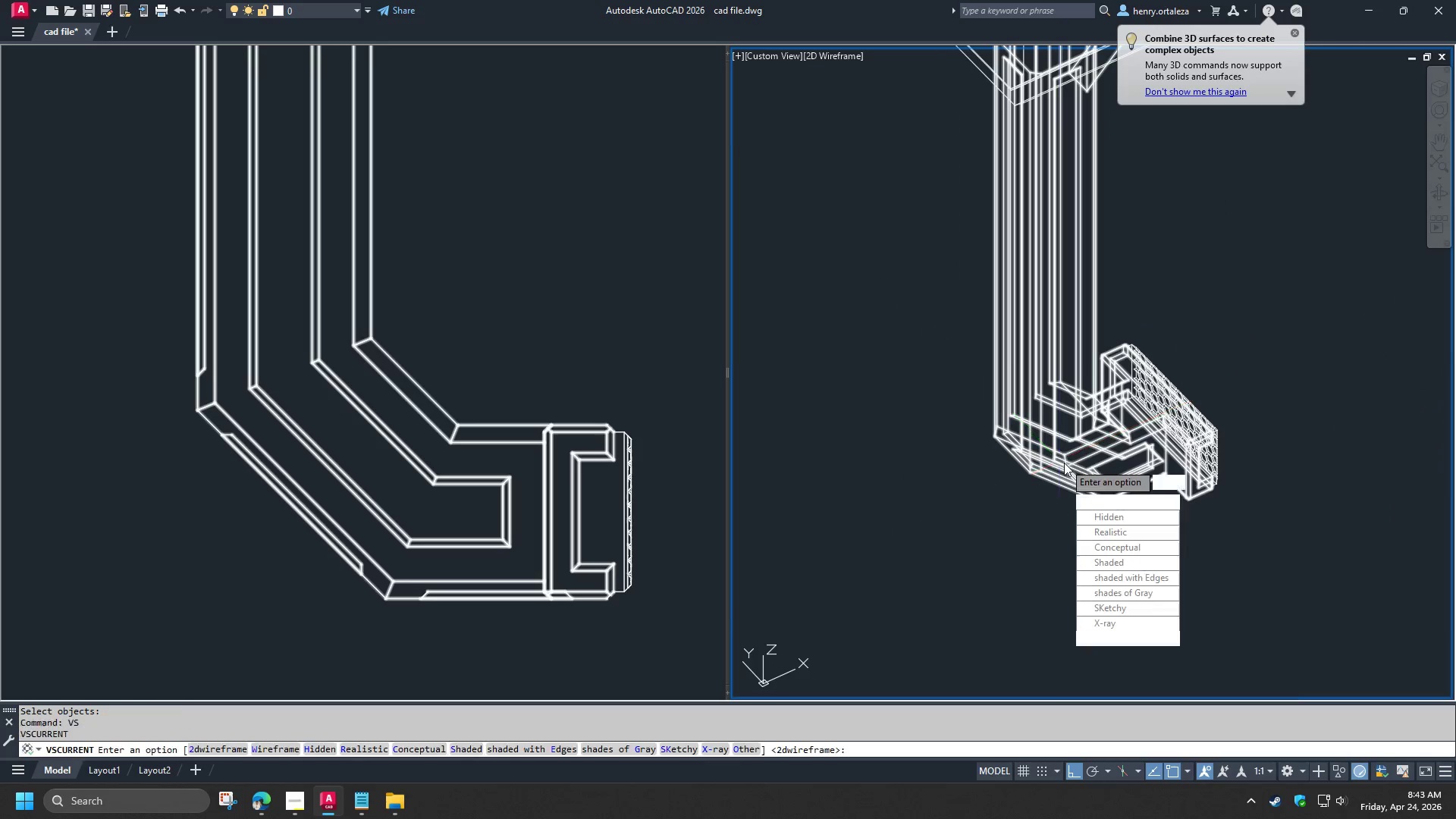 
key(S)
 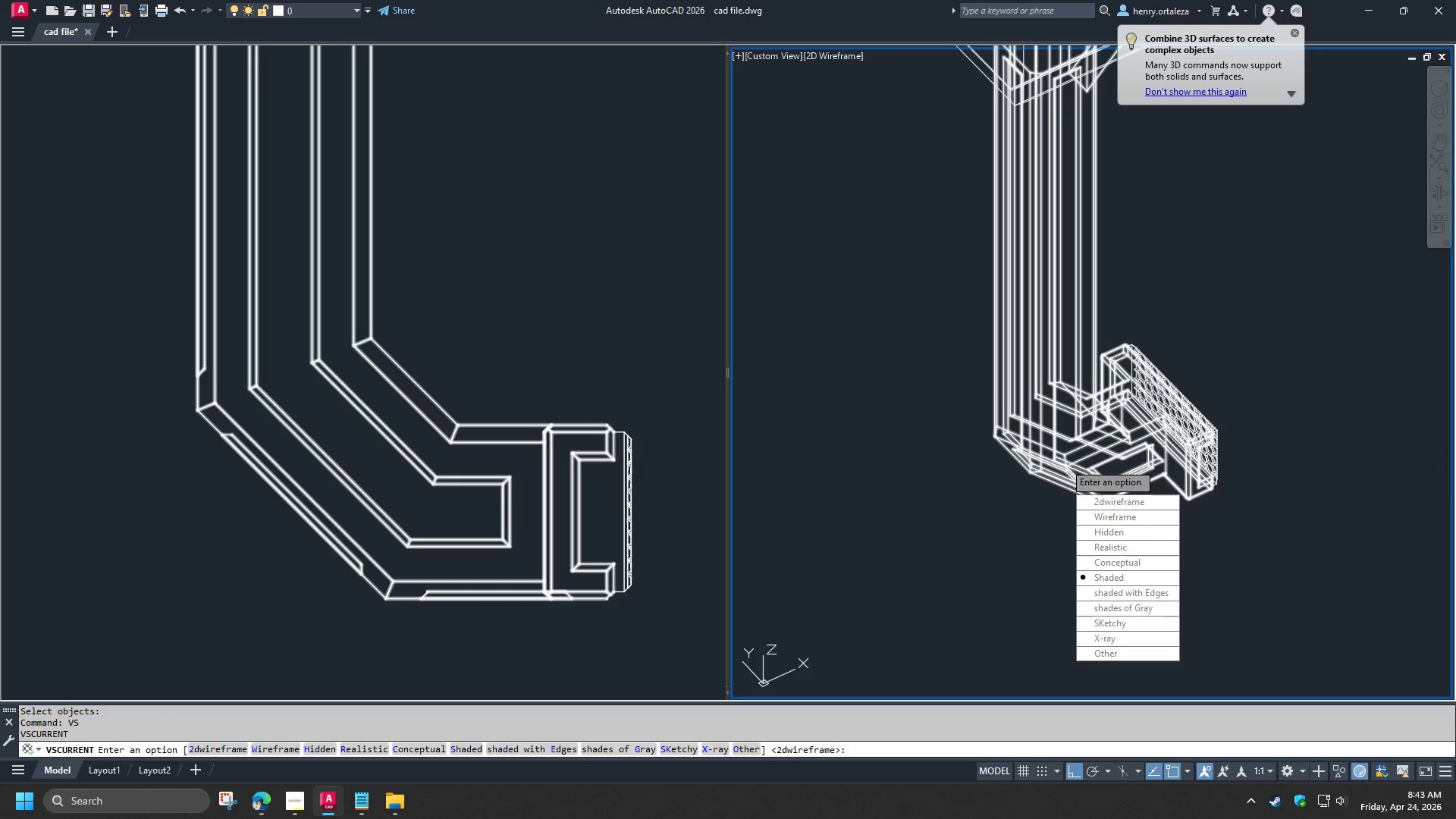 
key(Space)
 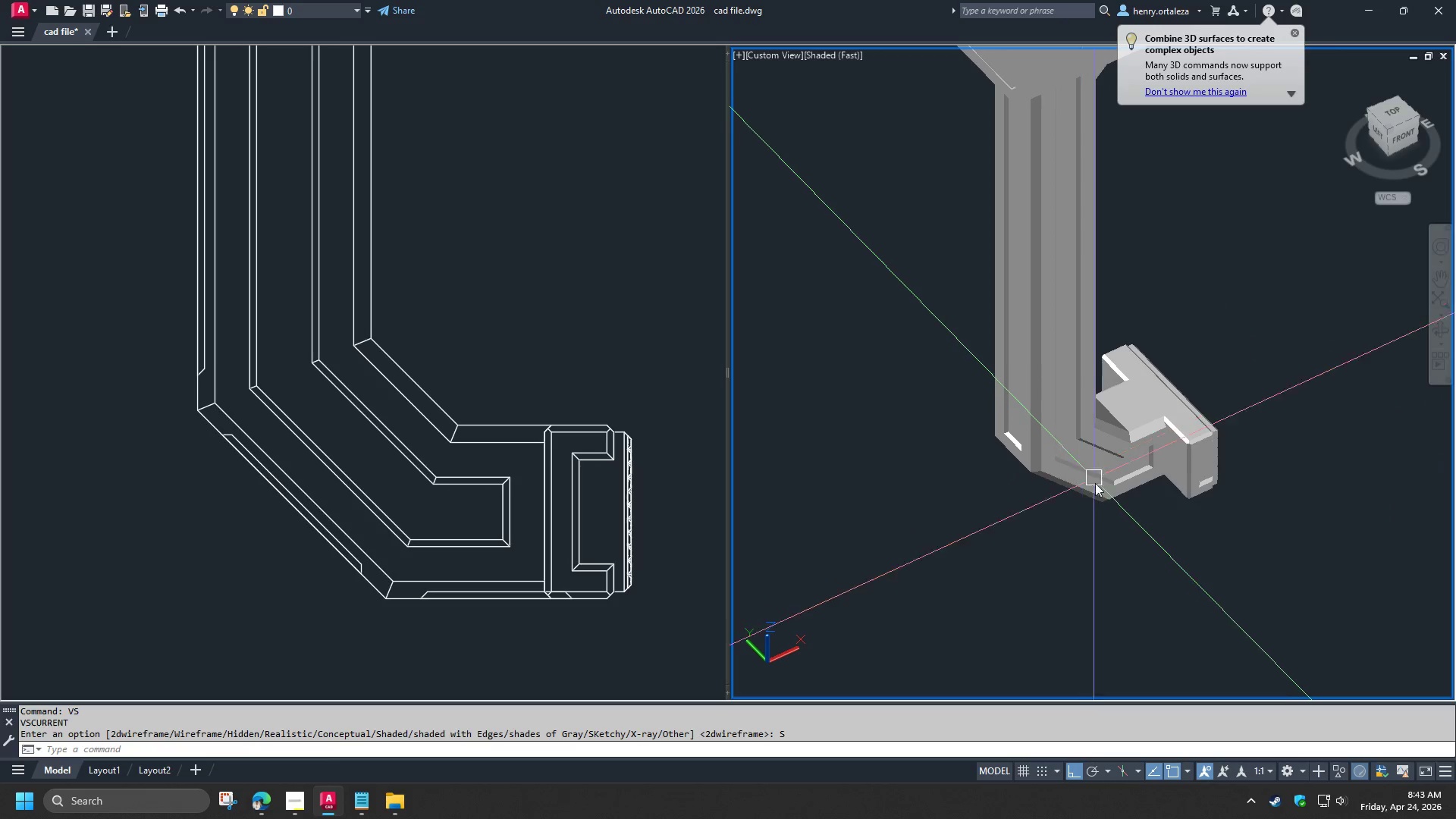 
hold_key(key=ShiftLeft, duration=1.48)
 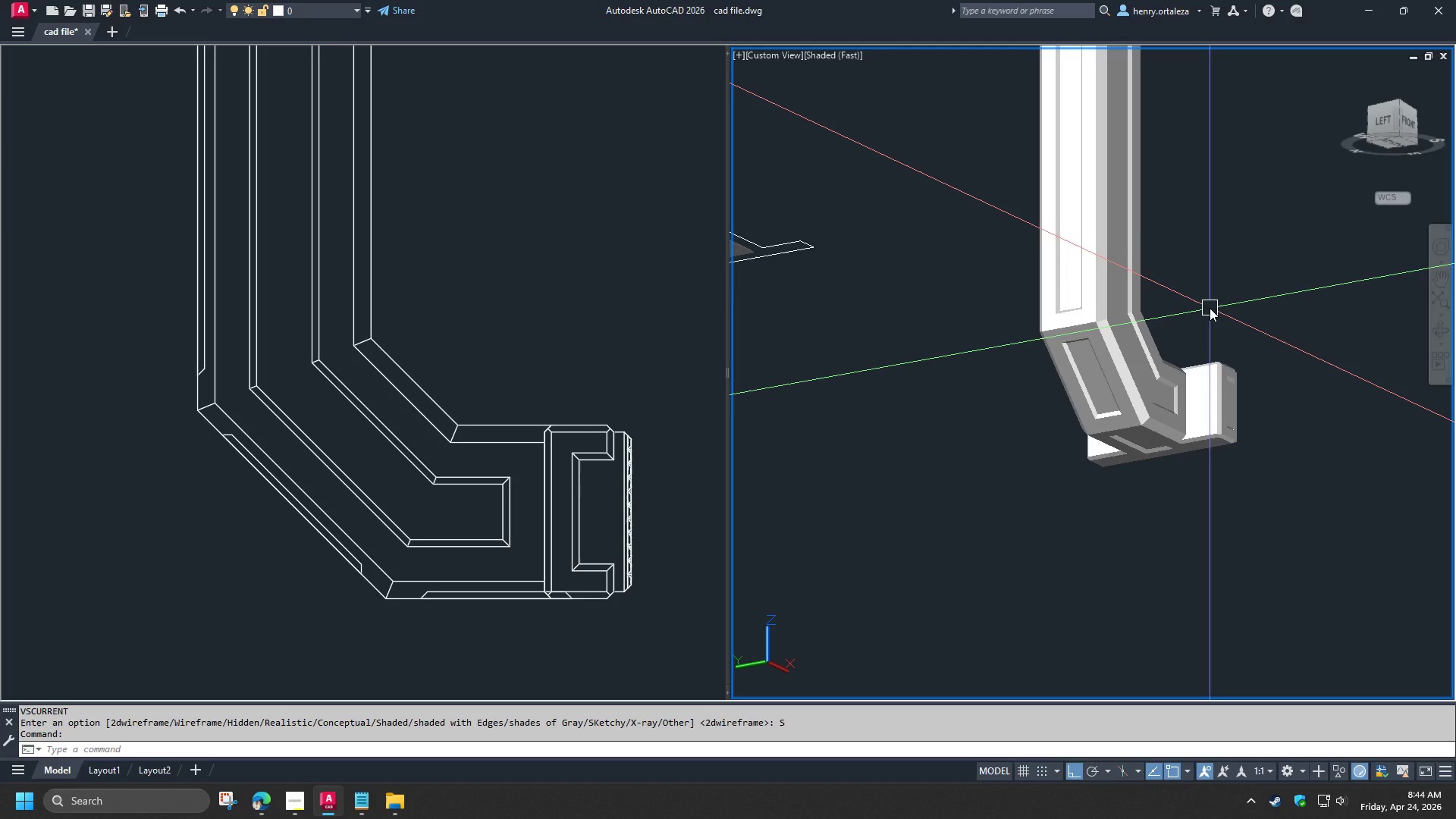 
wait(33.72)
 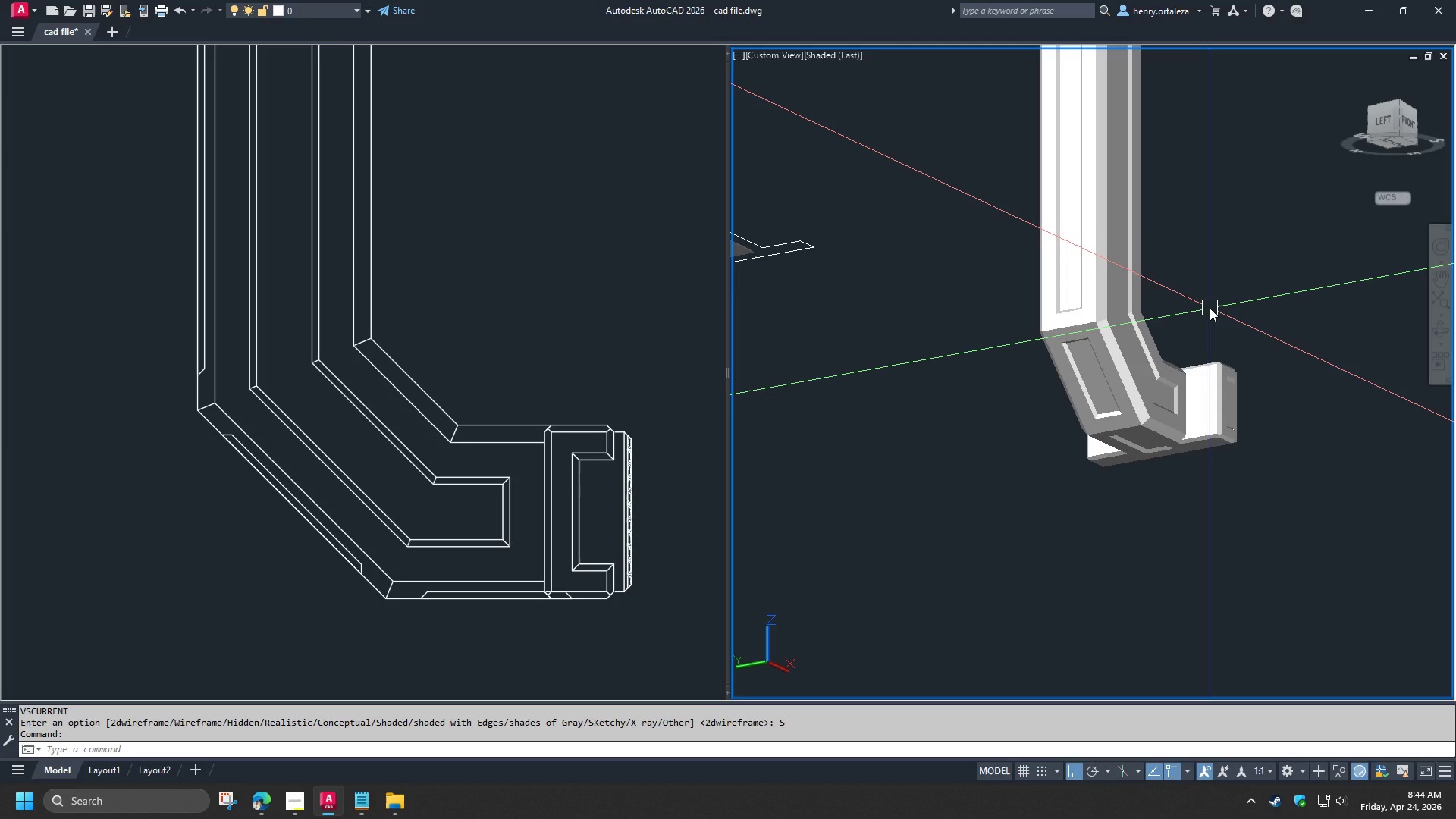 
scroll: coordinate [974, 425], scroll_direction: down, amount: 1.0
 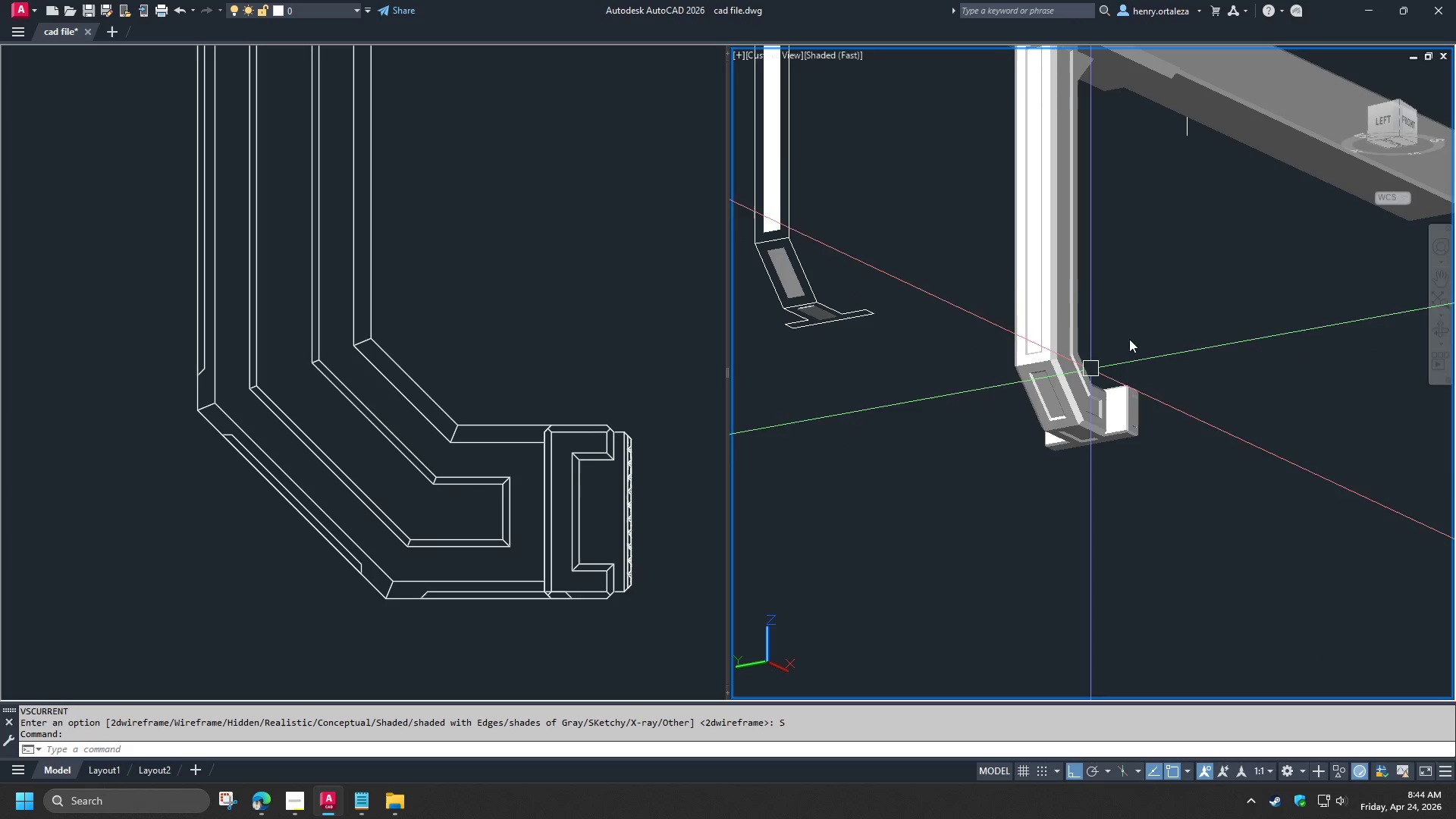 
hold_key(key=ShiftLeft, duration=1.51)
 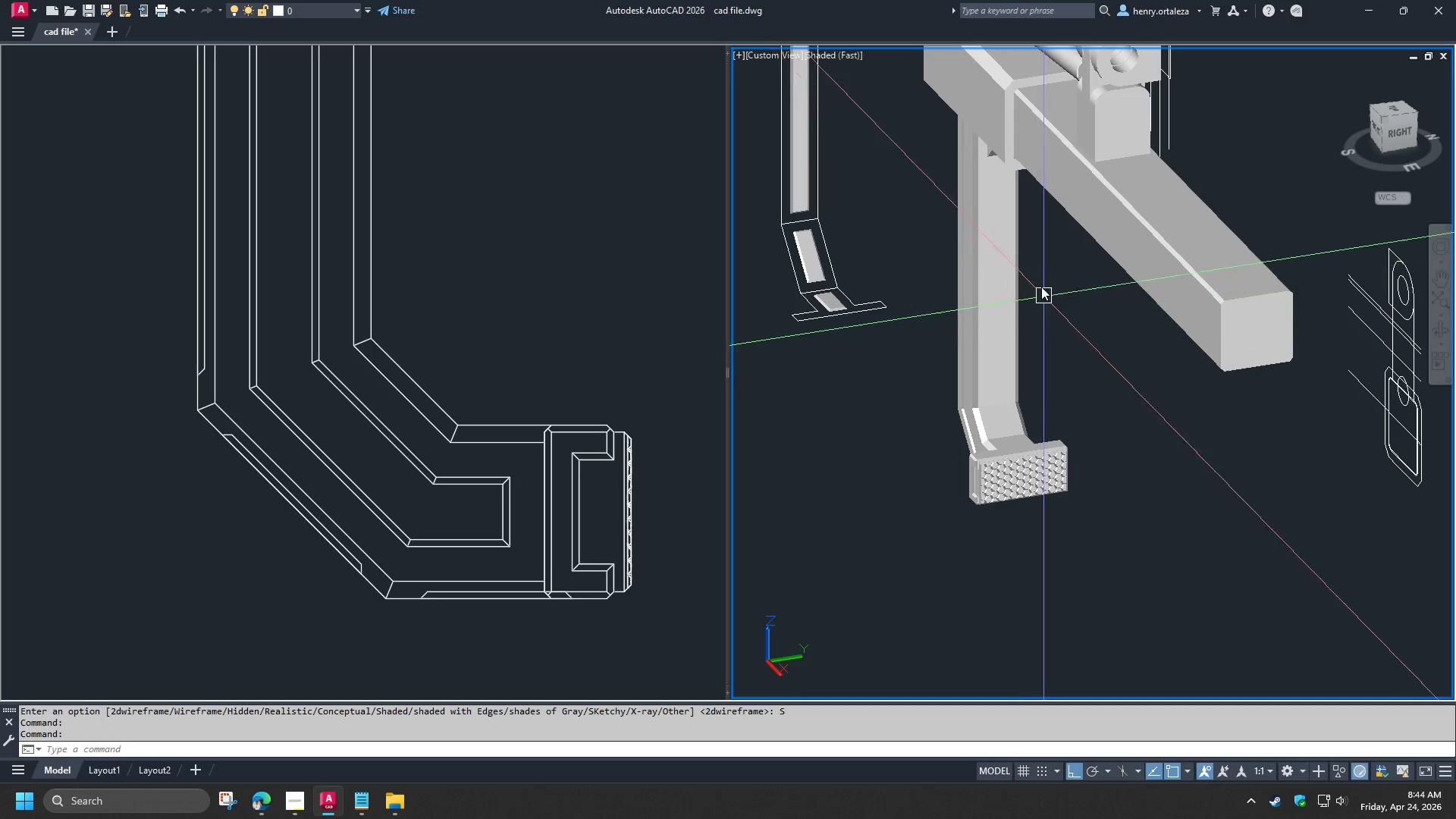 
key(Shift+ShiftLeft)
 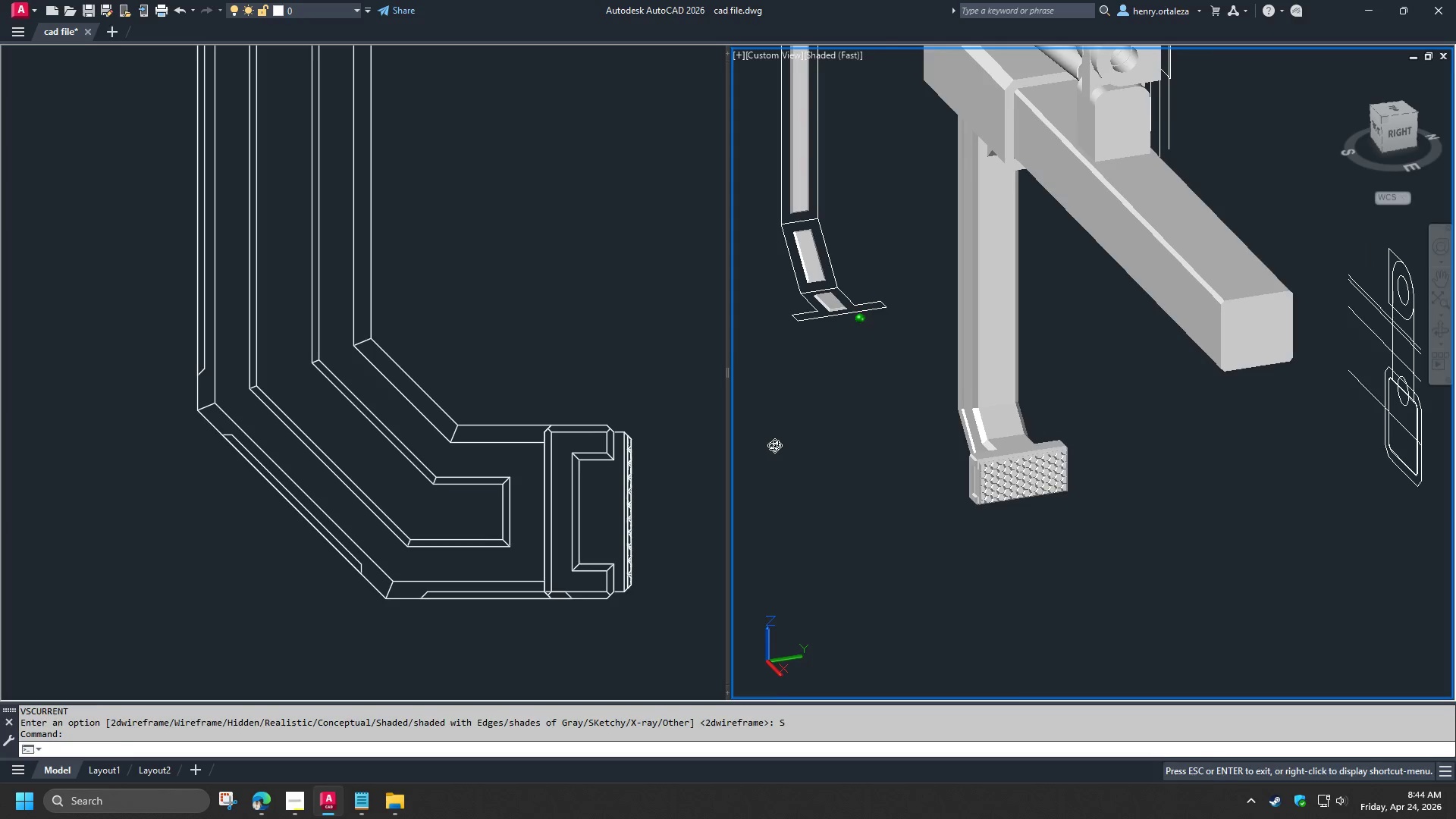 
key(Shift+ShiftLeft)
 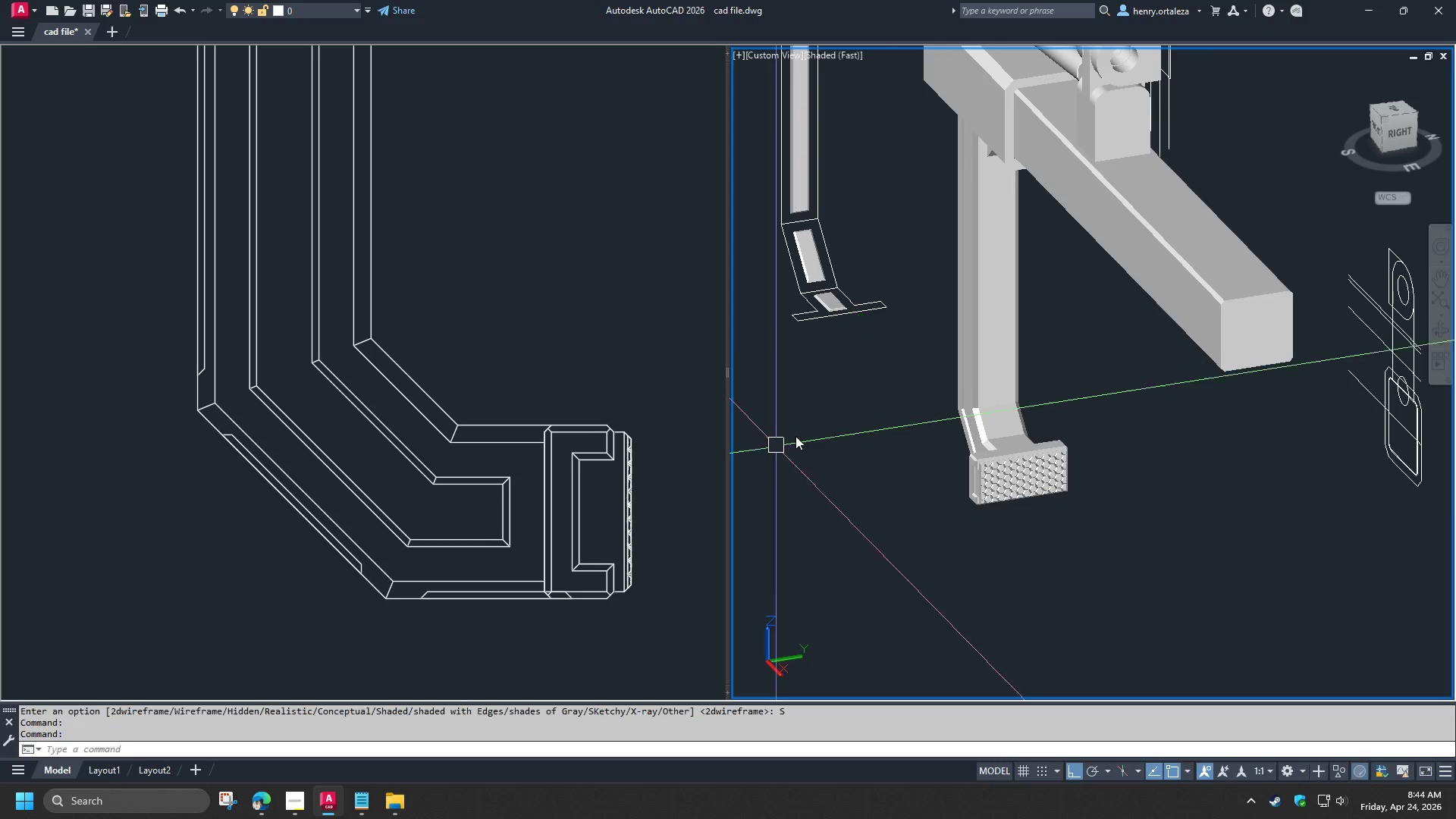 
key(Shift+ShiftLeft)
 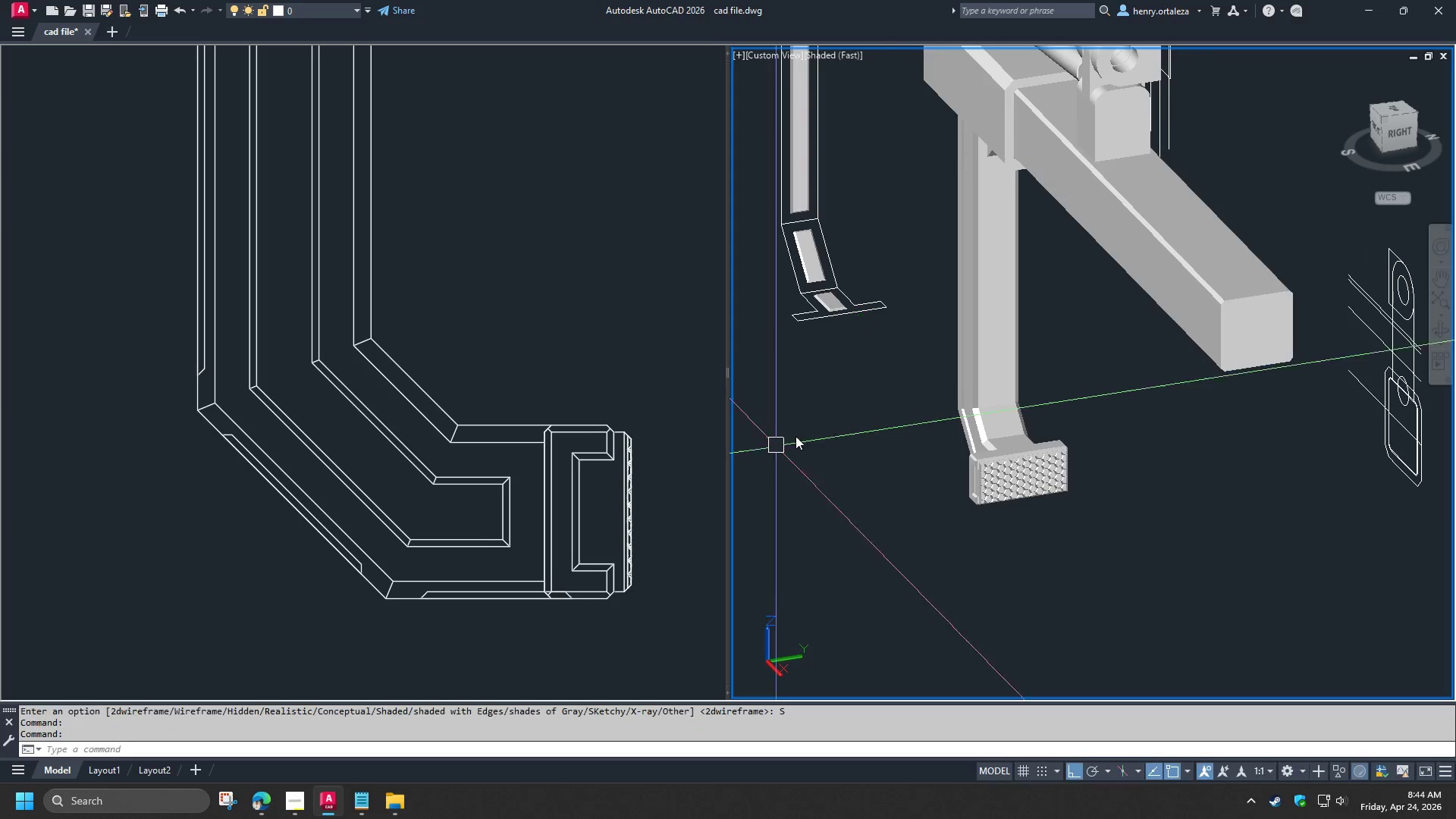 
key(Shift+ShiftLeft)
 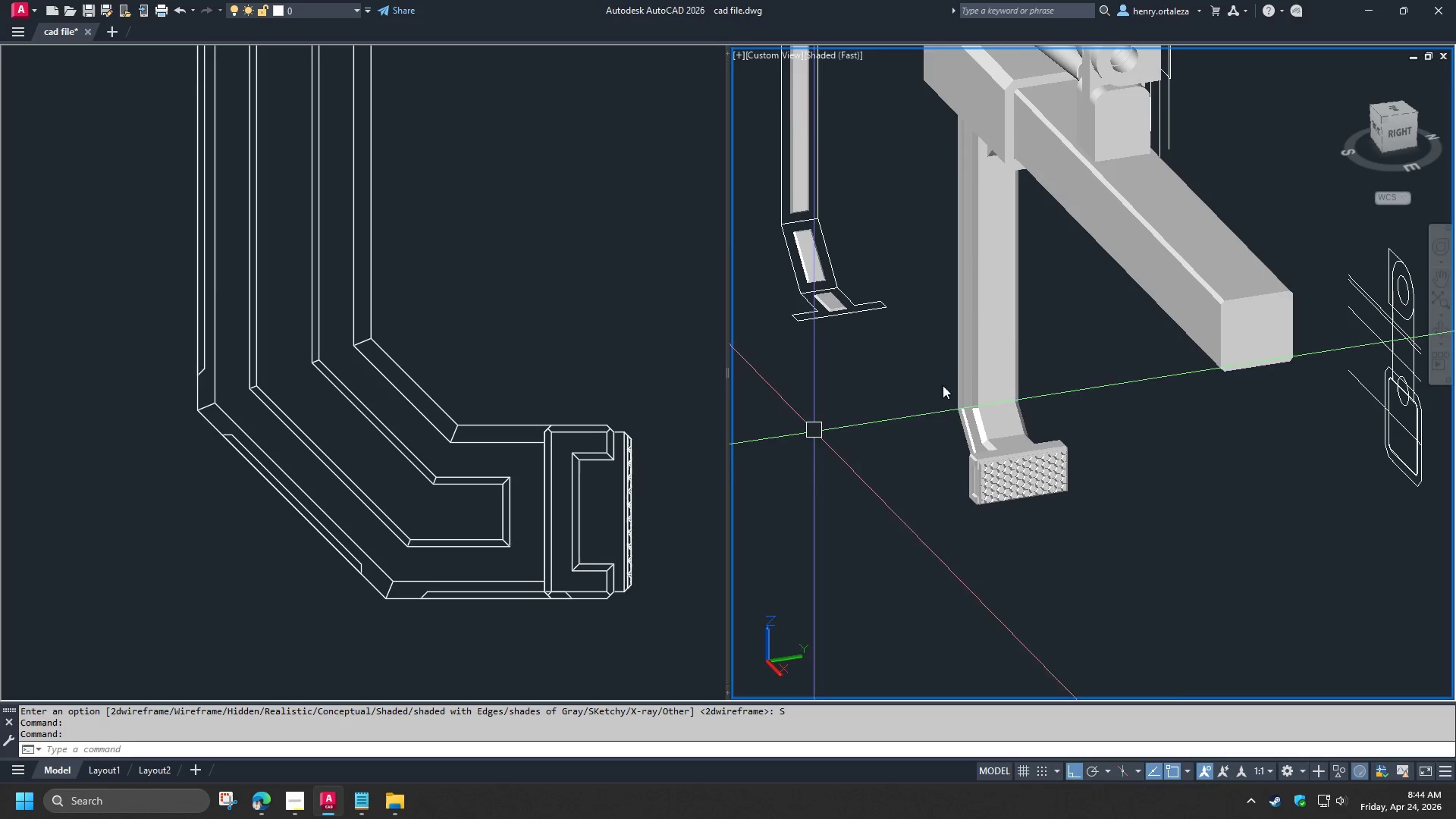 
key(Shift+ShiftLeft)
 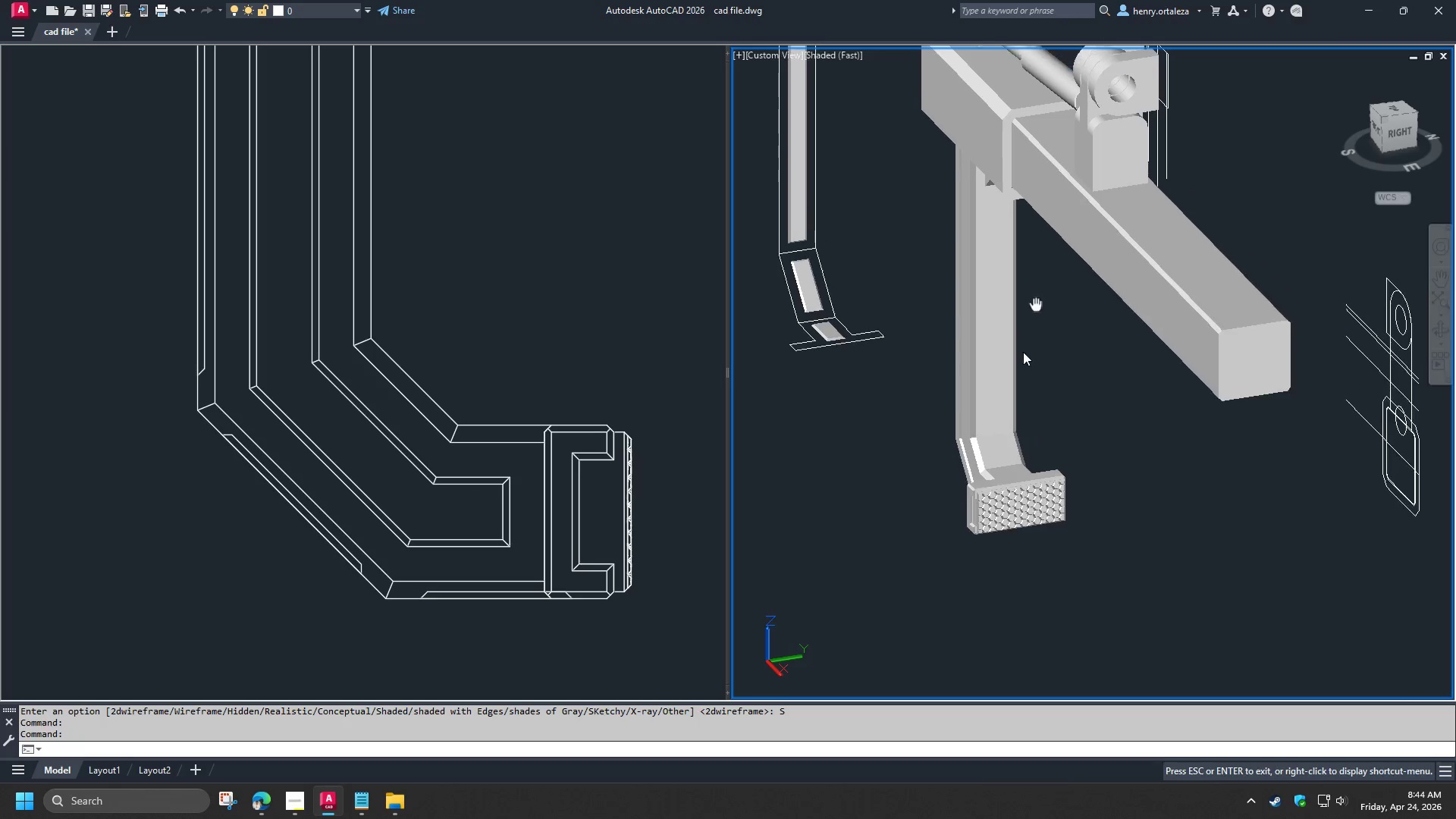 
key(Shift+ShiftLeft)
 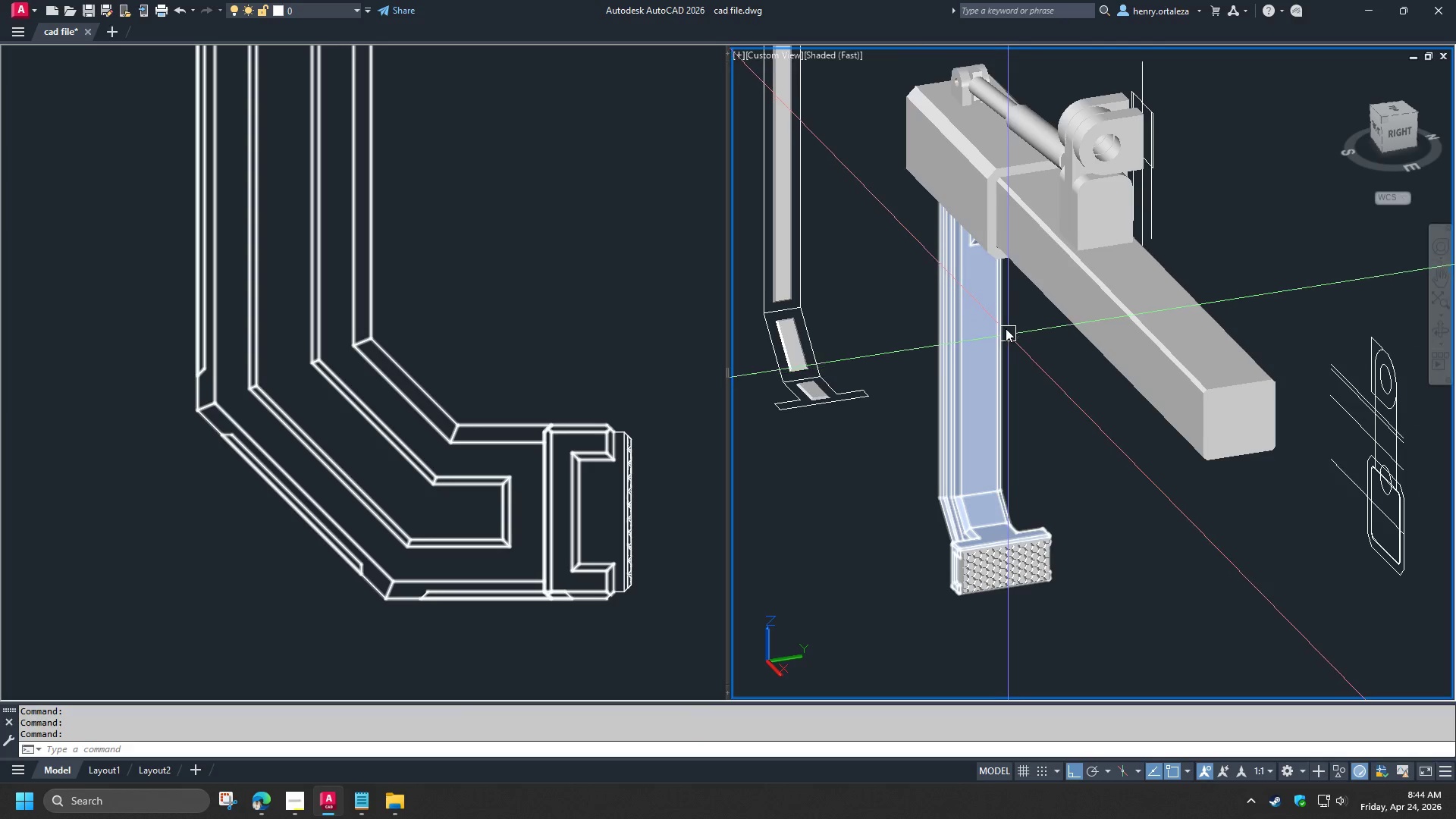 
hold_key(key=ShiftLeft, duration=1.27)
 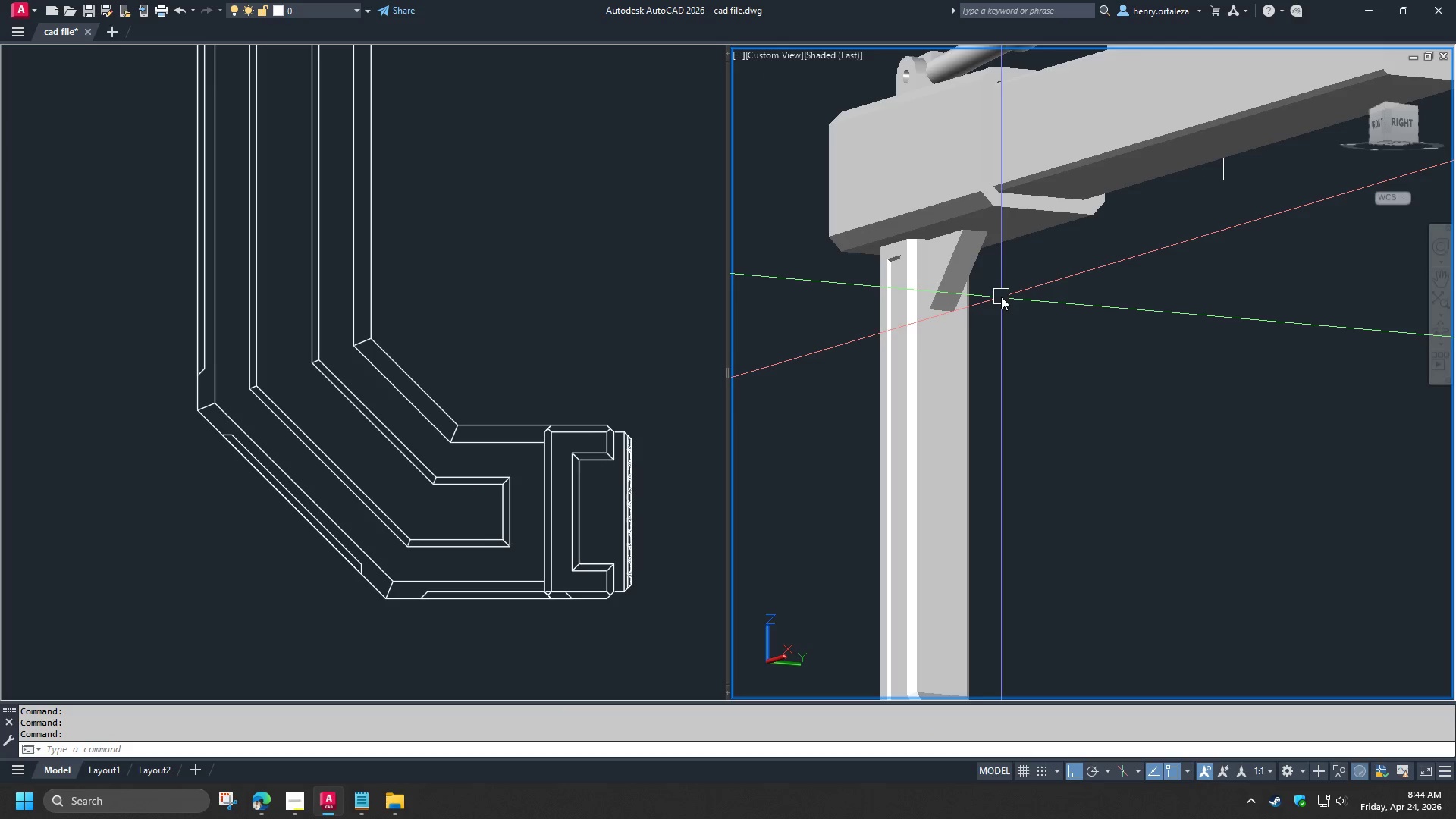 
scroll: coordinate [962, 287], scroll_direction: up, amount: 2.0
 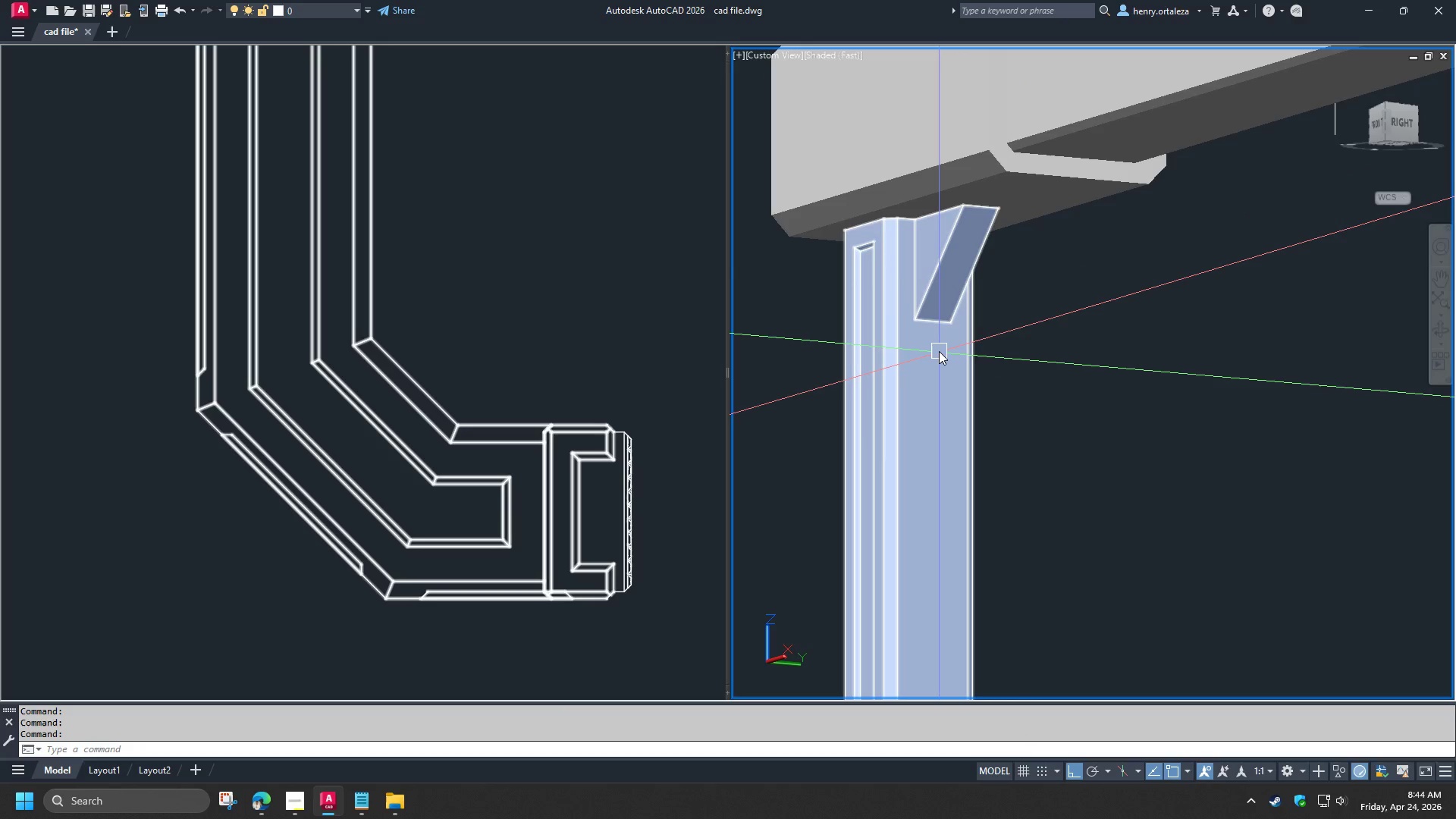 
scroll: coordinate [953, 284], scroll_direction: down, amount: 1.0
 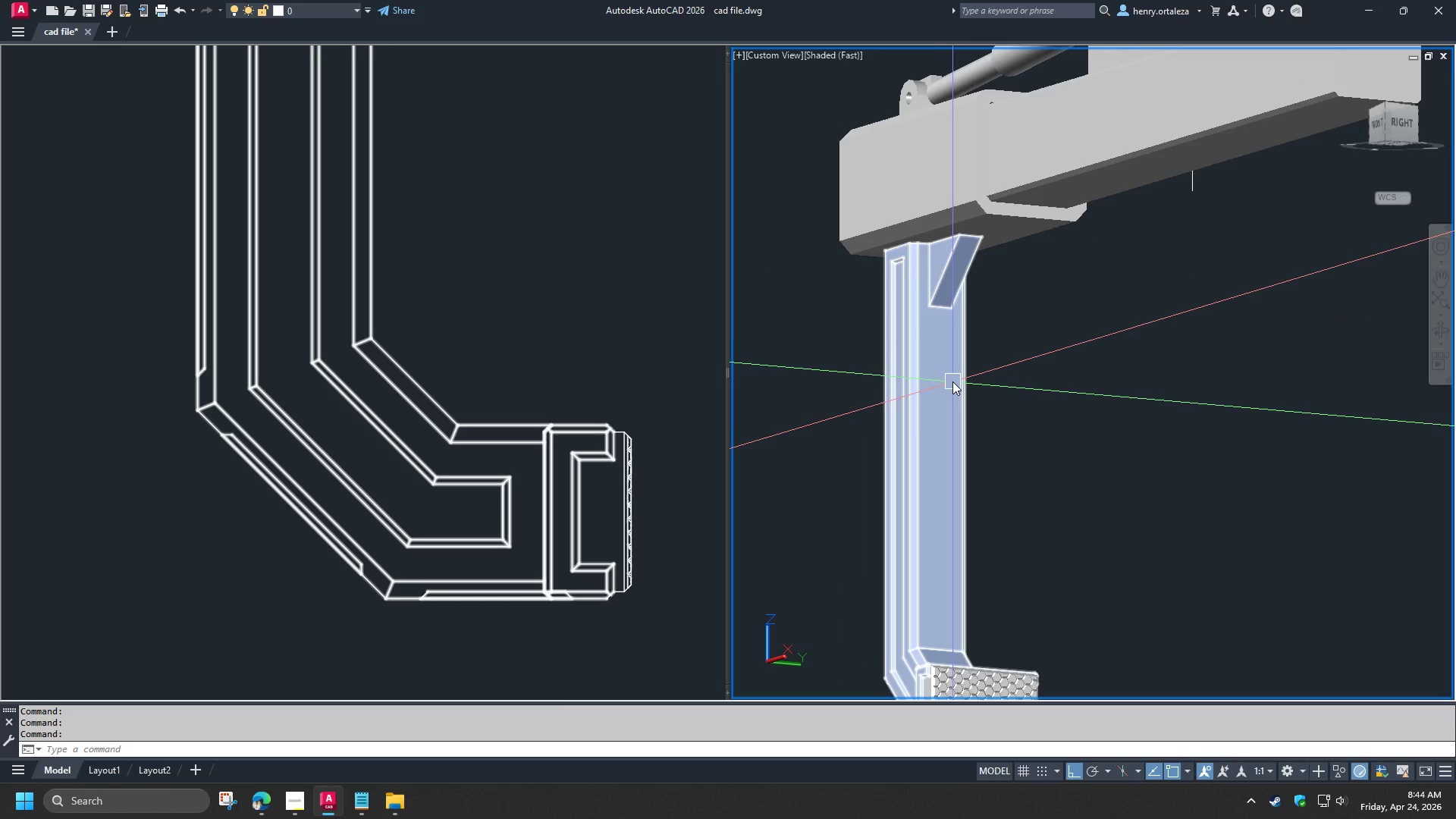 
hold_key(key=ShiftLeft, duration=0.78)
 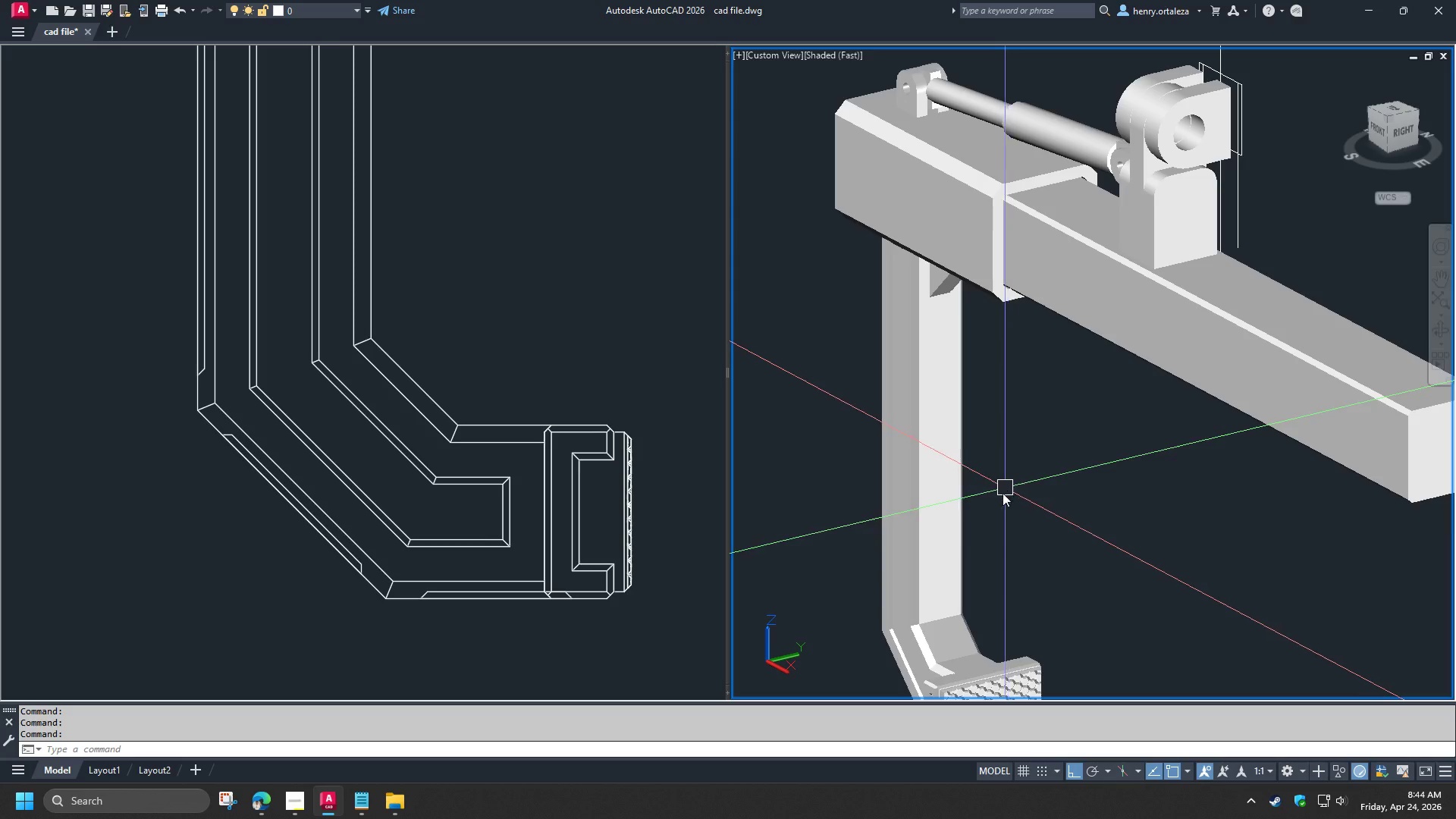 
type(C)
key(Escape)
type(SOL)
 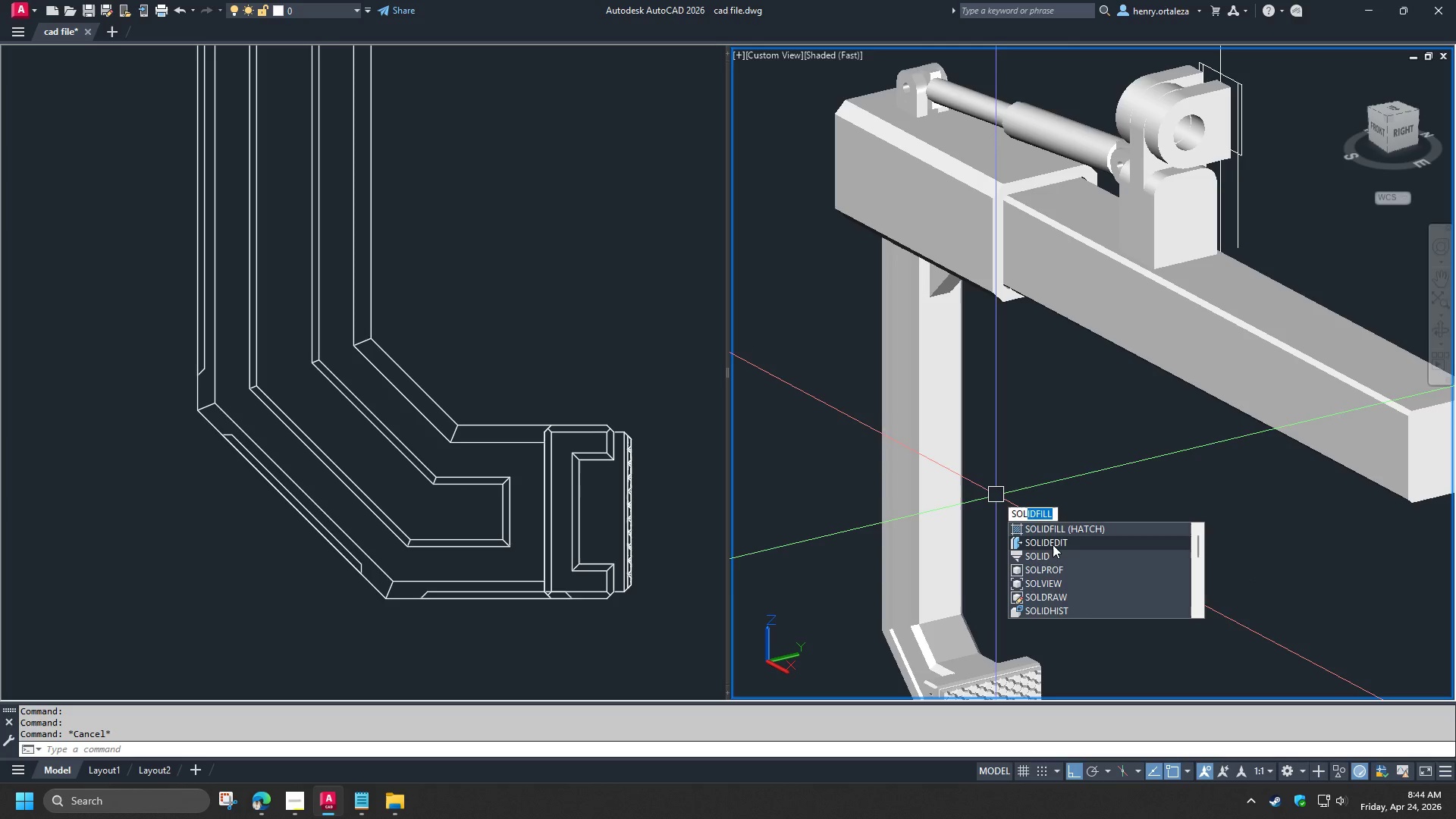 
left_click([1053, 544])
 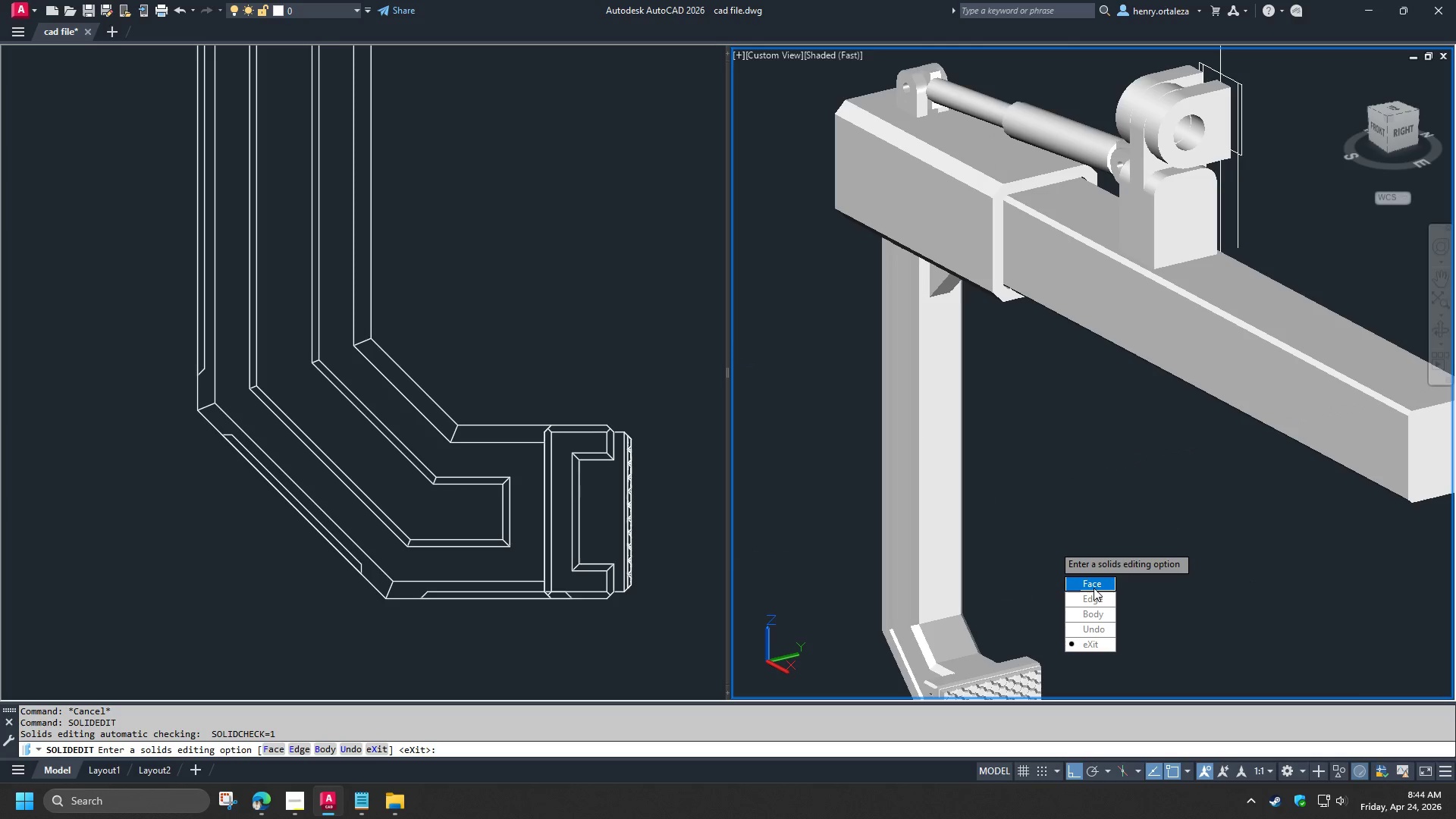 
left_click_drag(start_coordinate=[1094, 588], to_coordinate=[1053, 544])
 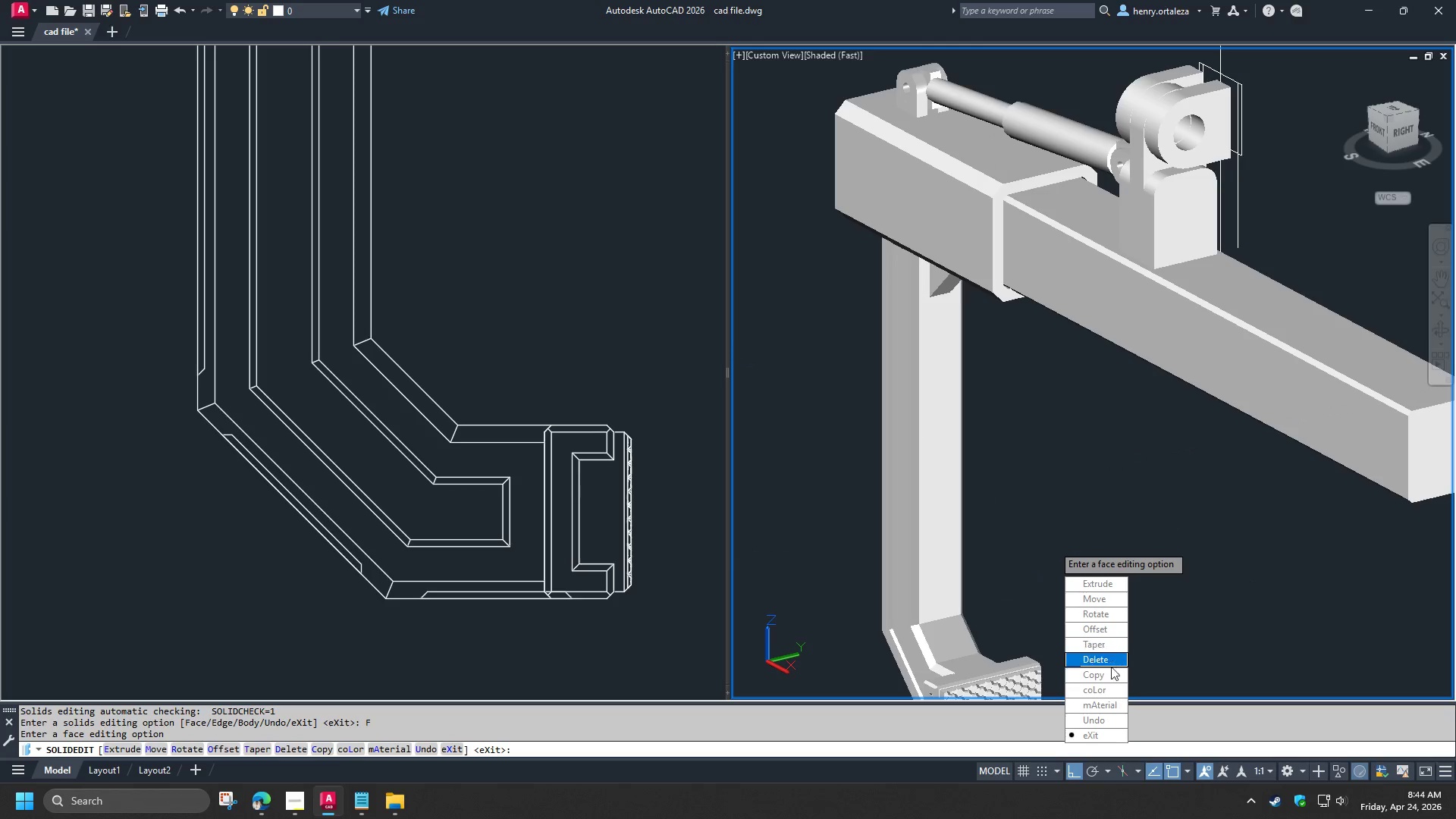 
left_click_drag(start_coordinate=[1109, 672], to_coordinate=[1053, 544])
 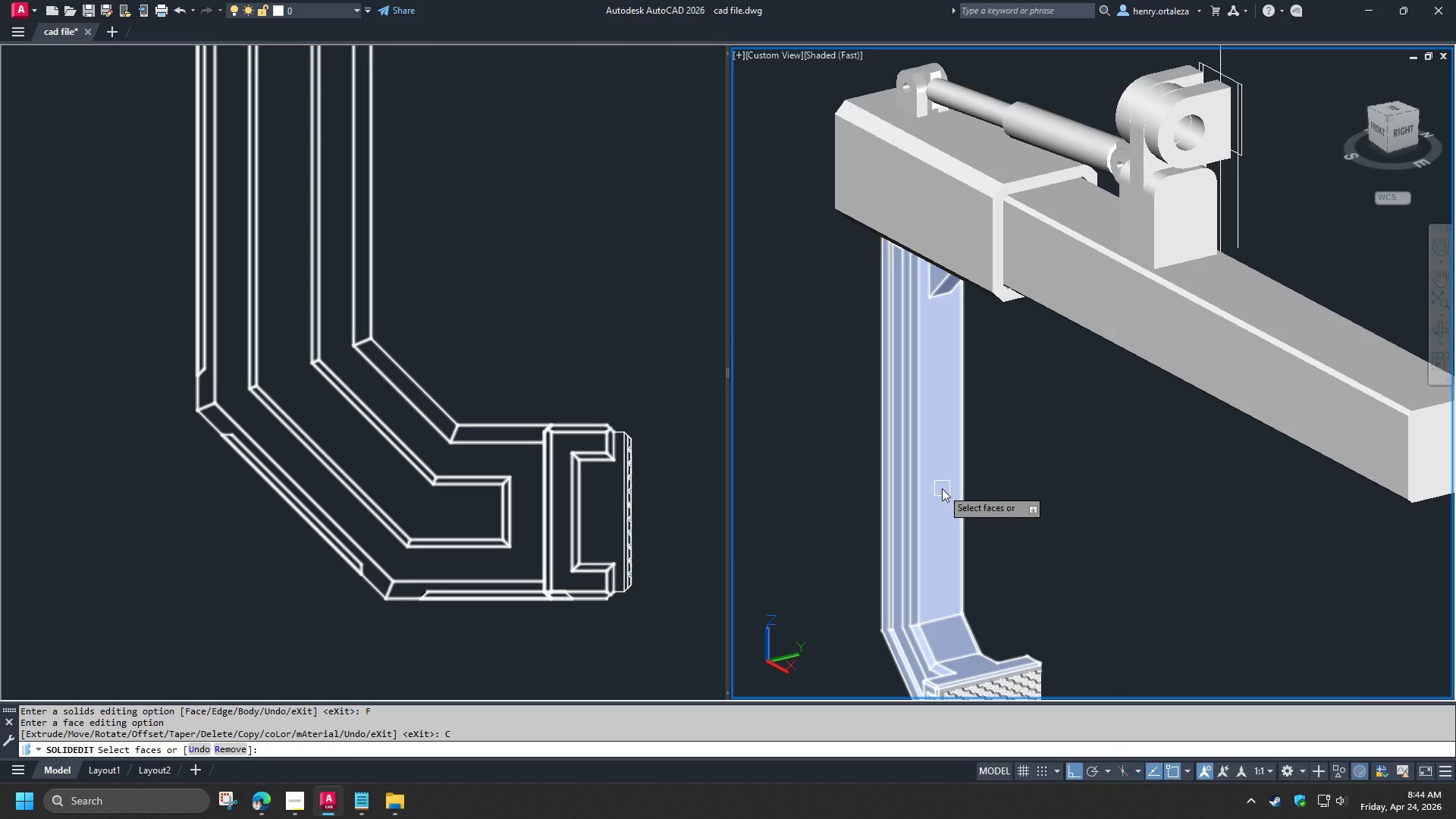 
left_click([942, 488])
 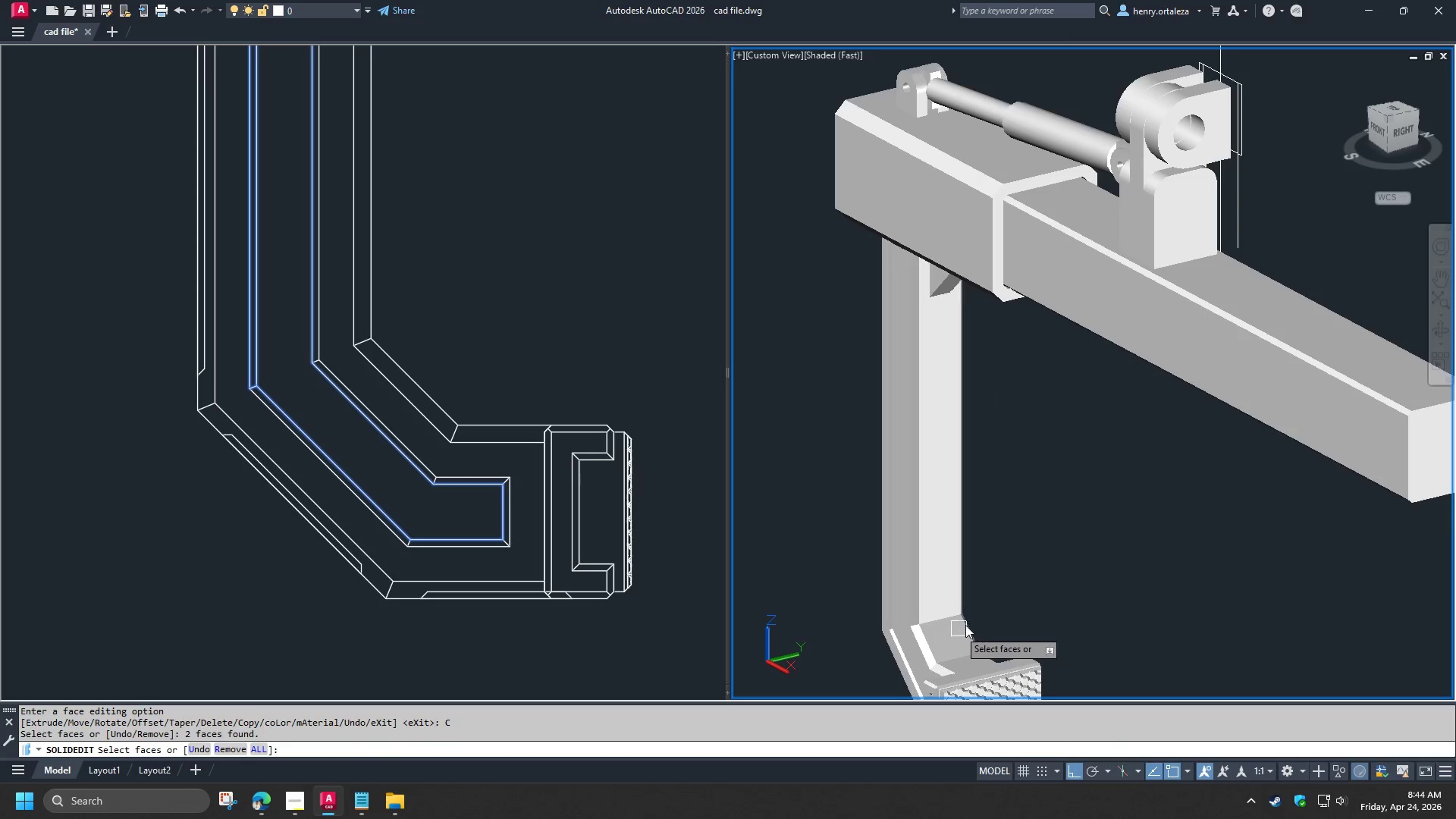 
key(Escape)
type(VS X )
 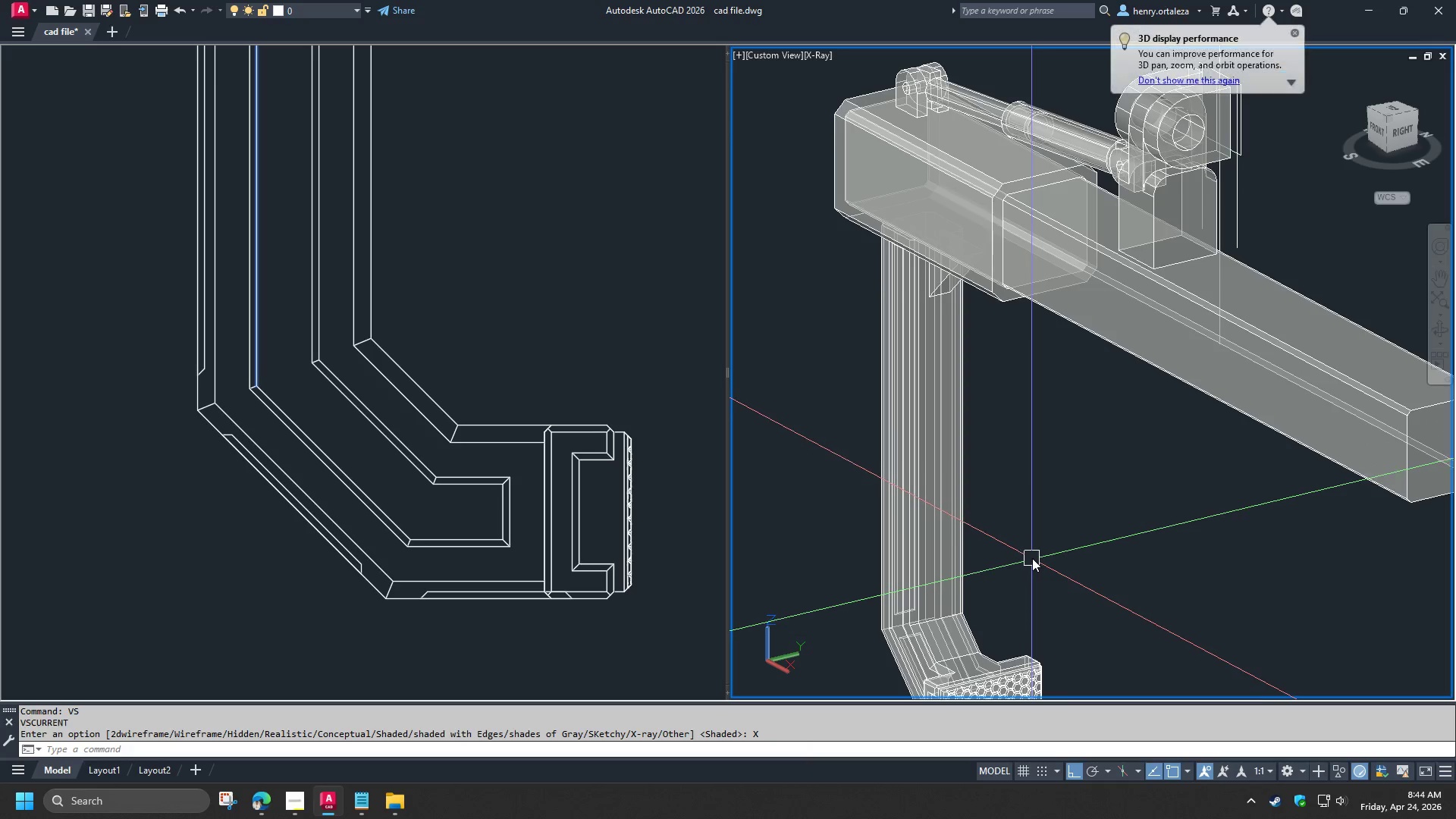 
type(VS)
key(Escape)
 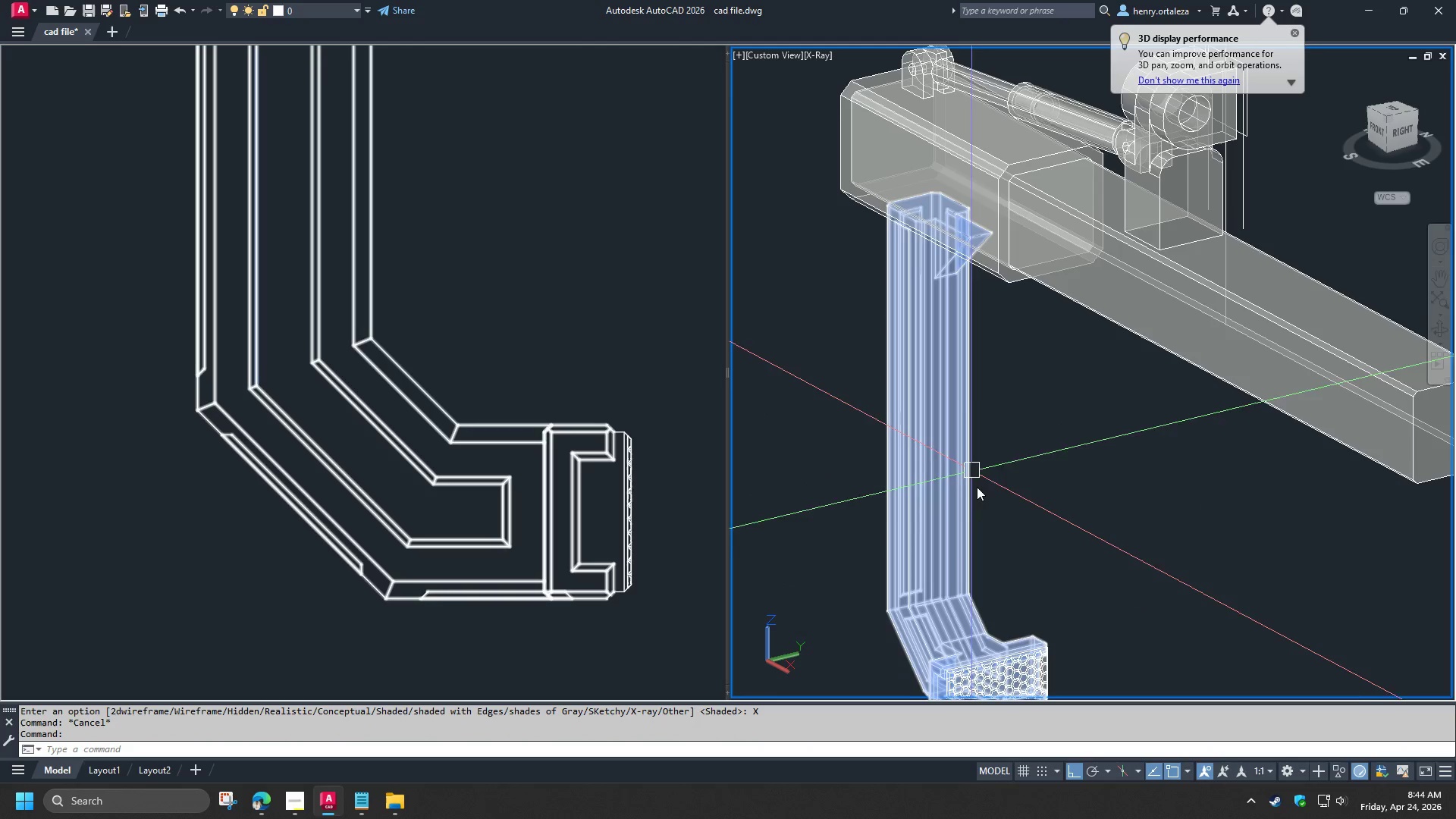 
hold_key(key=ShiftLeft, duration=1.25)
 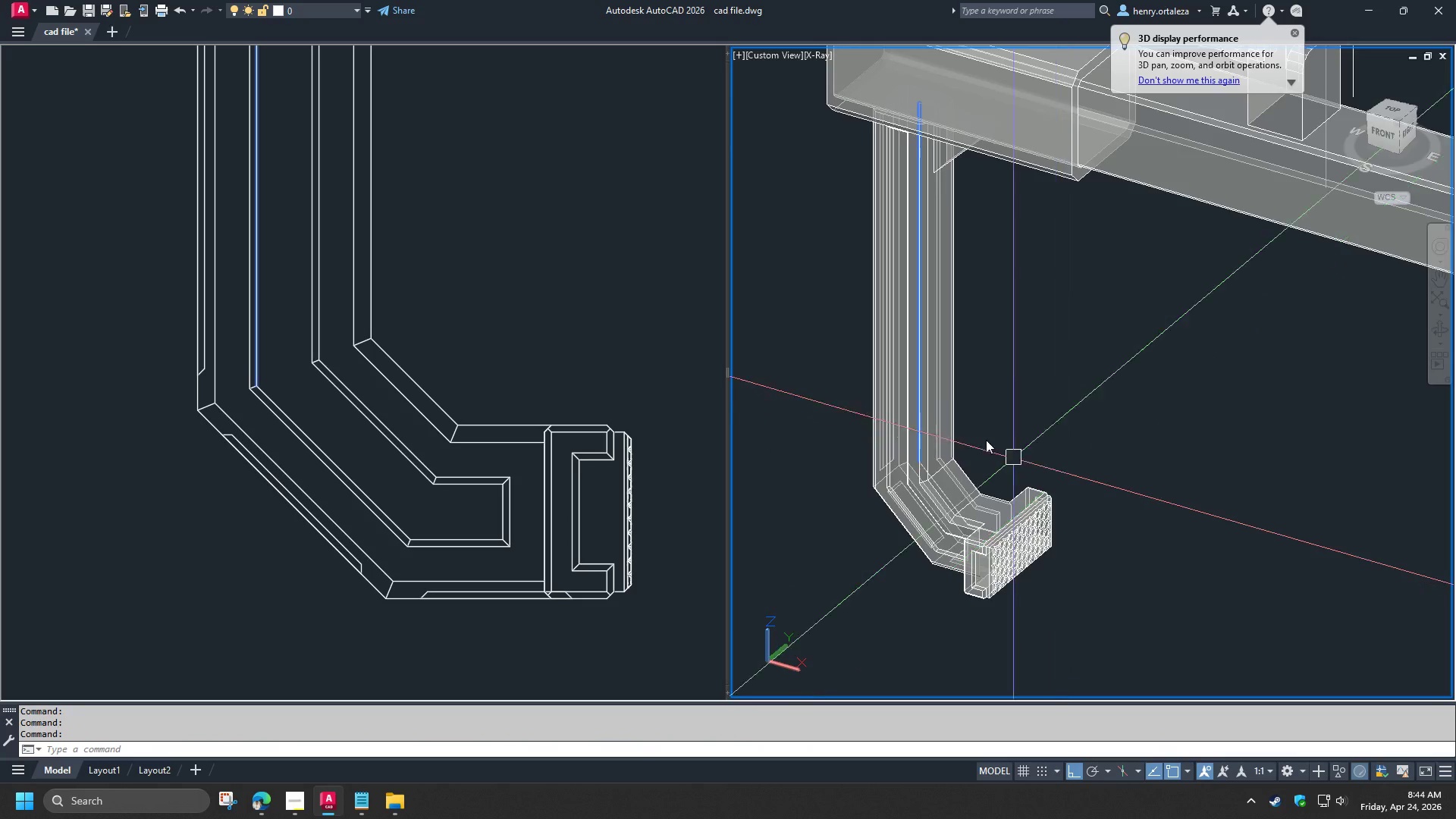 
scroll: coordinate [985, 439], scroll_direction: up, amount: 2.0
 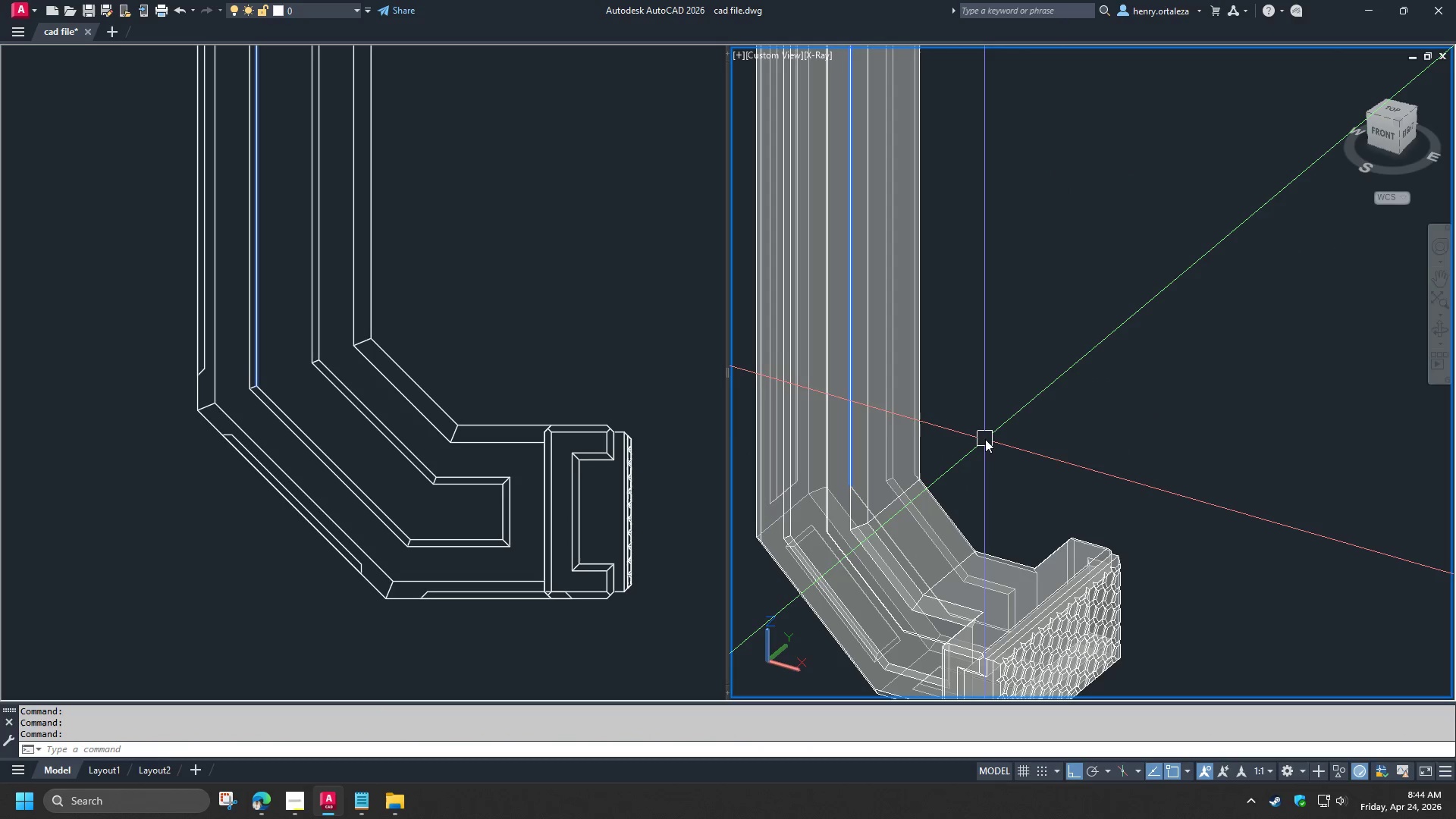 
type(SOL)
 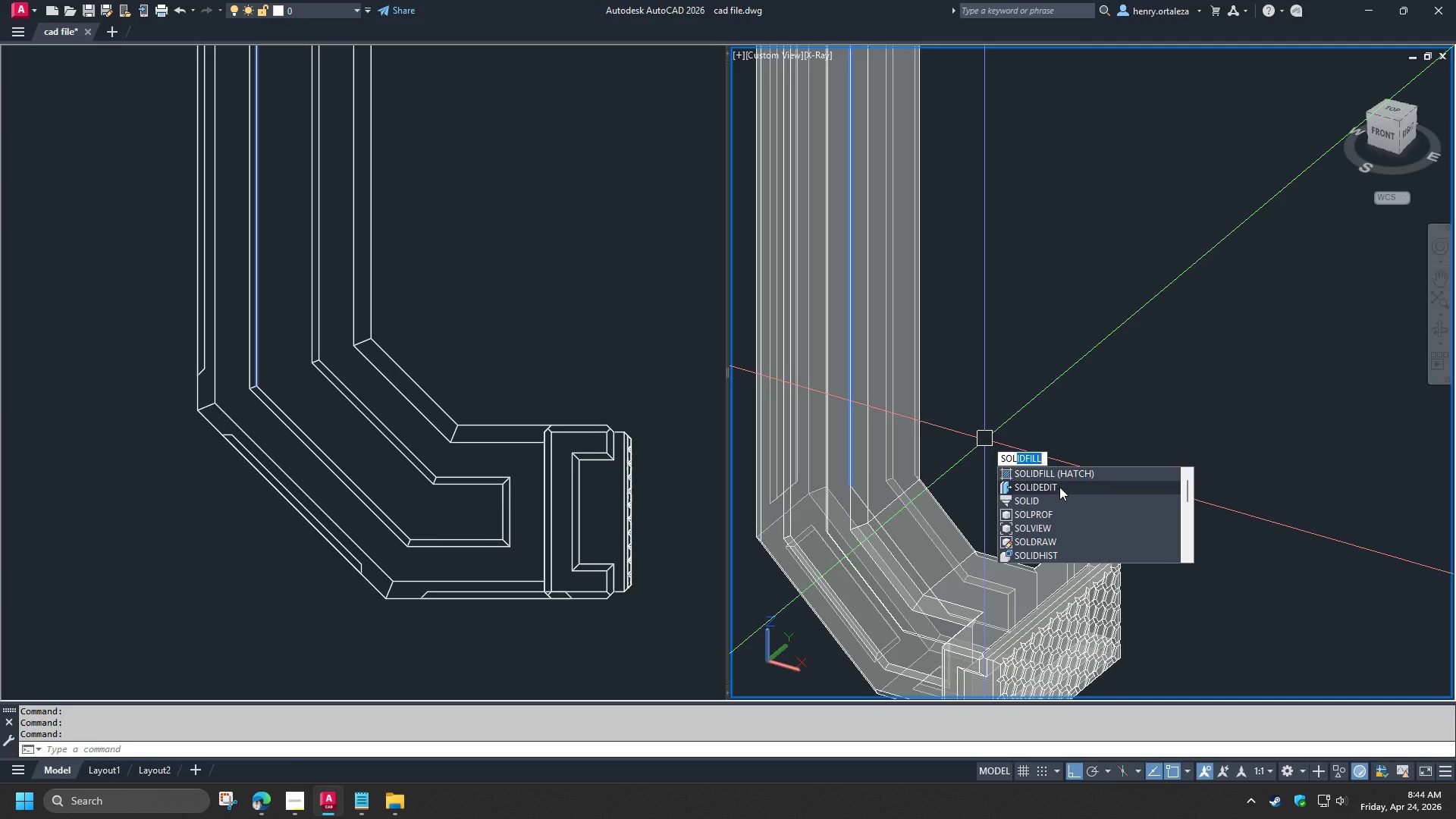 
left_click([1059, 487])
 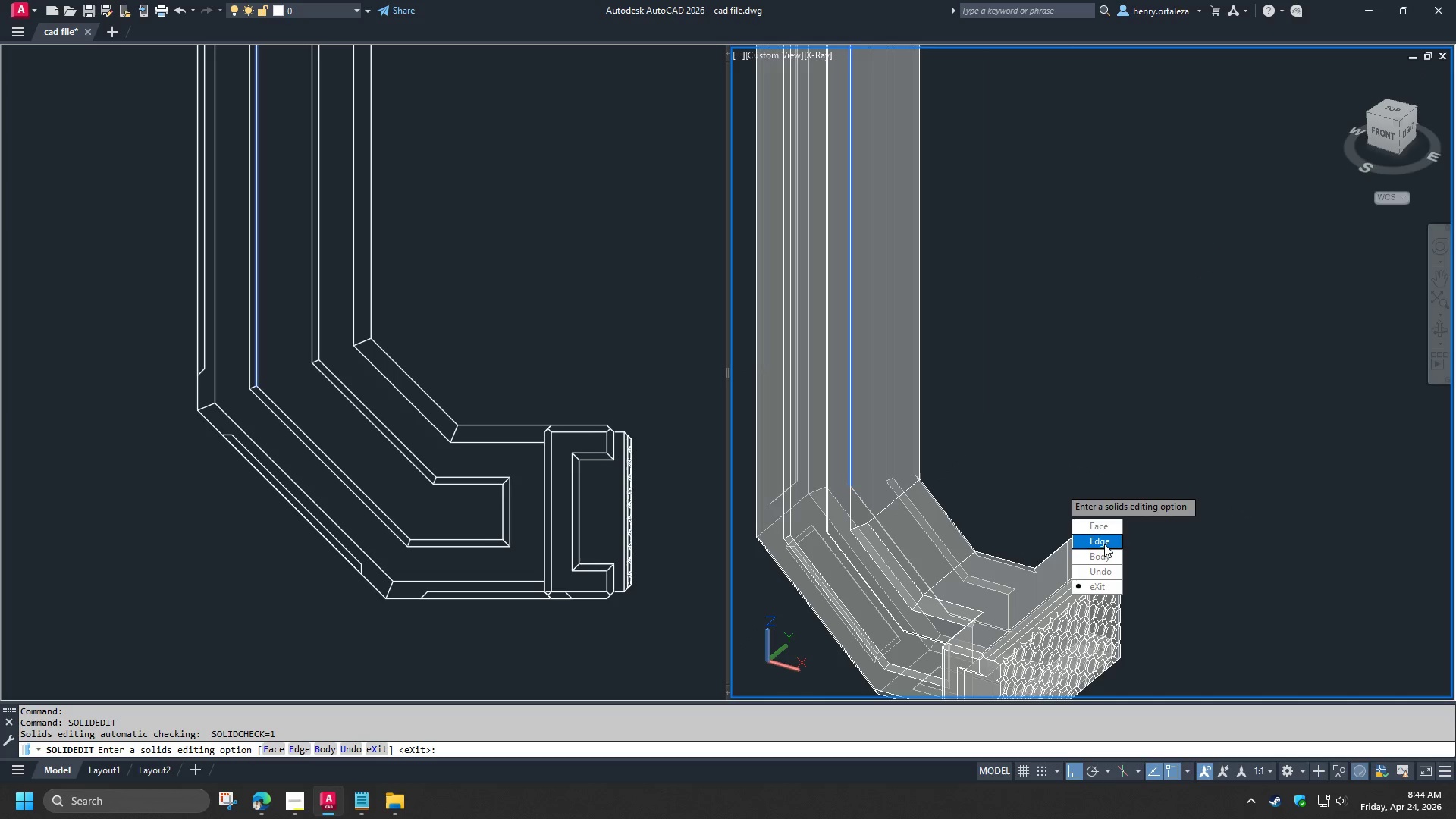 
left_click_drag(start_coordinate=[1103, 529], to_coordinate=[1059, 487])
 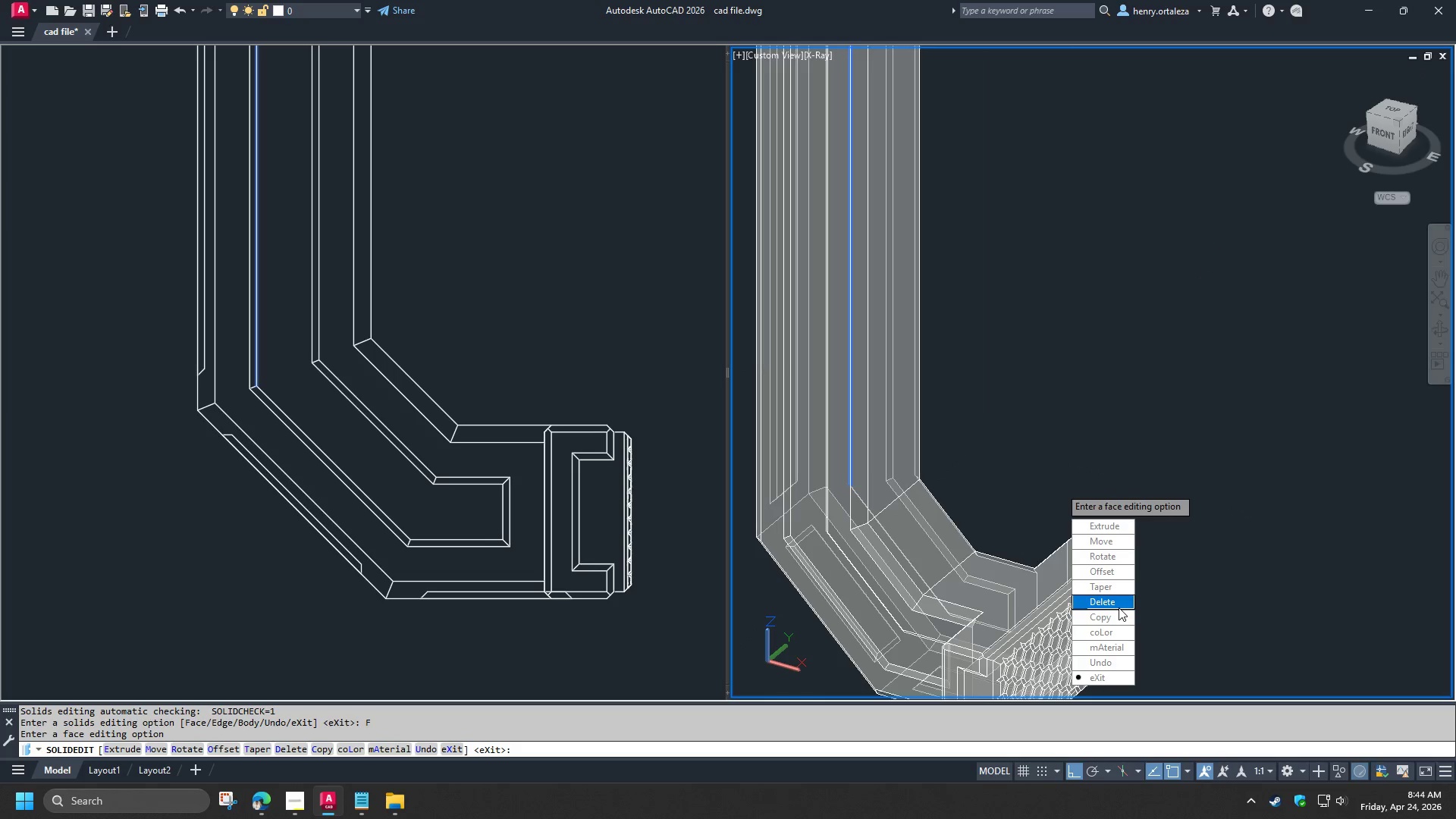 
left_click_drag(start_coordinate=[1117, 619], to_coordinate=[1059, 487])
 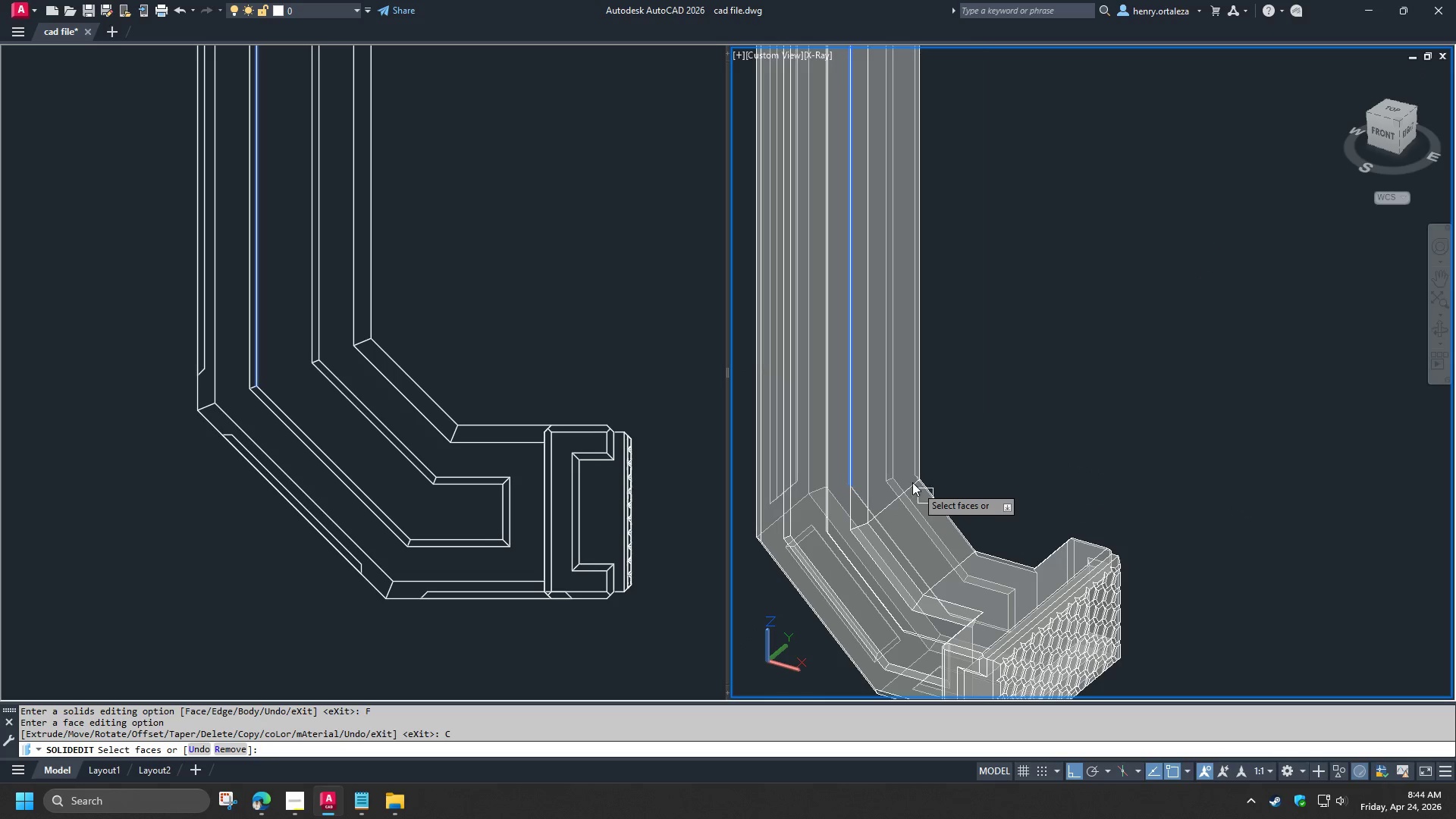 
scroll: coordinate [905, 474], scroll_direction: up, amount: 2.0
 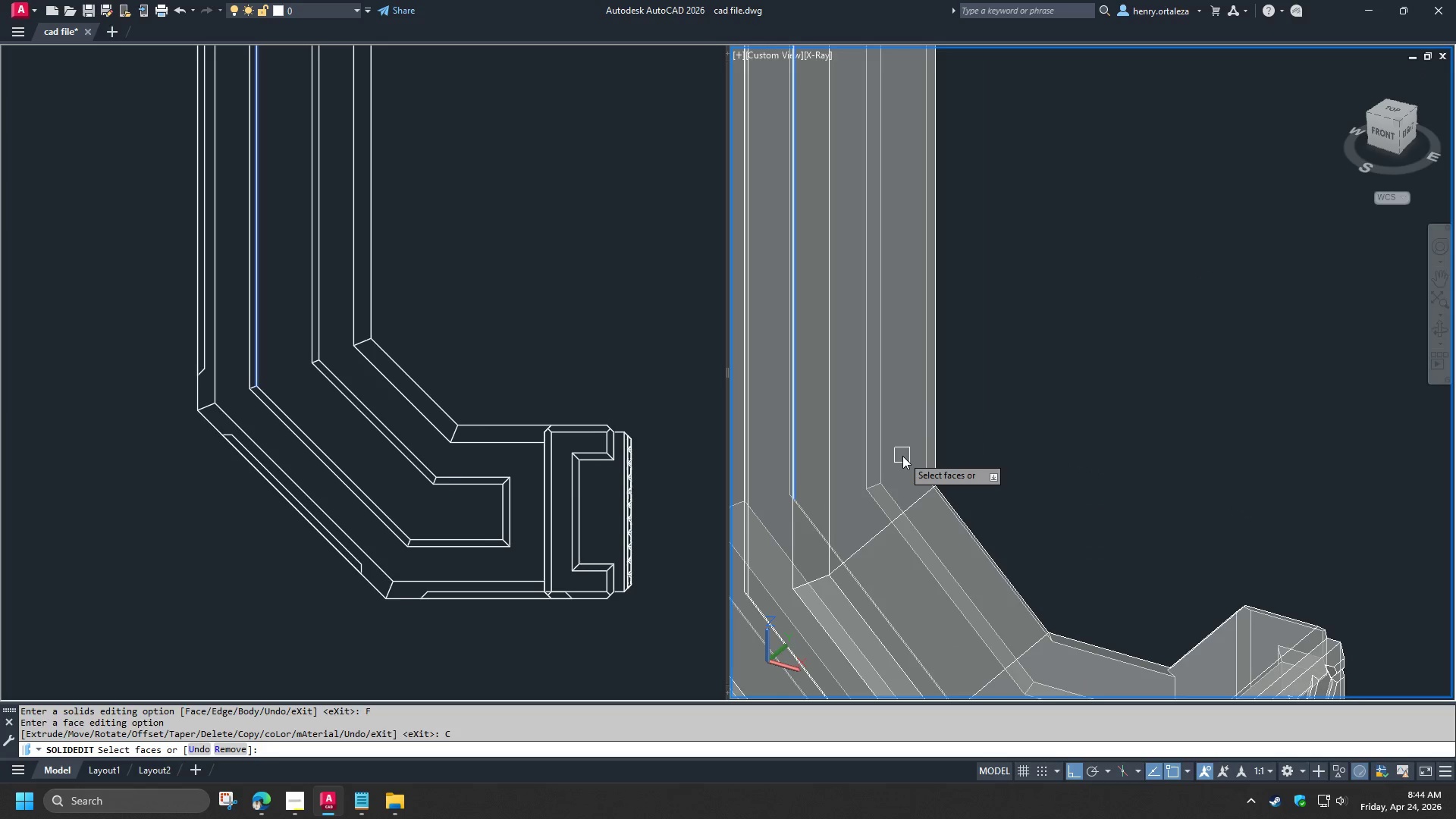 
left_click([902, 456])
 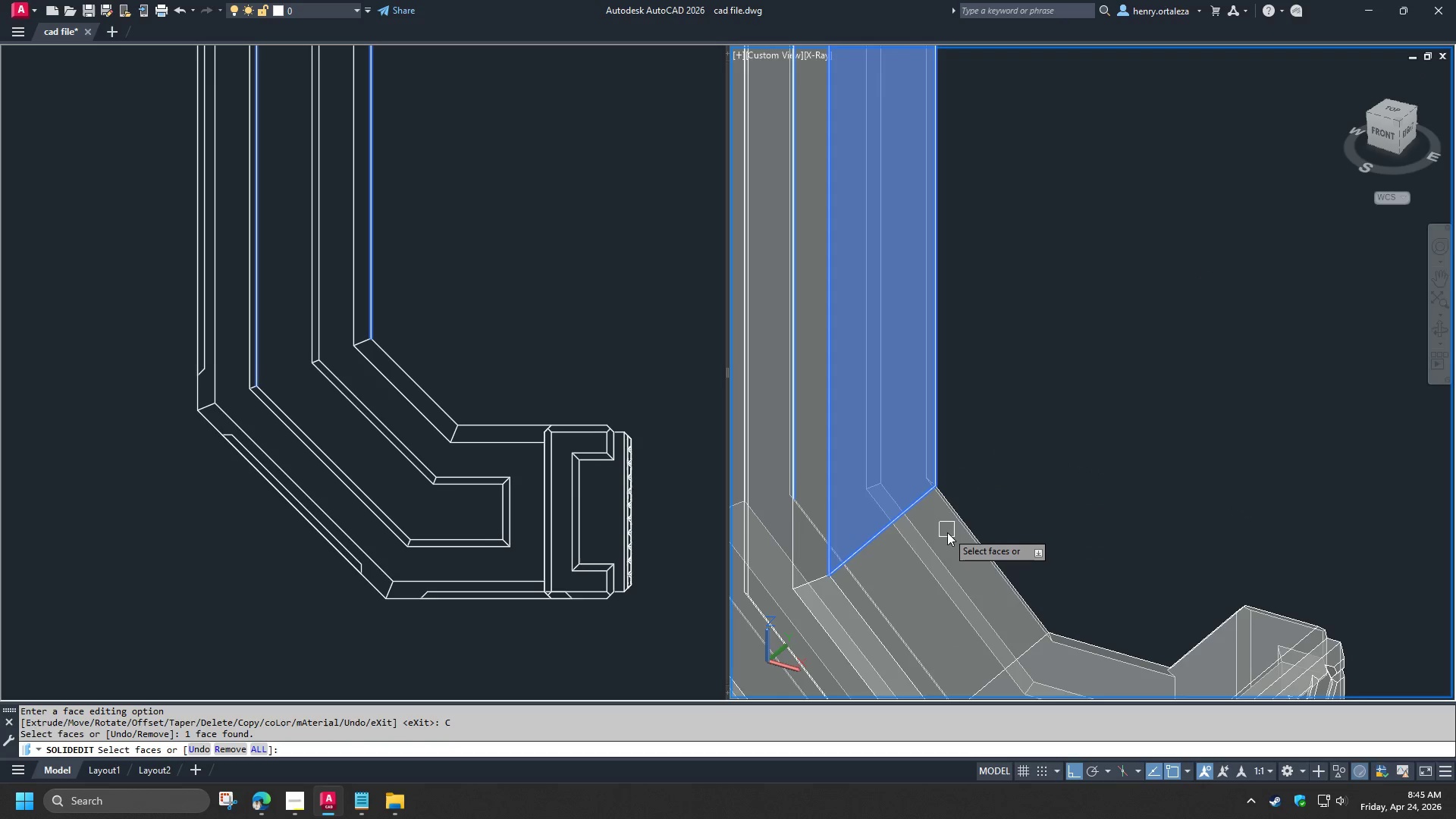 
left_click([947, 533])
 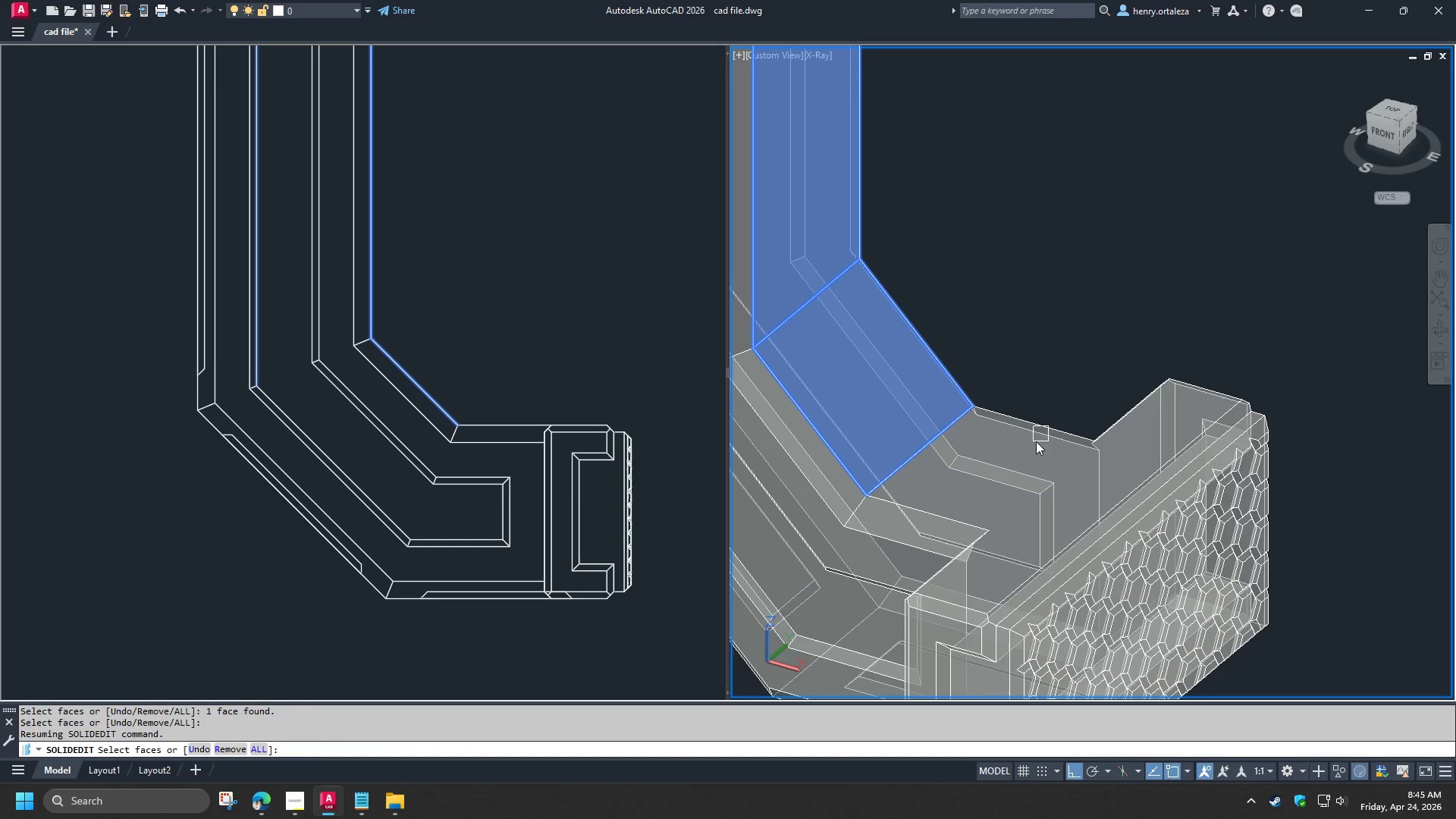 
left_click([1034, 457])
 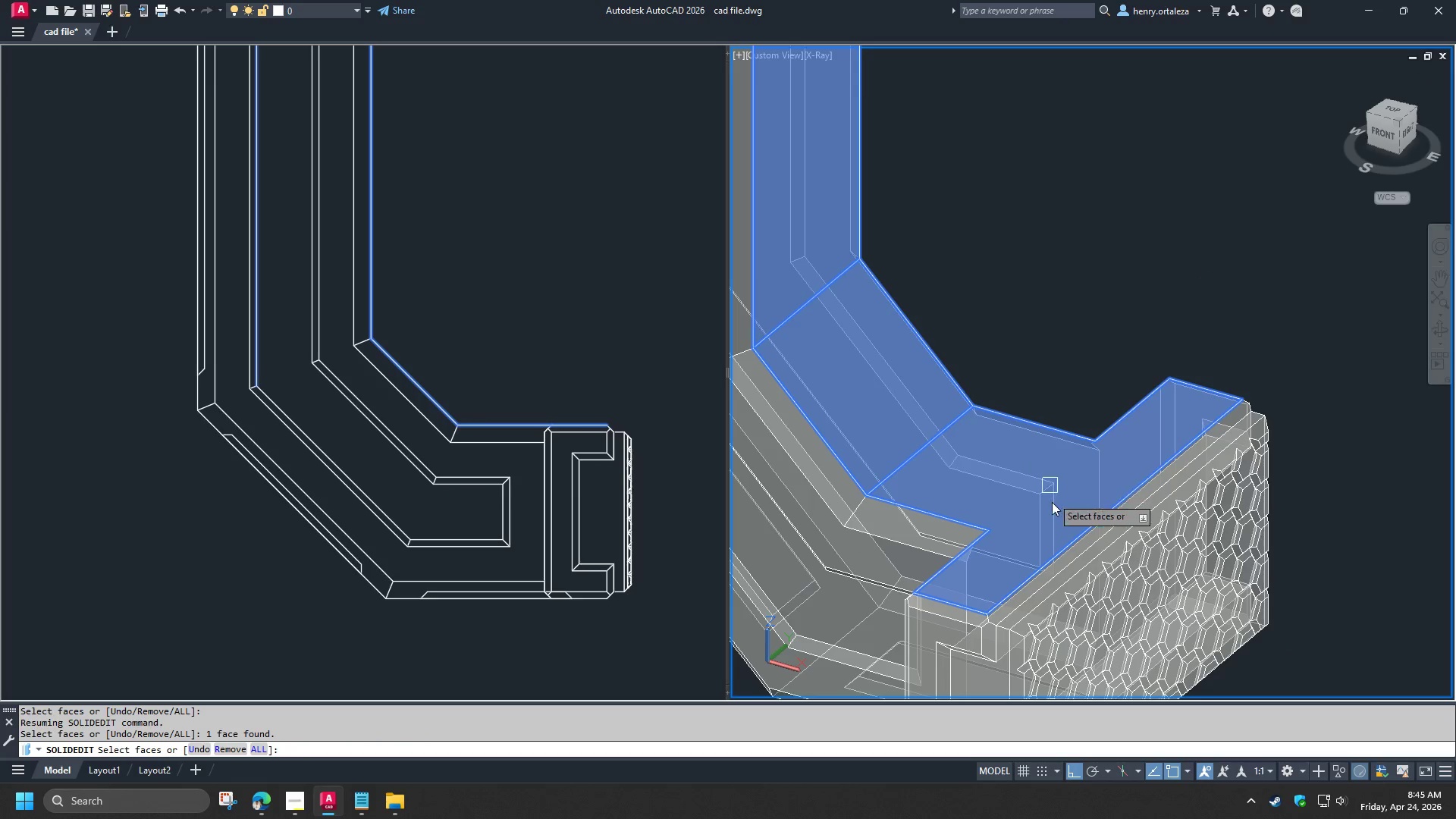 
scroll: coordinate [1092, 403], scroll_direction: down, amount: 4.0
 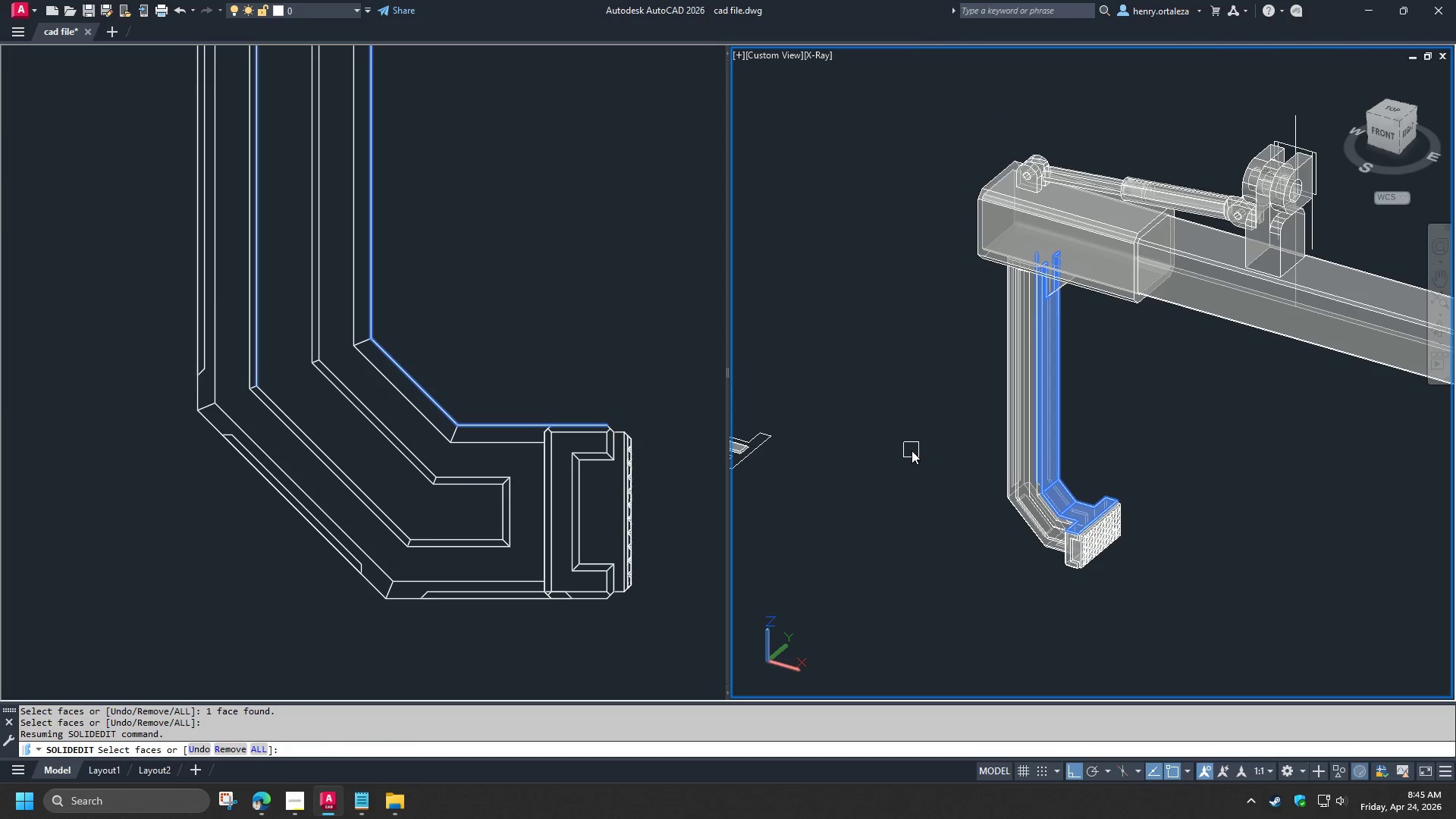 
key(Space)
 